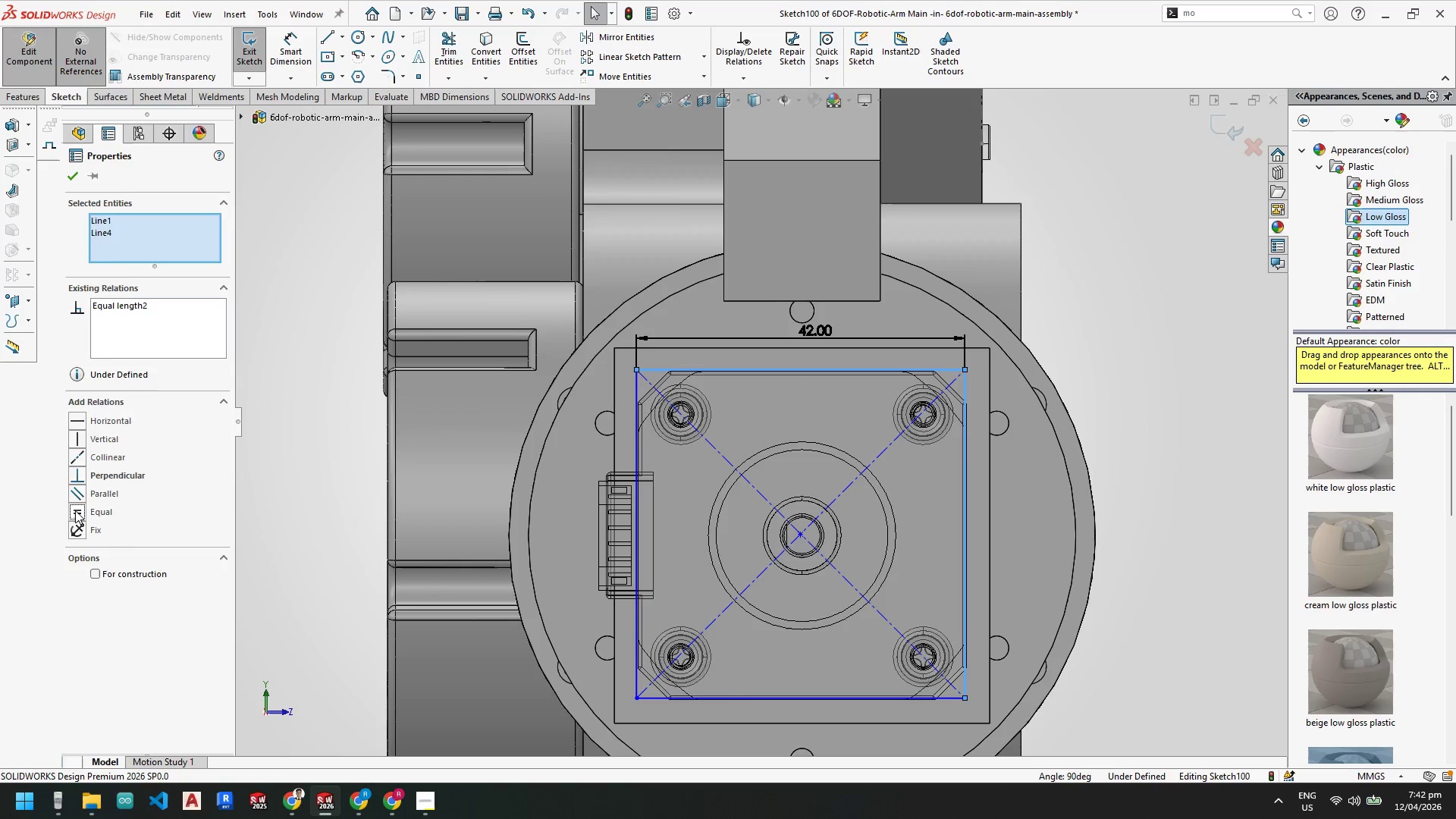 
key(Escape)
 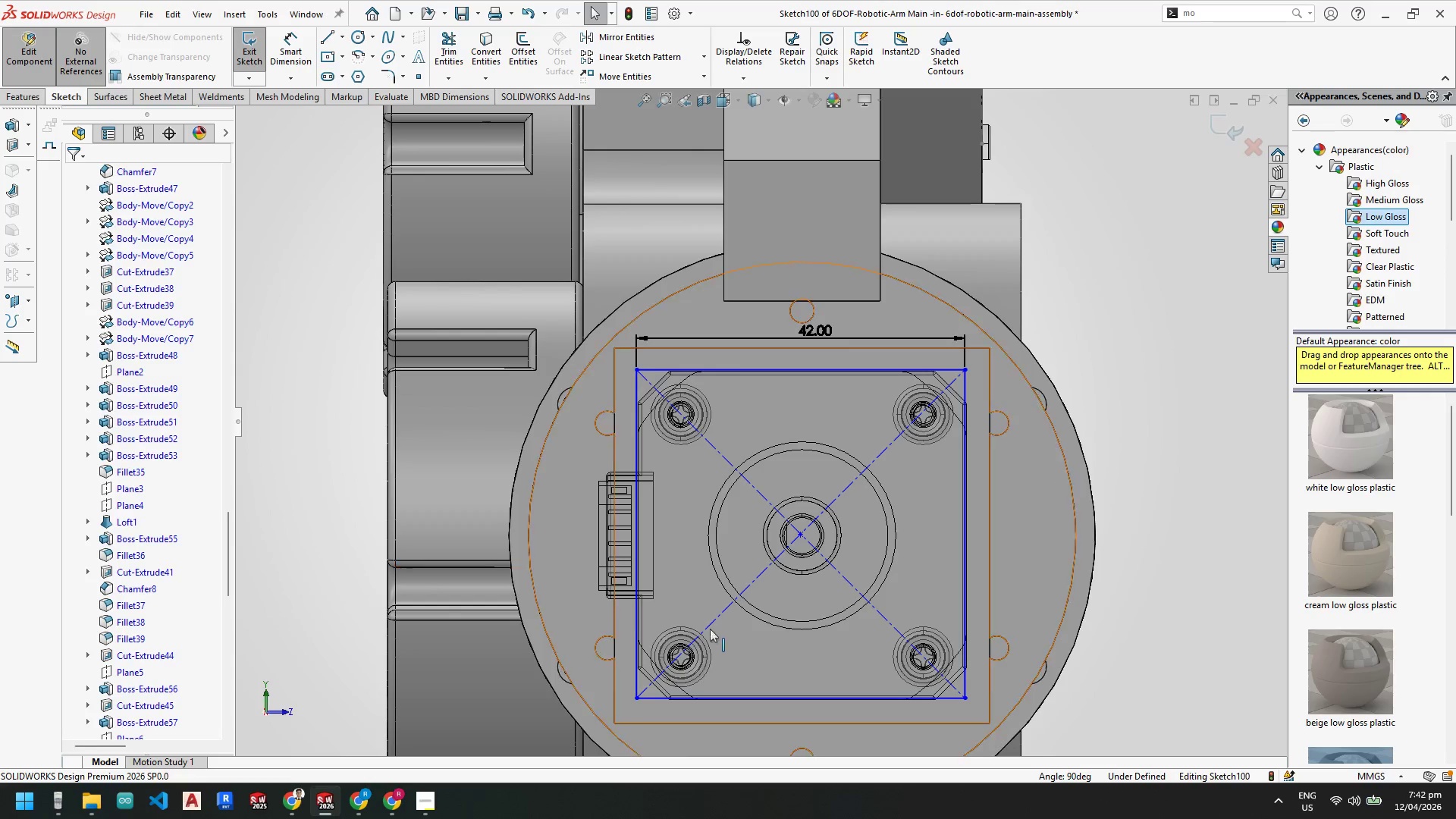 
key(Escape)
 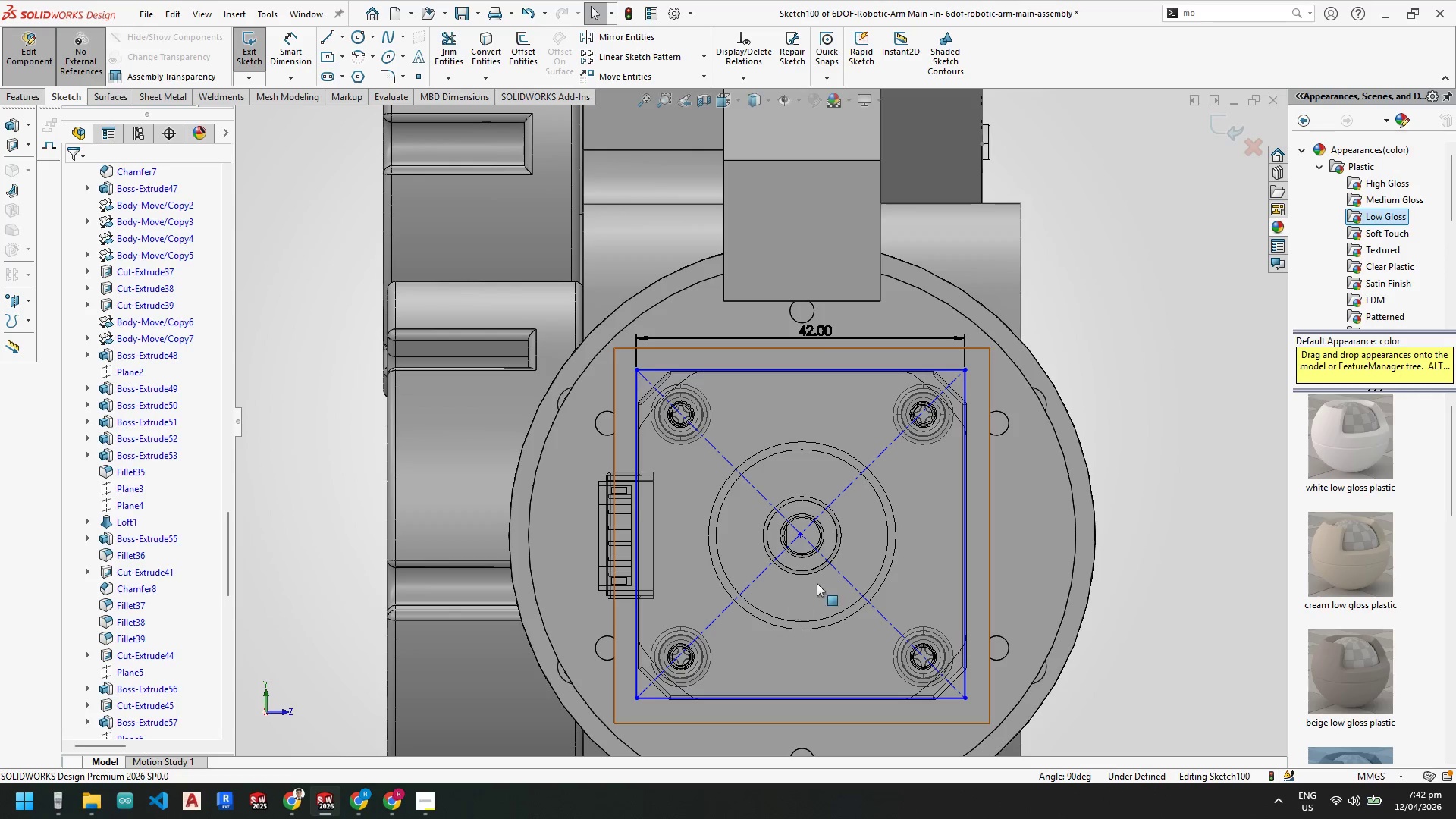 
key(Escape)
 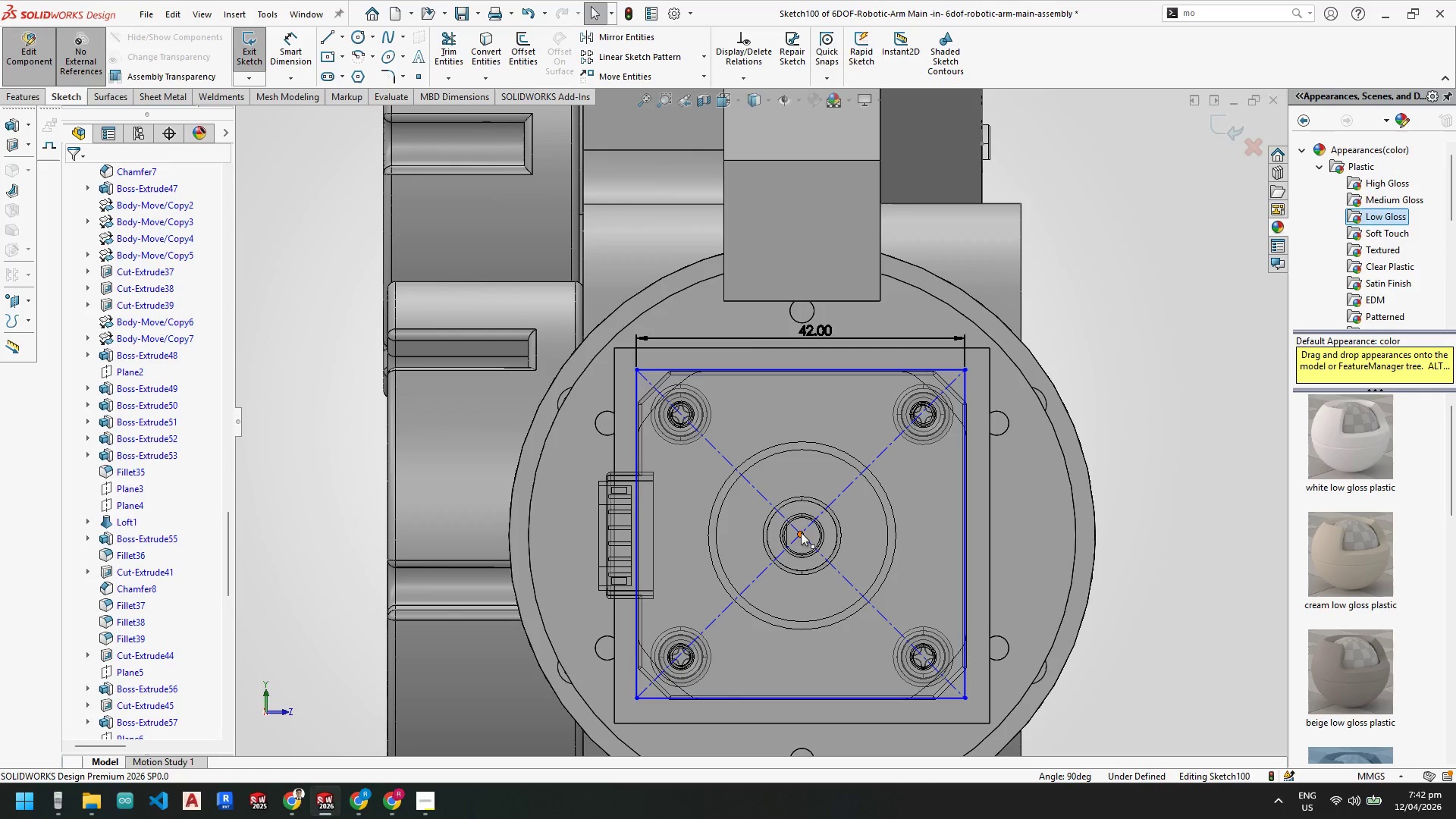 
left_click_drag(start_coordinate=[800, 532], to_coordinate=[803, 536])
 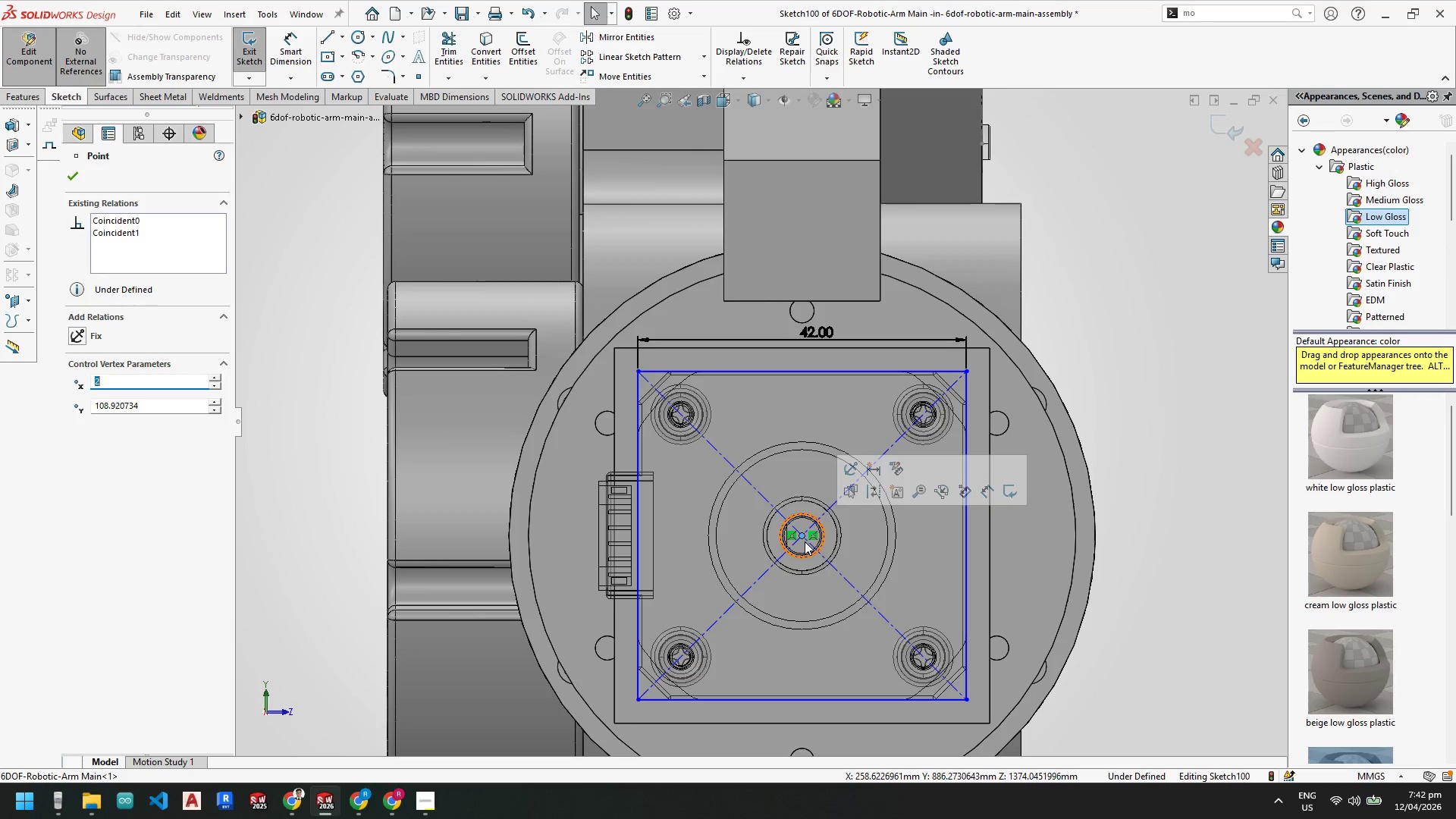 
key(Escape)
 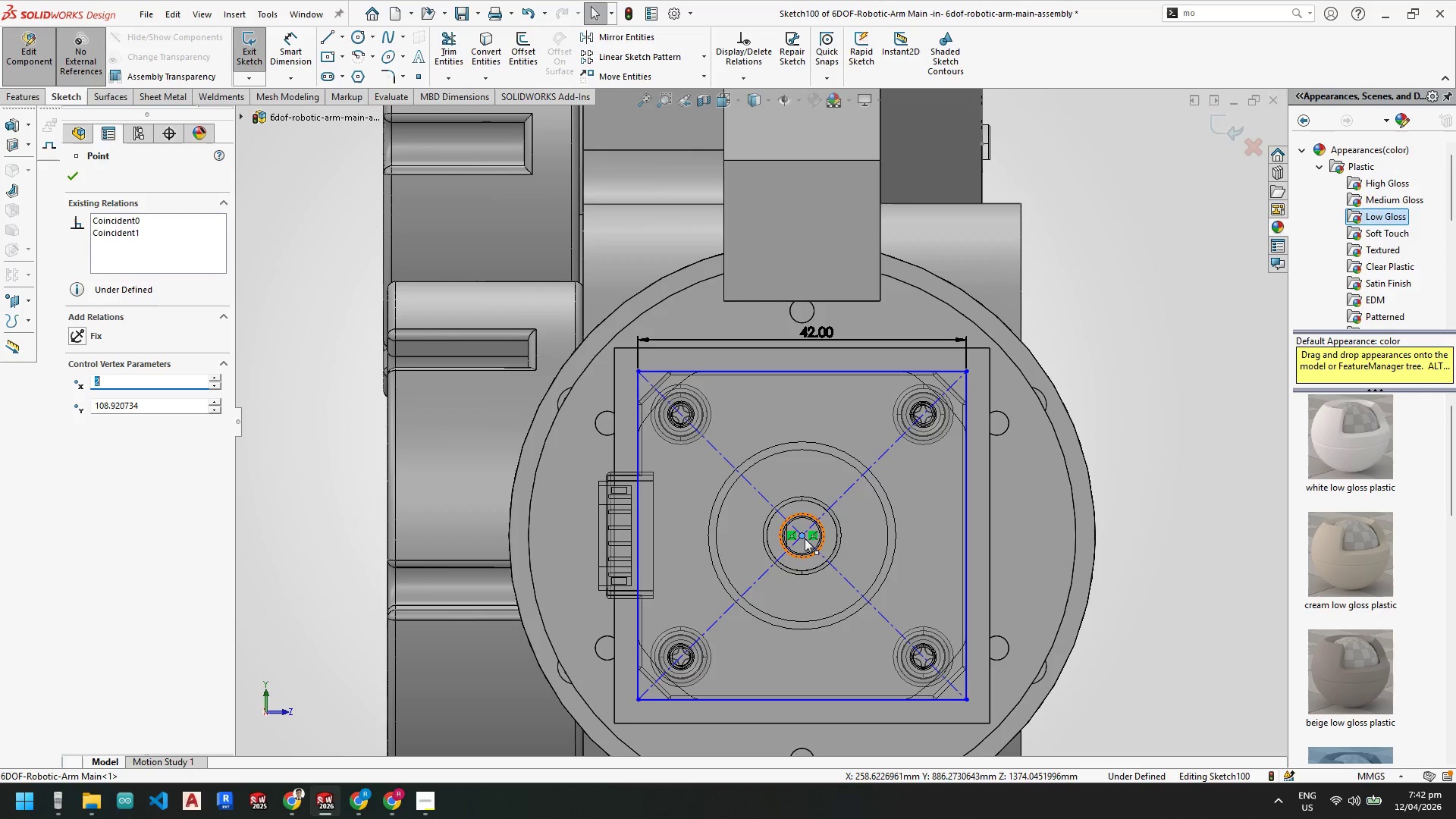 
key(Escape)
 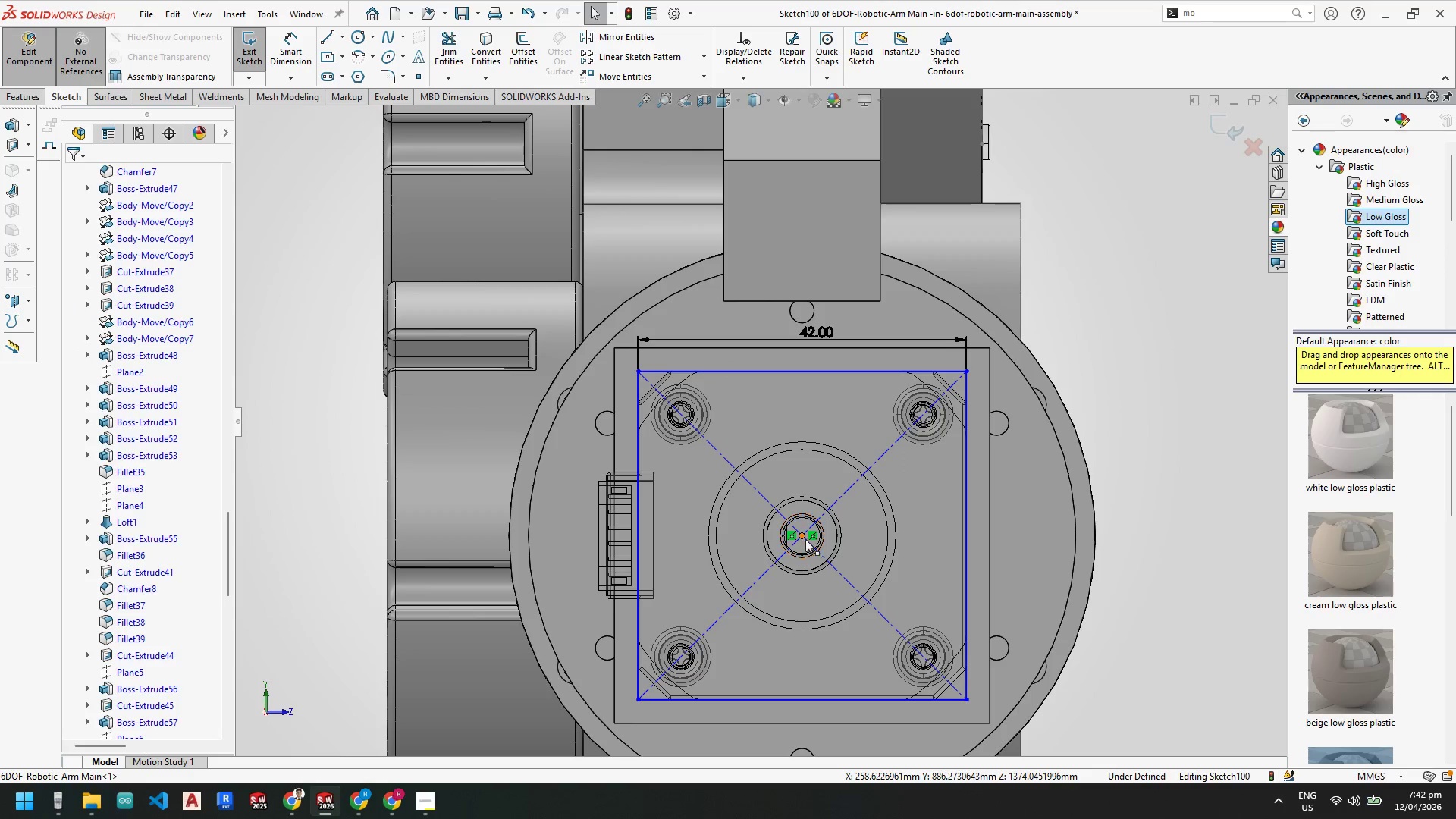 
key(Escape)
 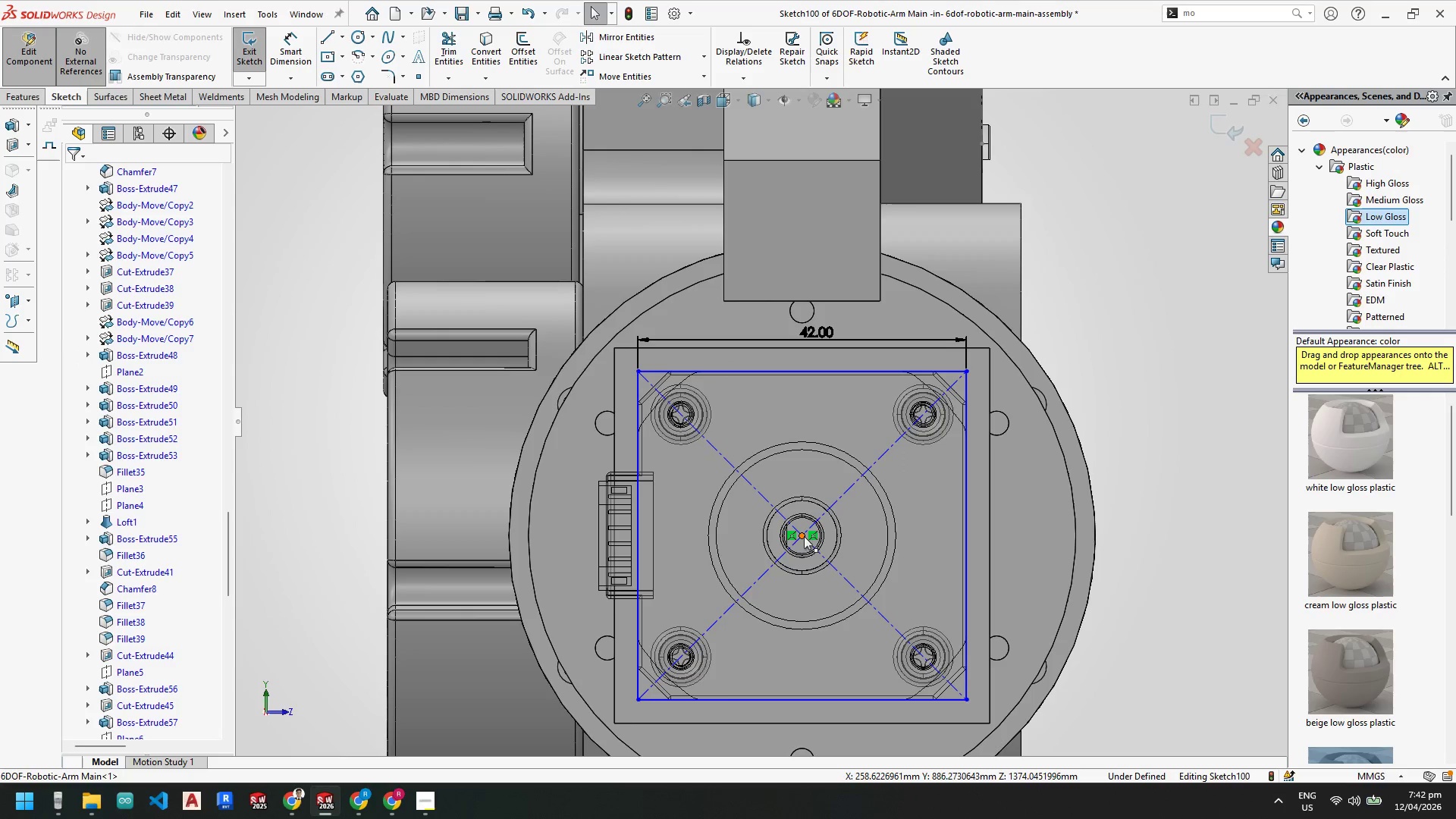 
left_click_drag(start_coordinate=[802, 536], to_coordinate=[940, 530])
 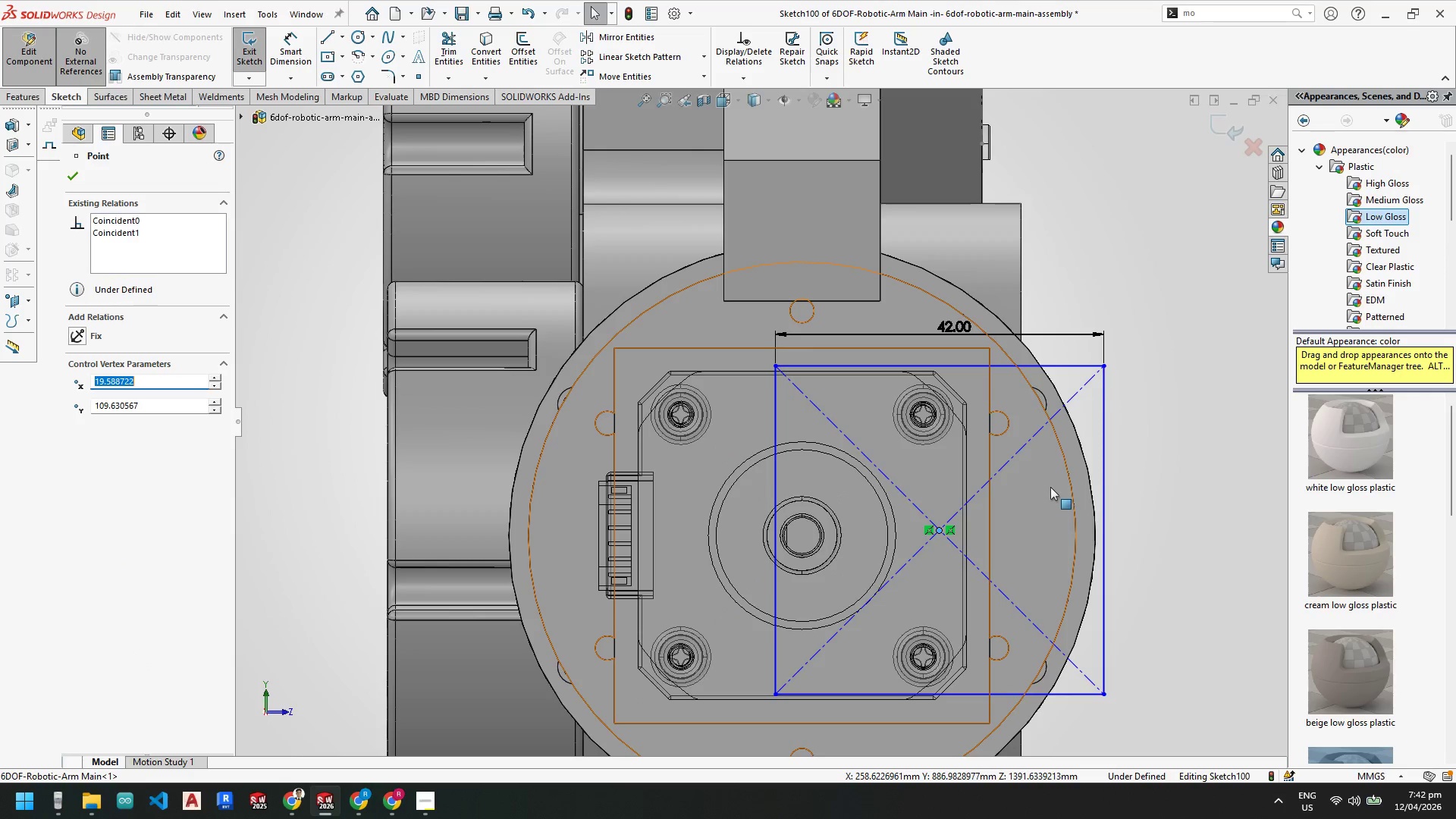 
hold_key(key=ControlLeft, duration=1.48)
left_click([1072, 482])
 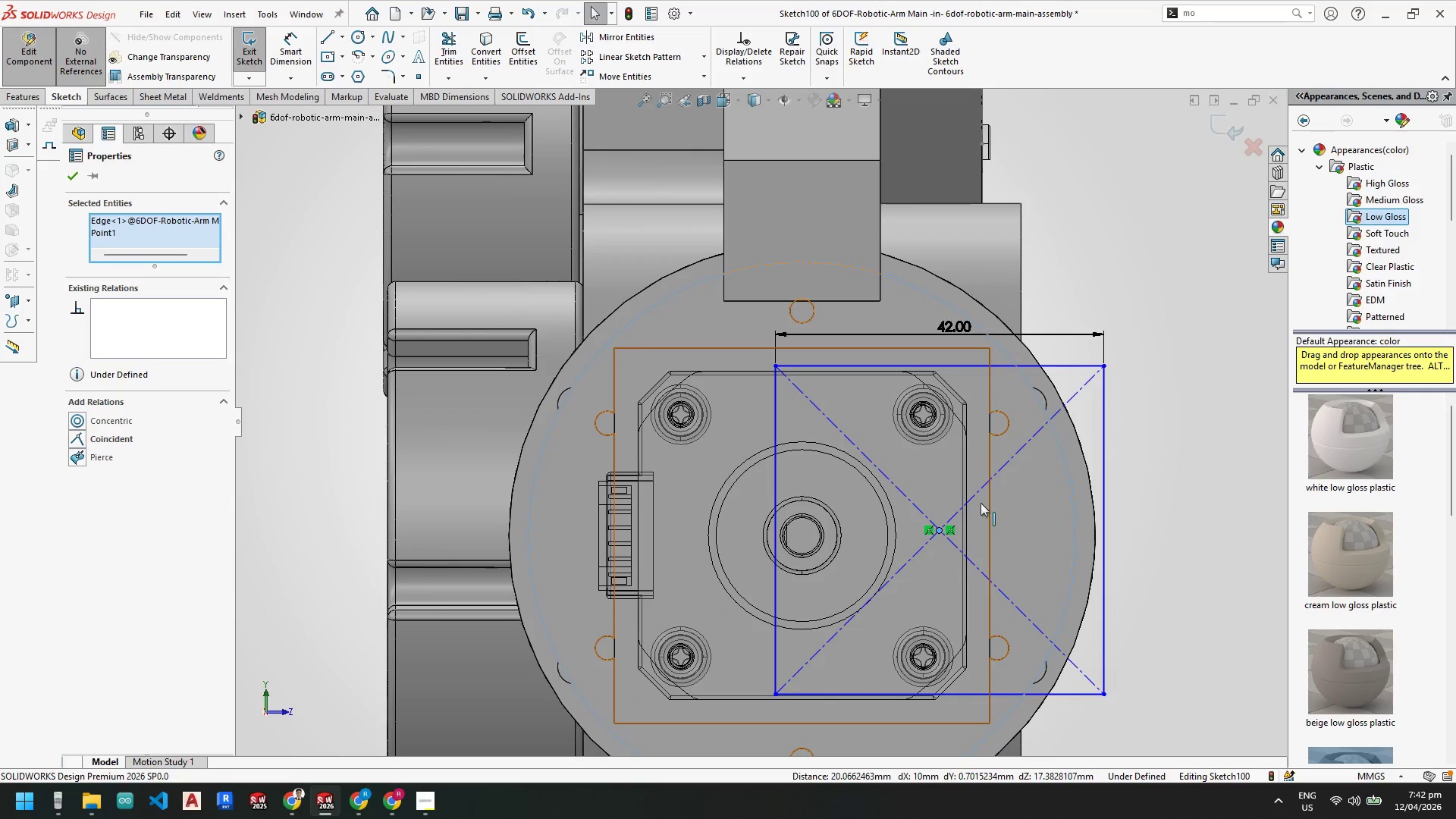 
key(Escape)
 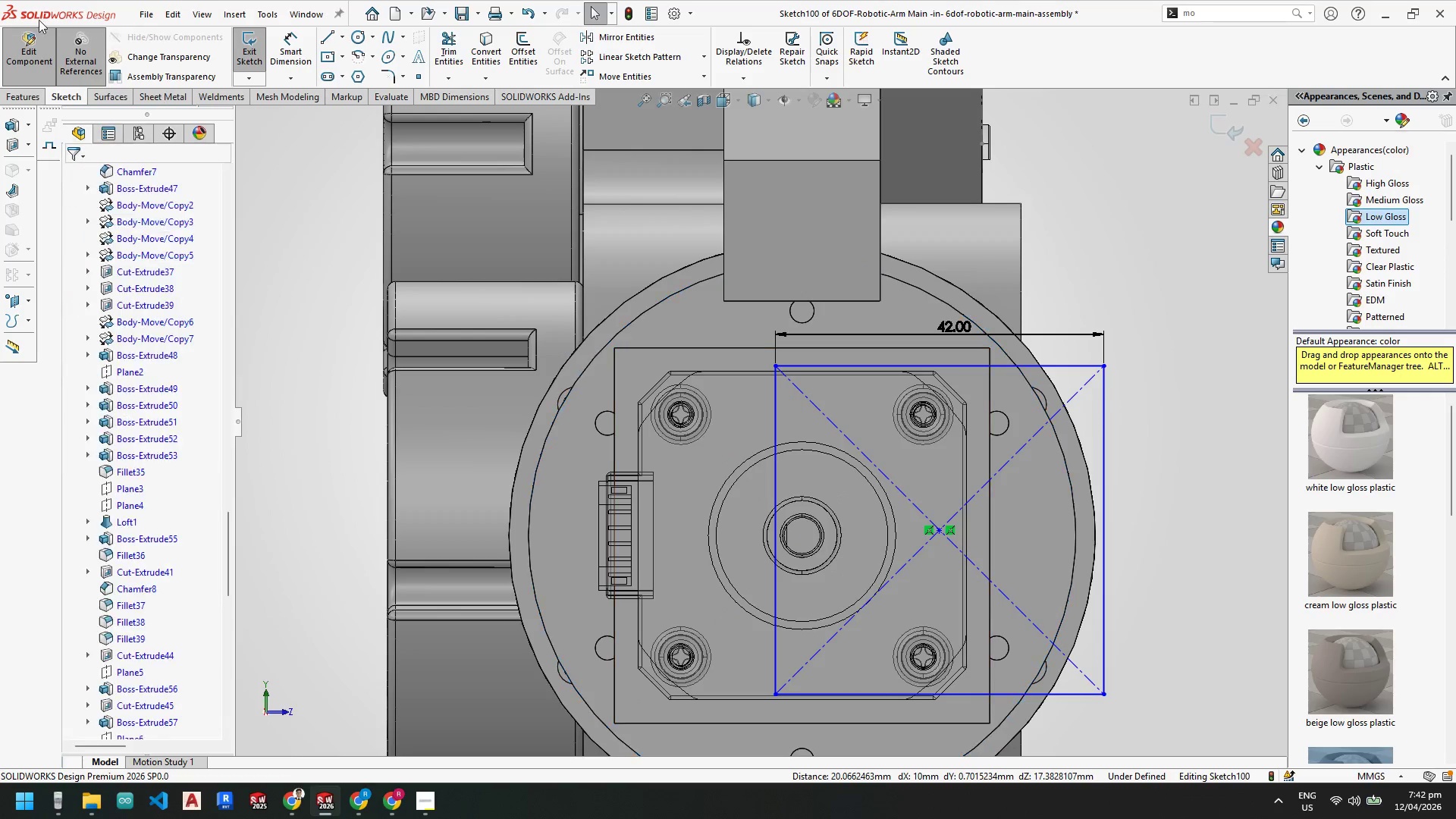 
key(Escape)
 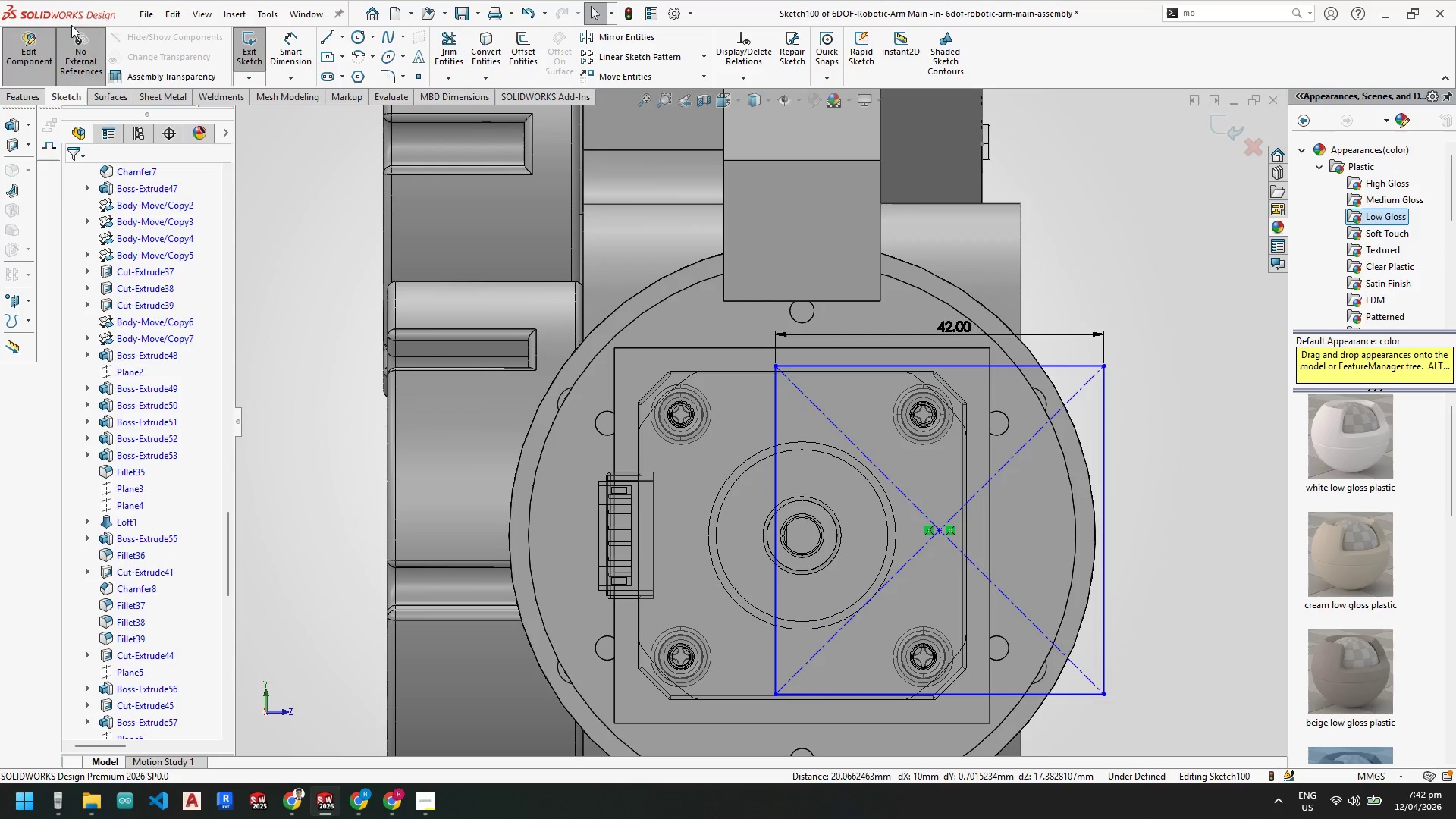 
key(Escape)
 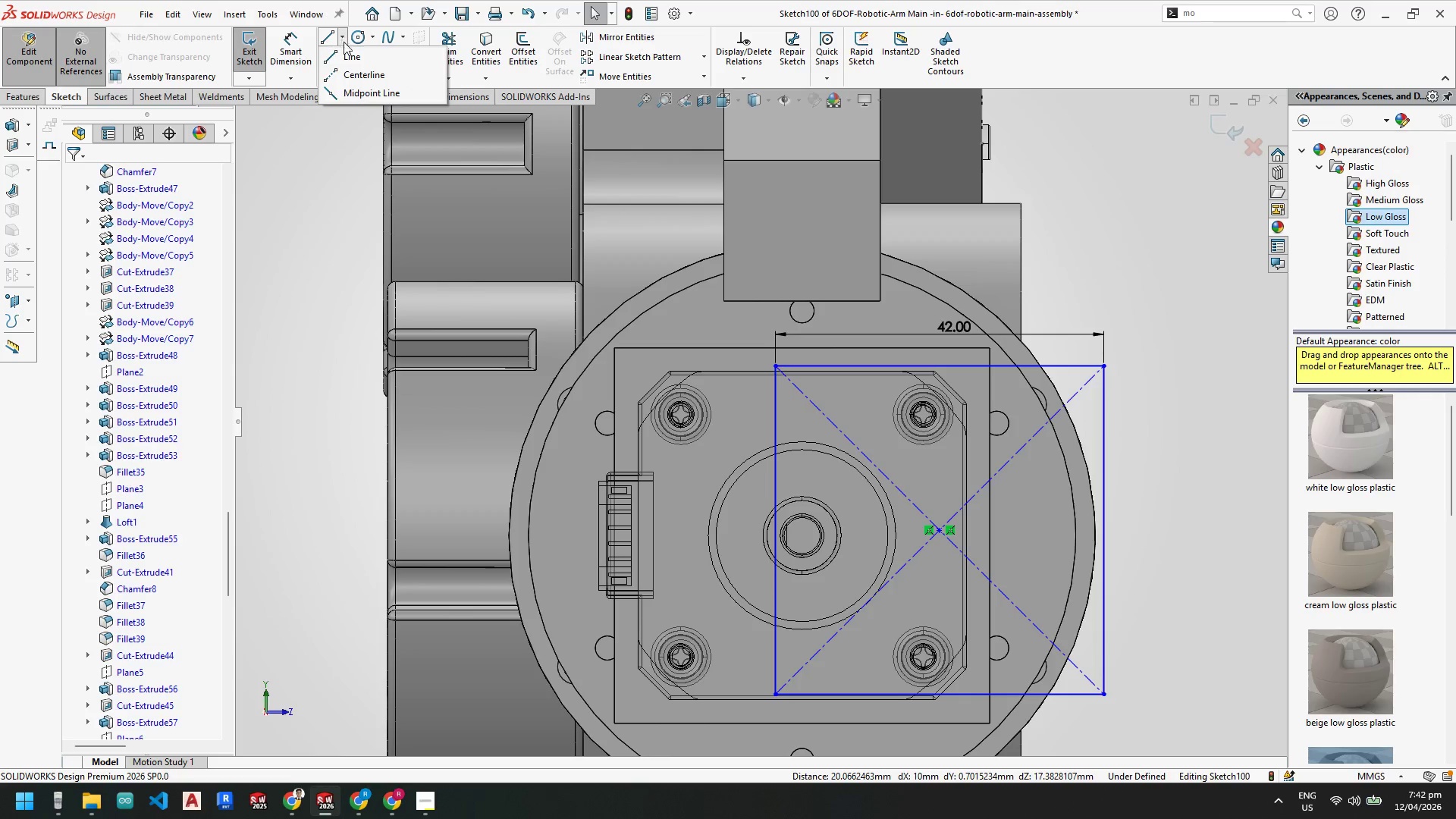 
left_click_drag(start_coordinate=[346, 75], to_coordinate=[351, 76])
 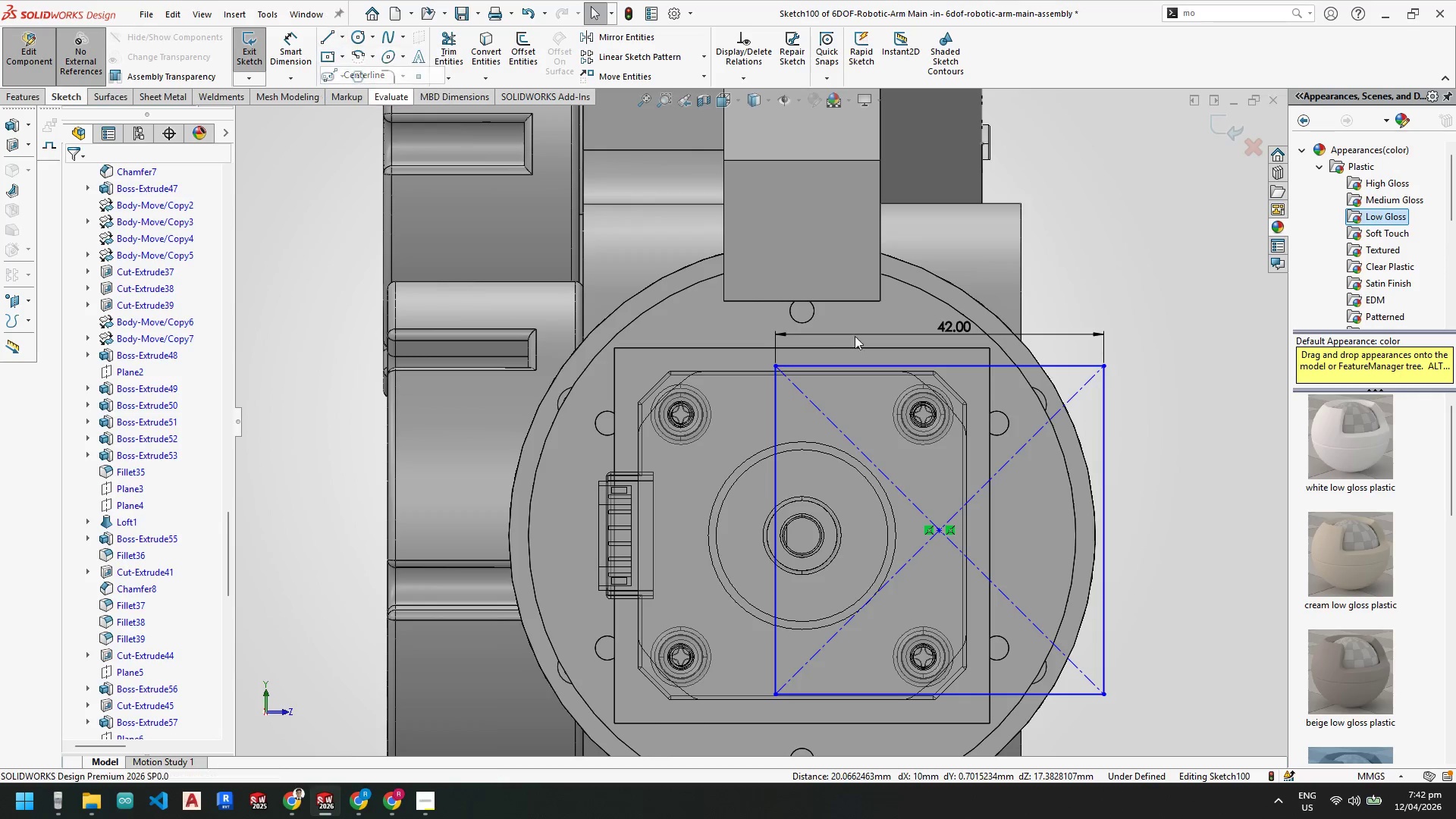 
scroll: coordinate [769, 284], scroll_direction: up, amount: 1.0
 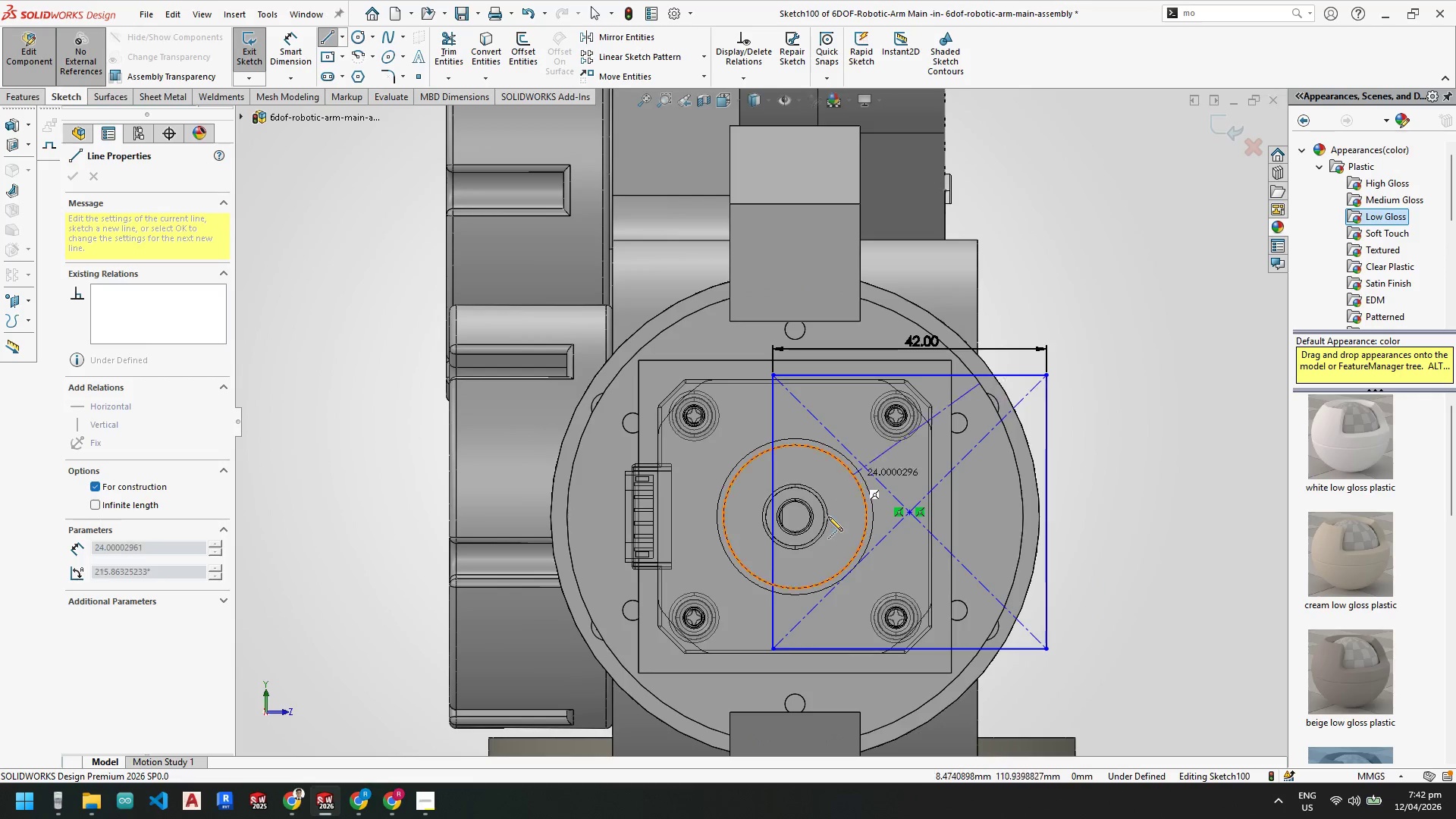 
left_click([798, 516])
 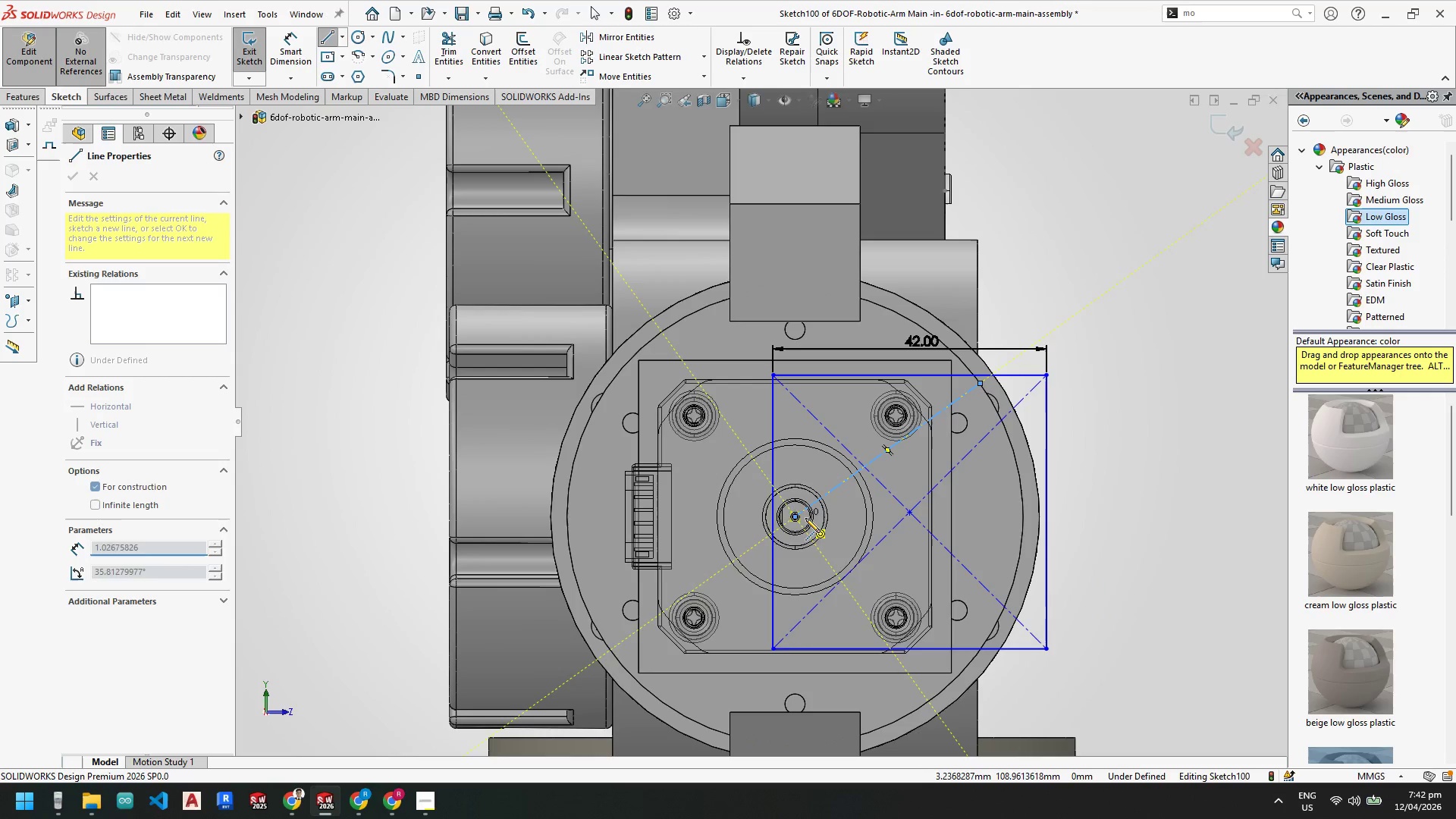 
key(Escape)
 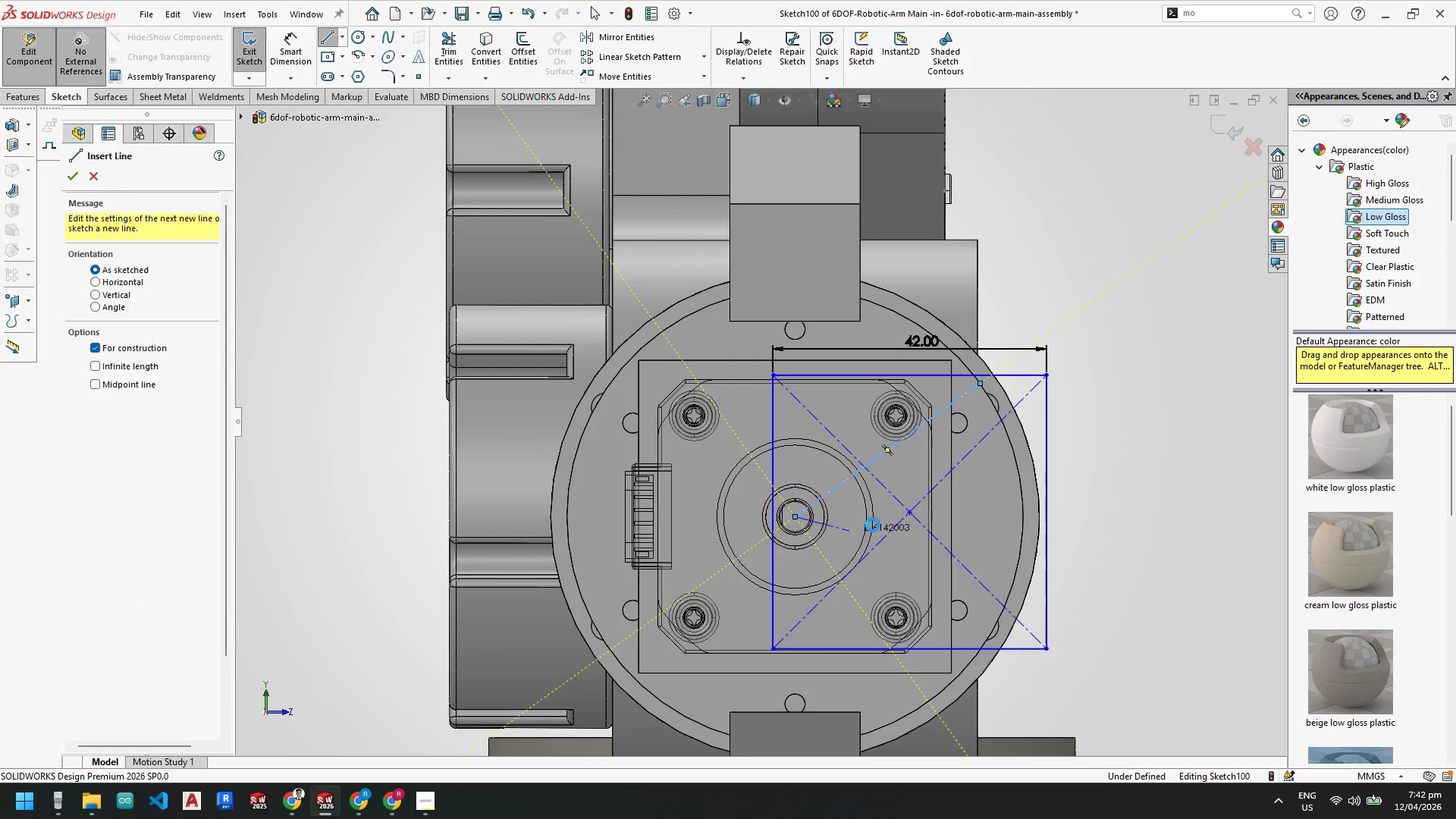 
key(Escape)
 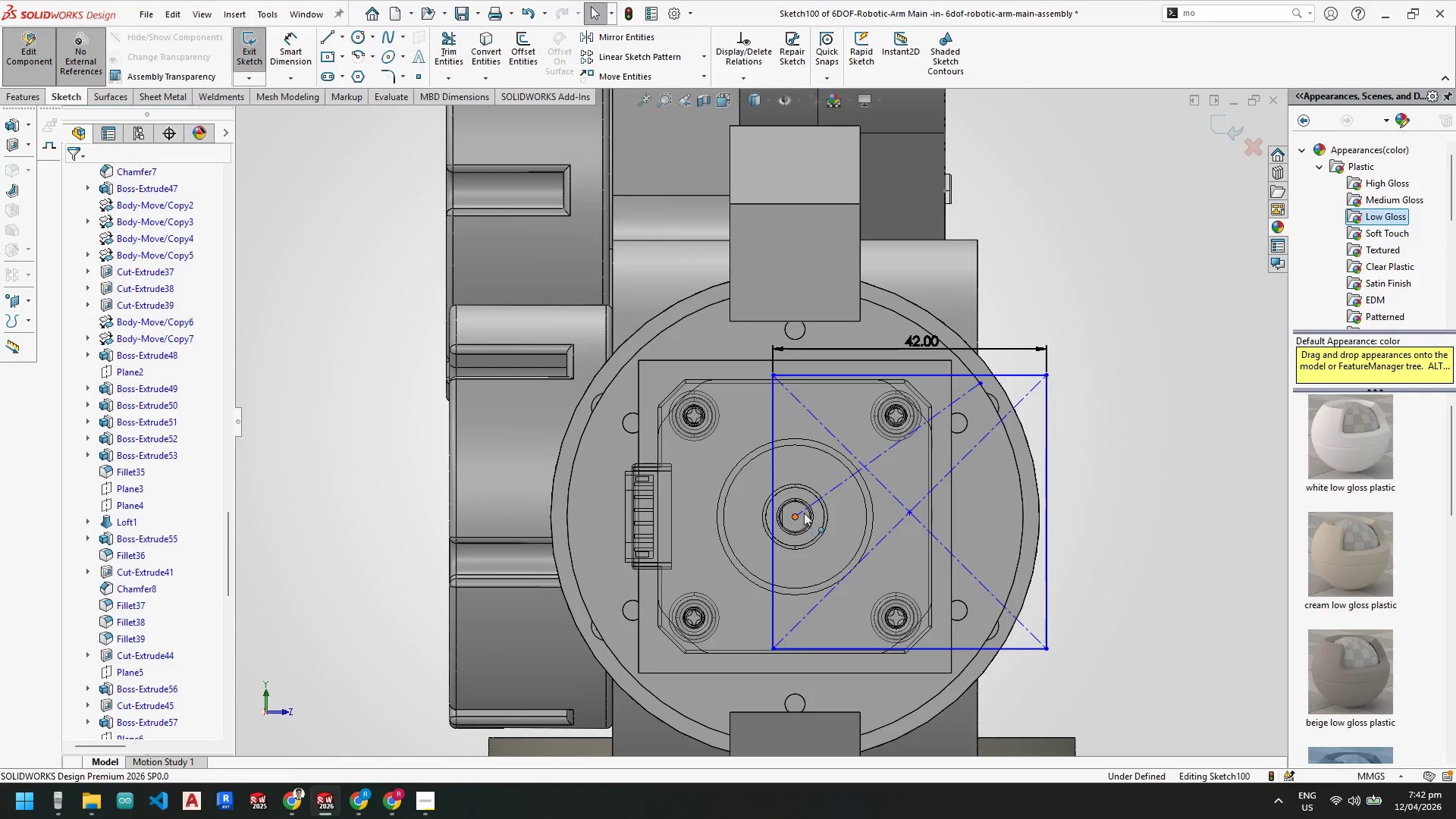 
mouse_move([817, 519])
 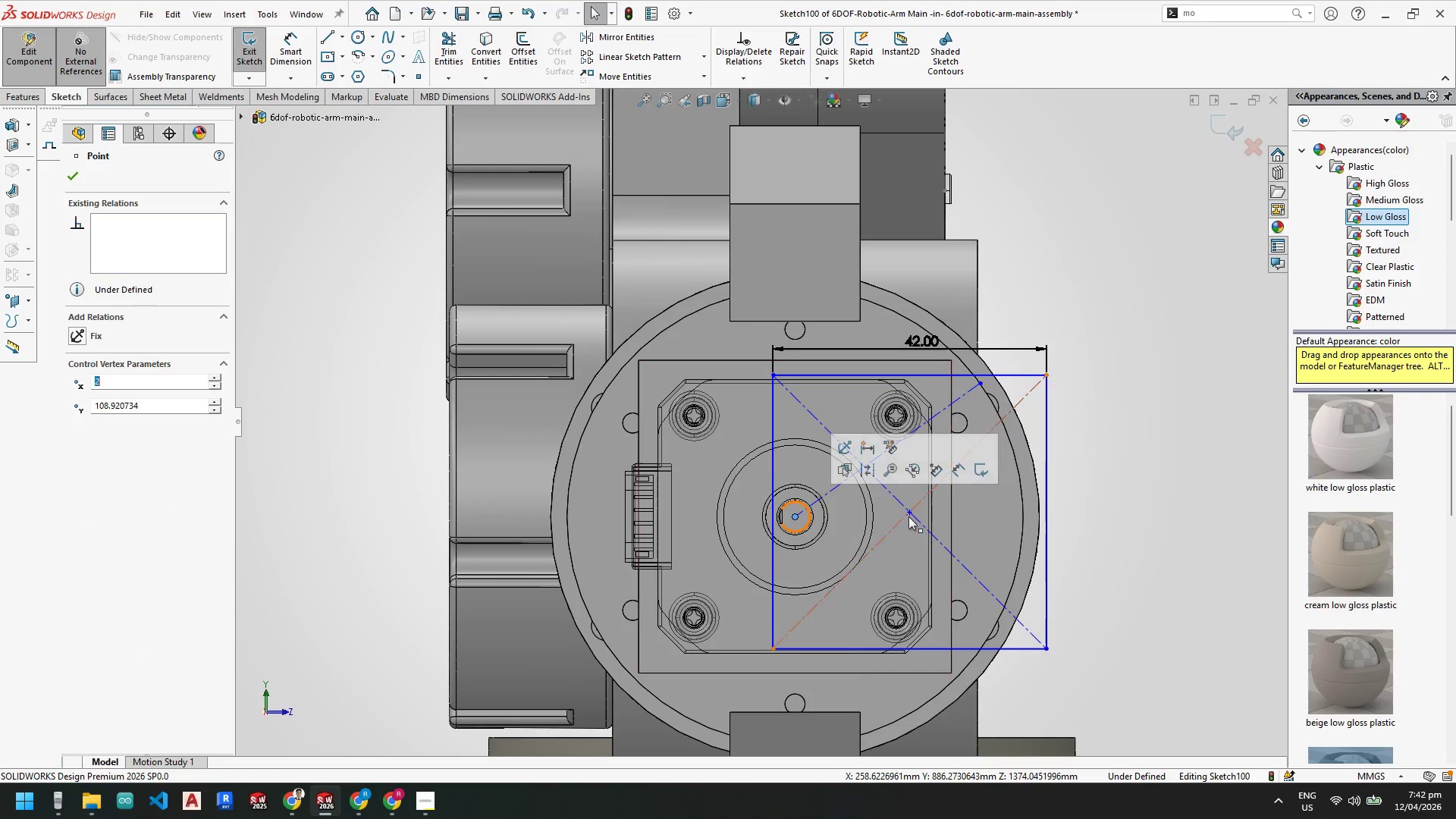 
key(Escape)
 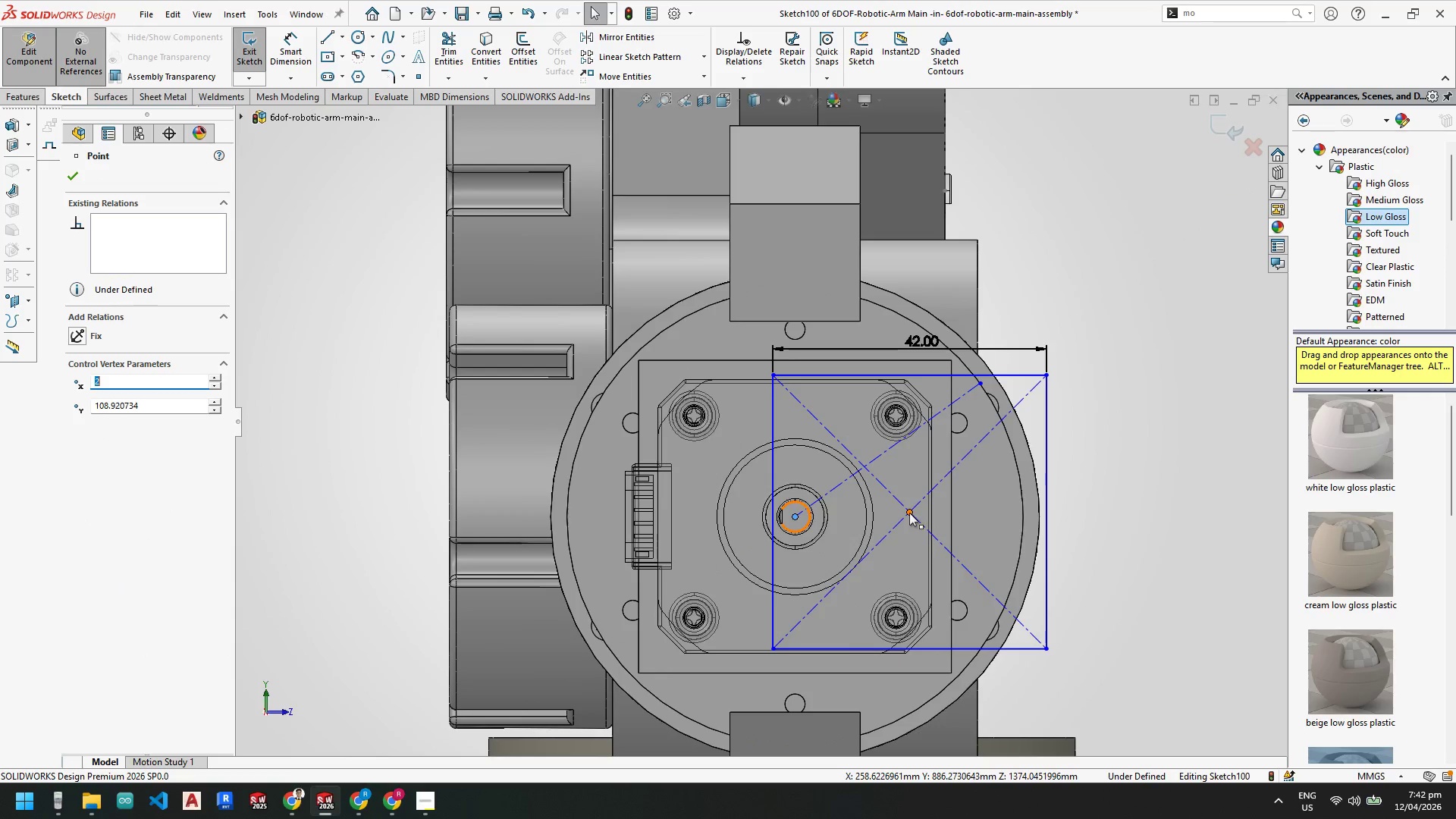 
left_click_drag(start_coordinate=[909, 513], to_coordinate=[795, 514])
 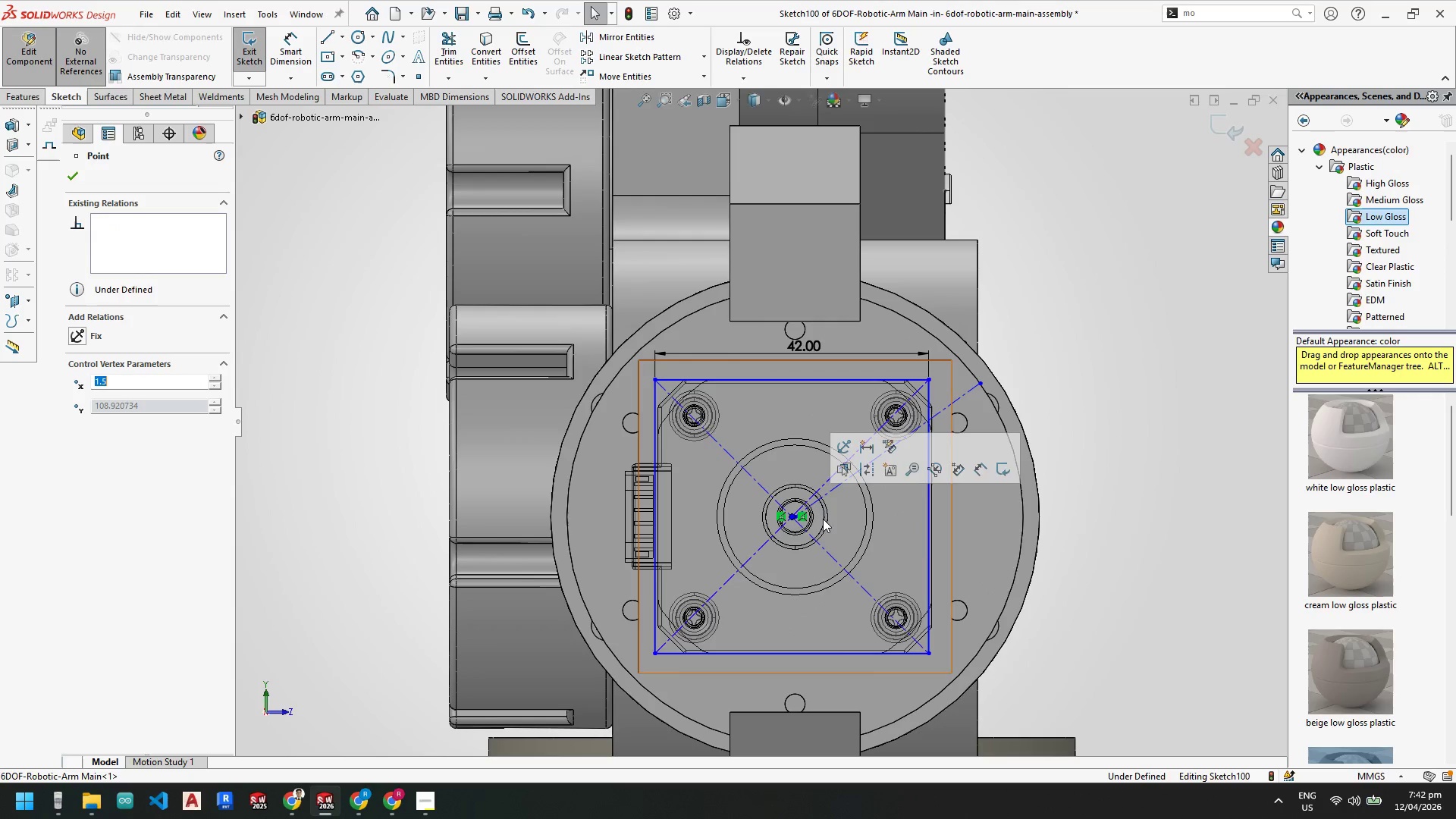 
key(Escape)
 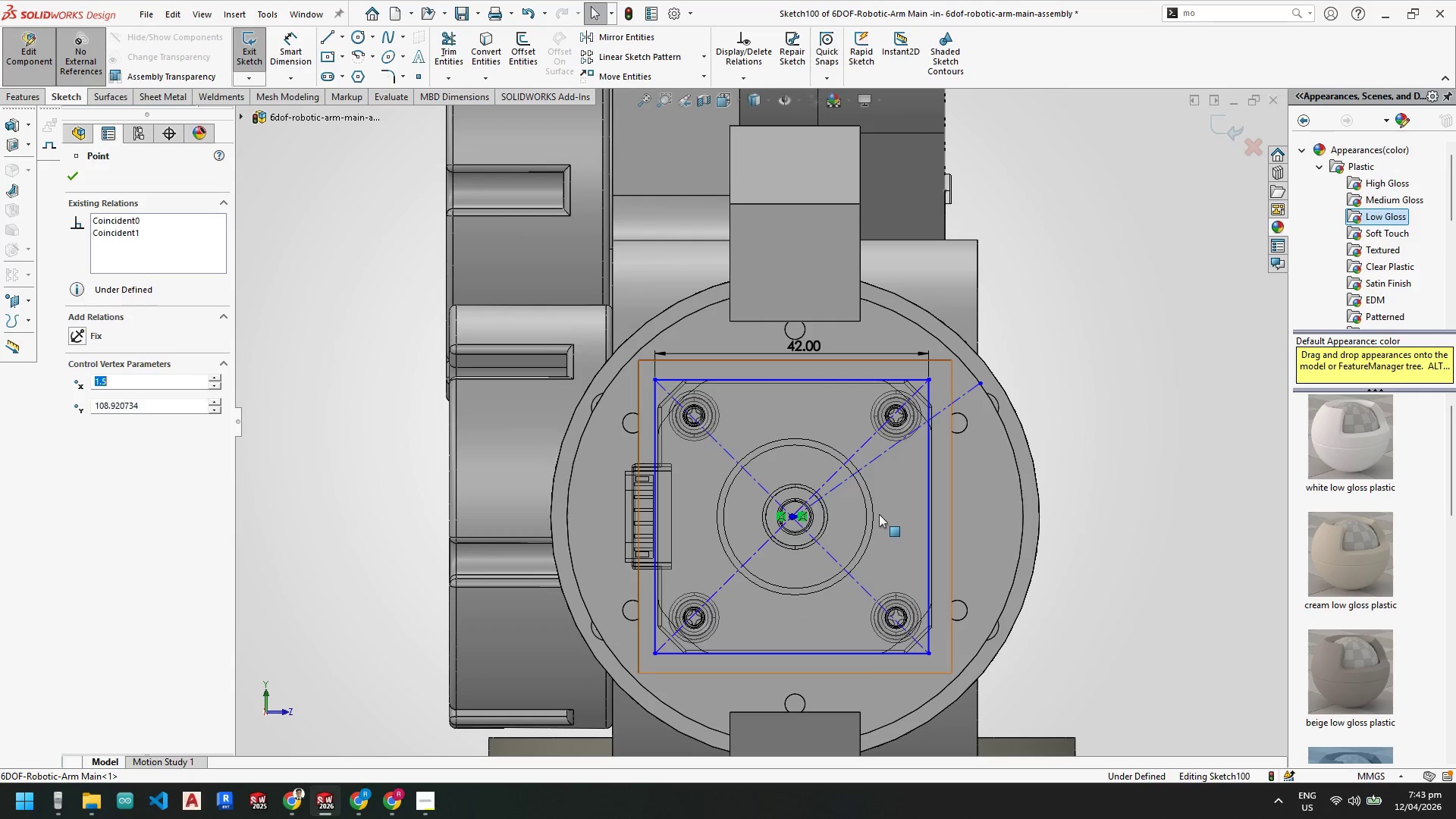 
key(Escape)
 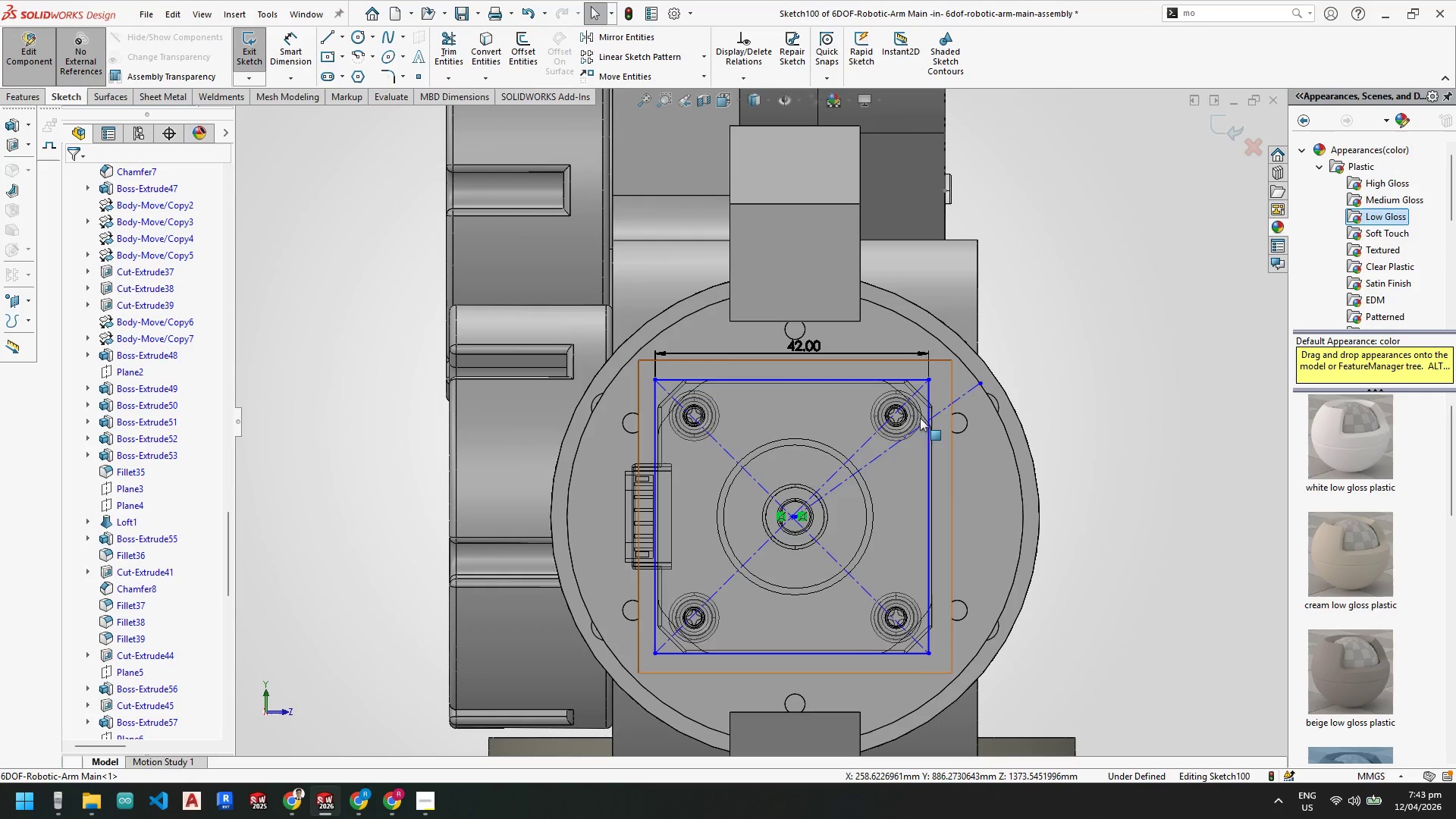 
left_click([946, 406])
 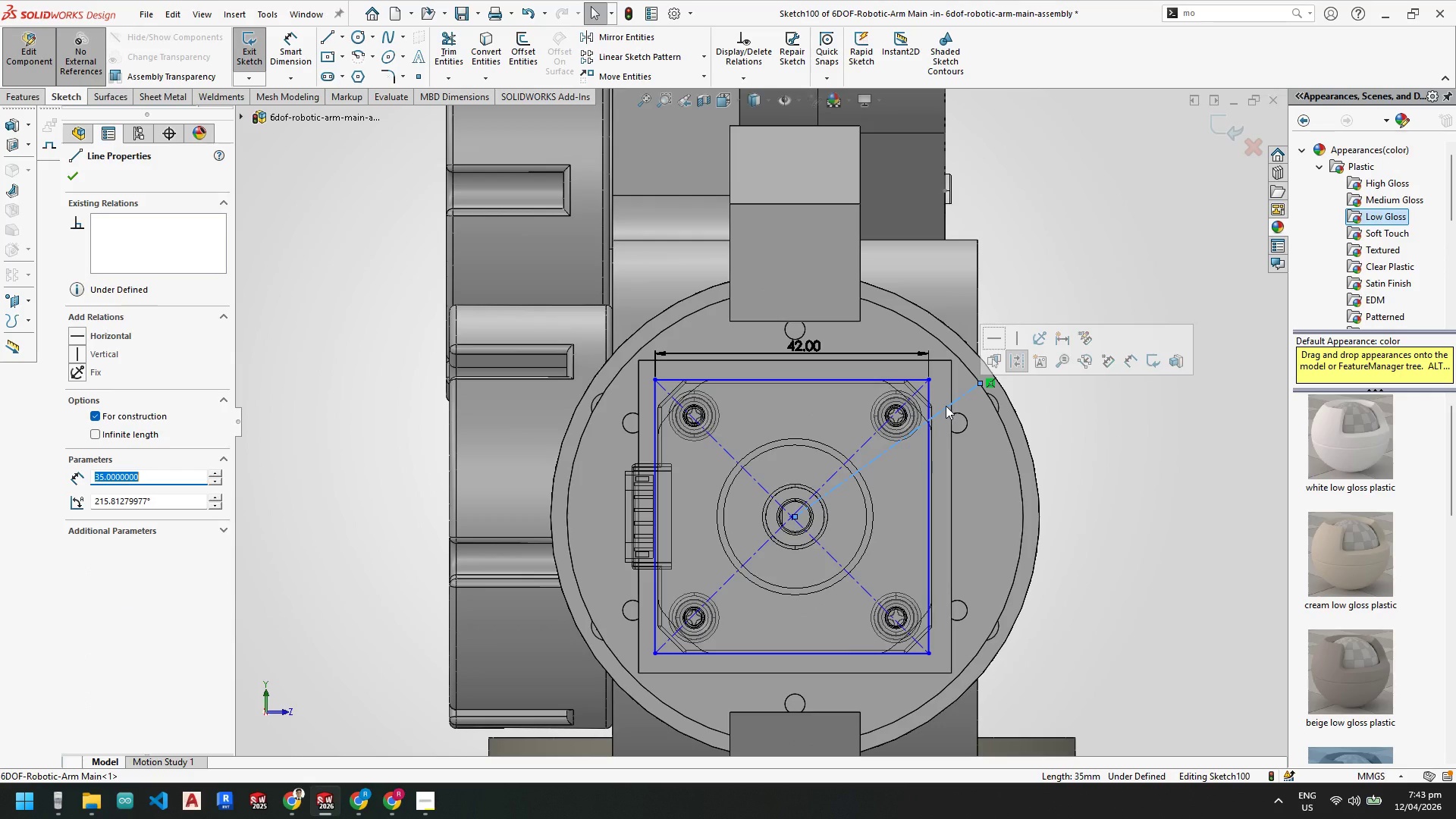 
key(Delete)
 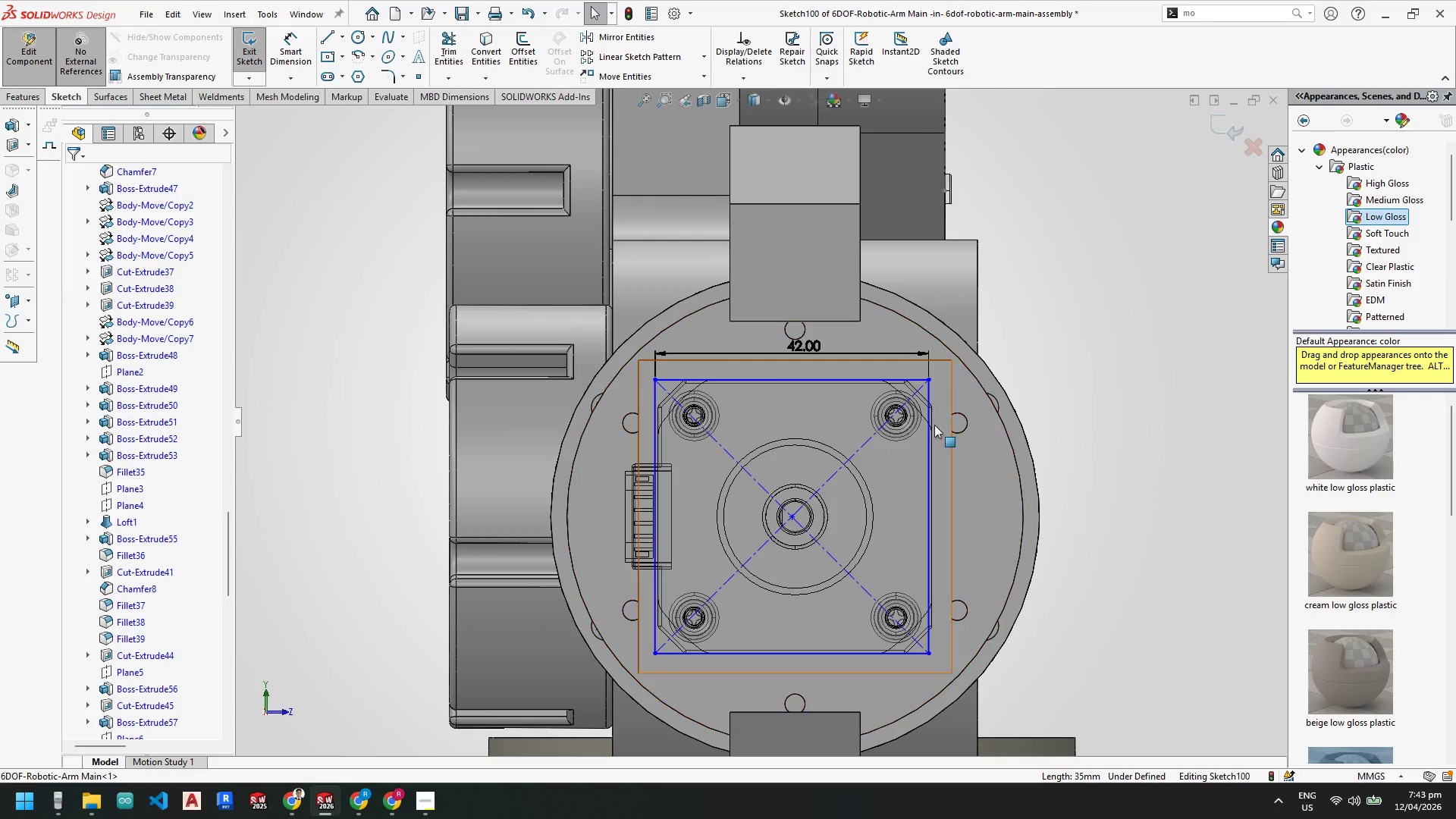 
key(Control+Z)
 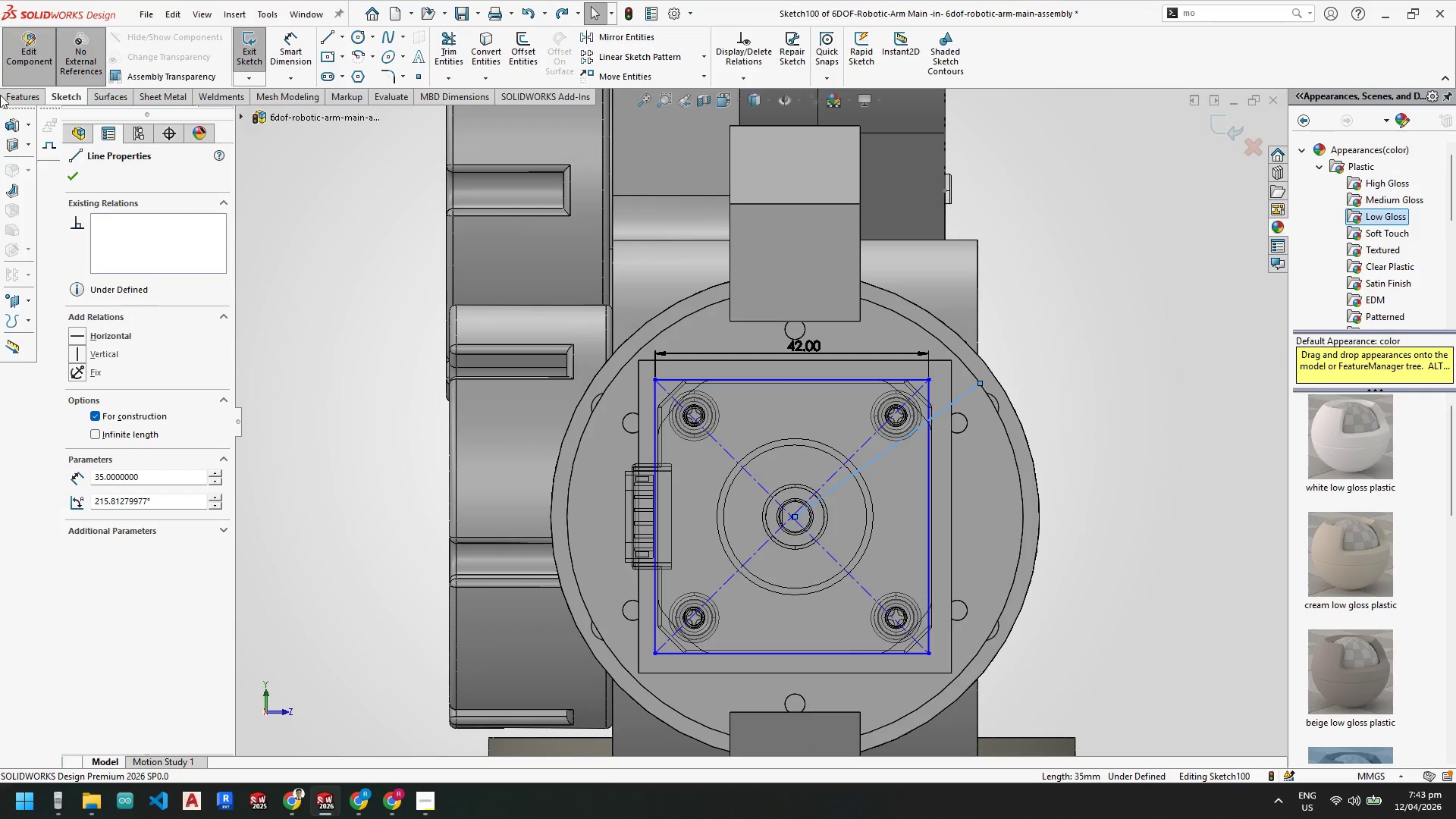 
mouse_move([49, 55])
 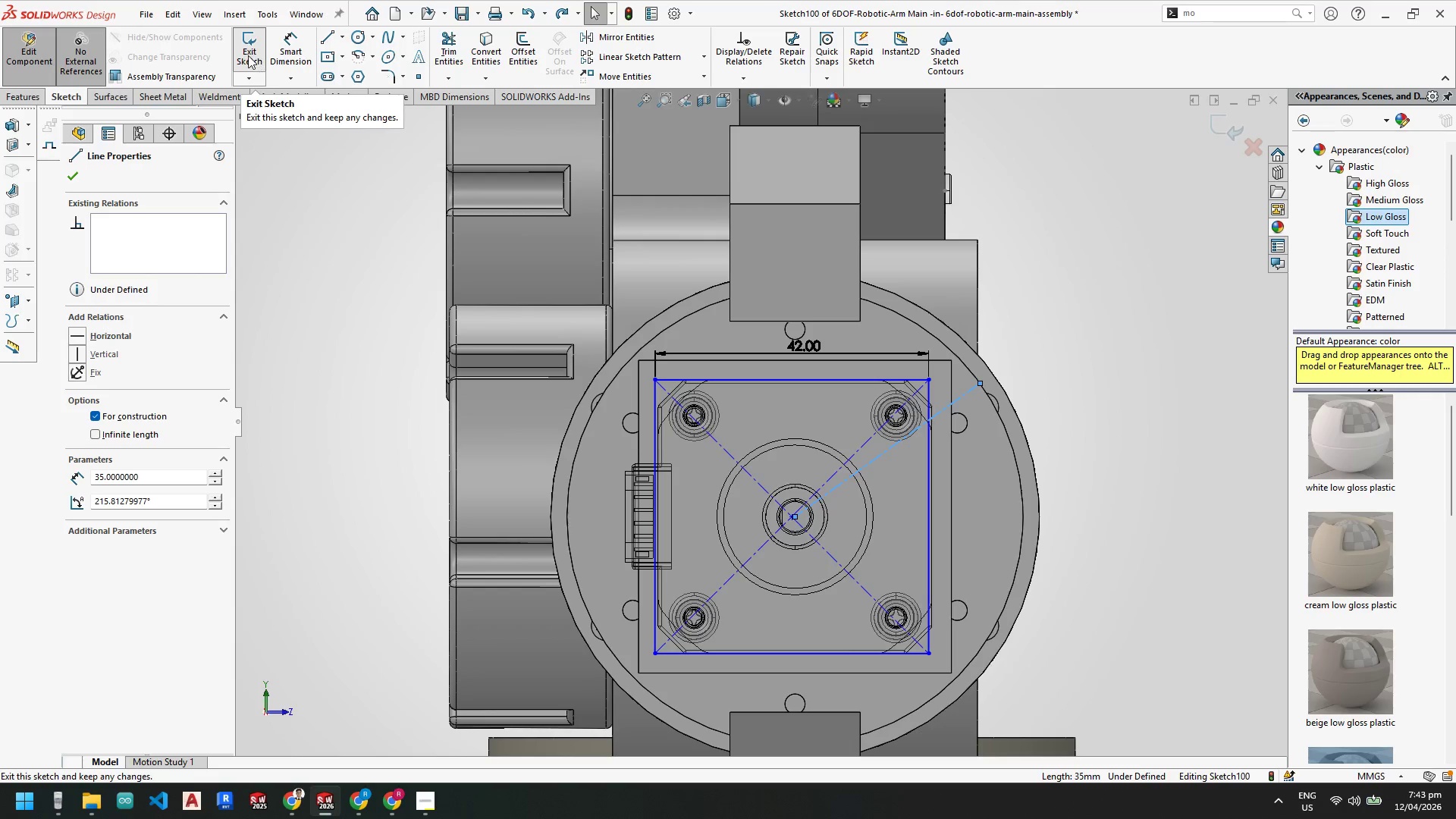 
left_click([248, 55])
 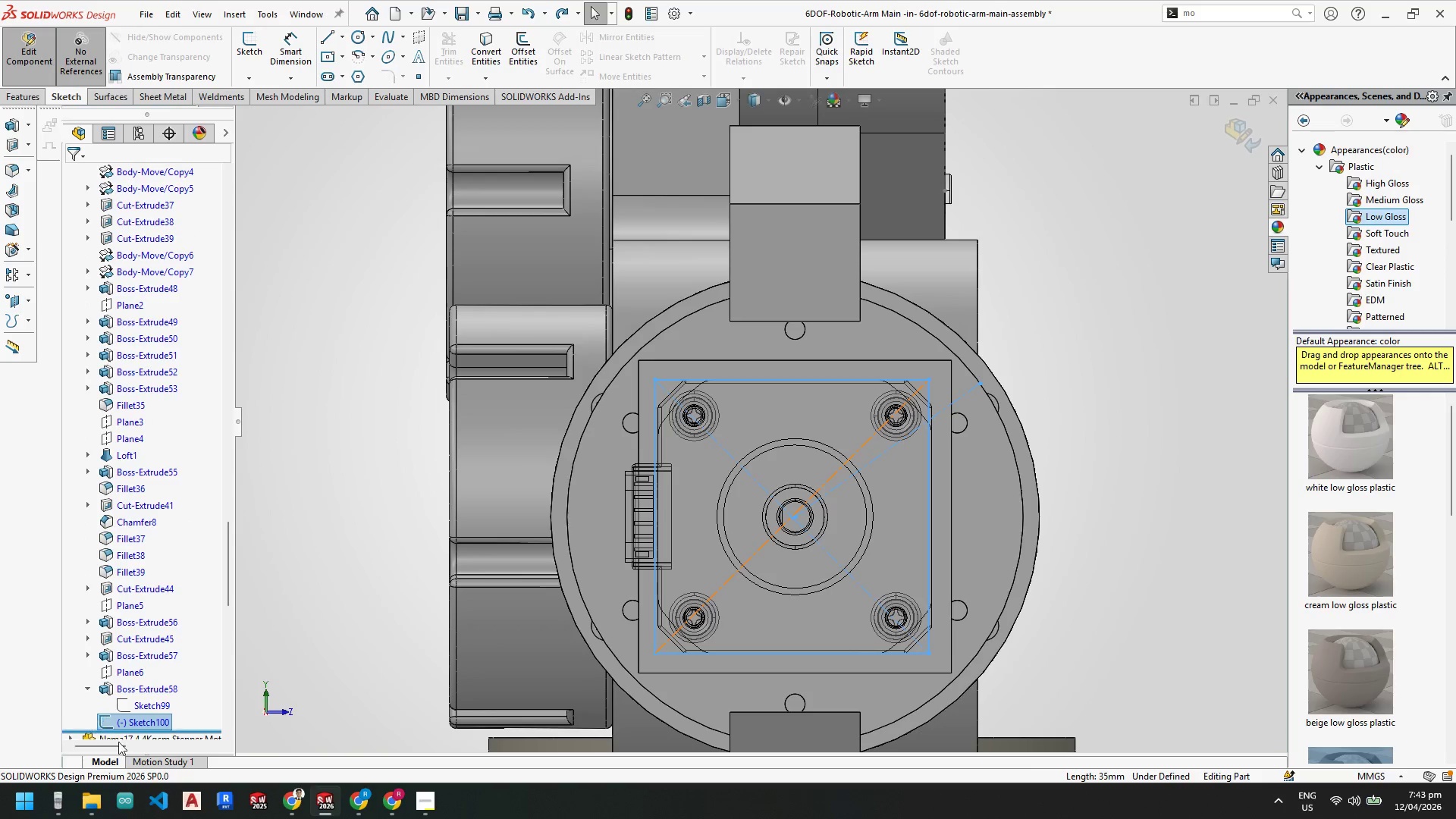 
left_click([135, 720])
 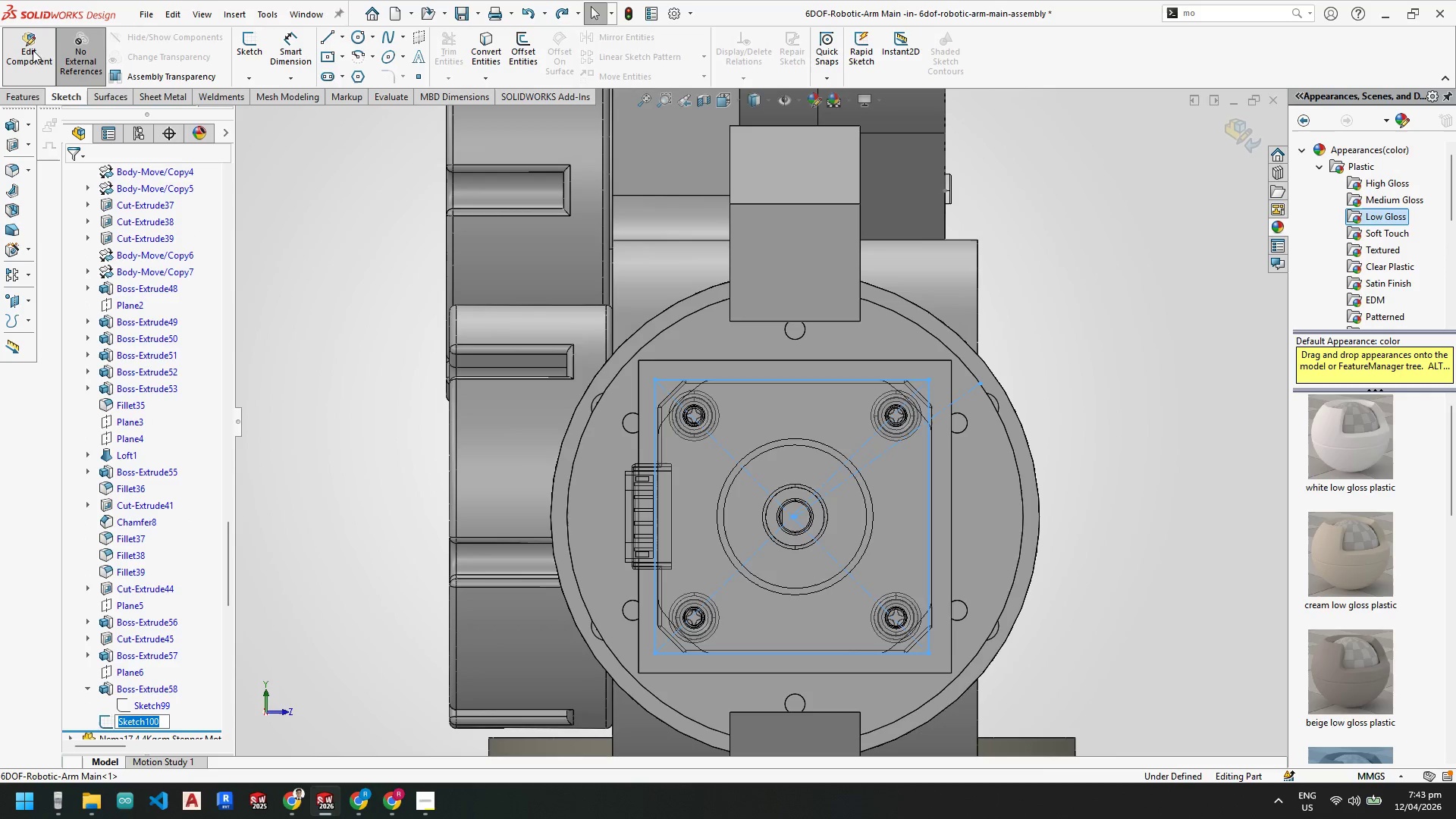 
left_click([26, 45])
 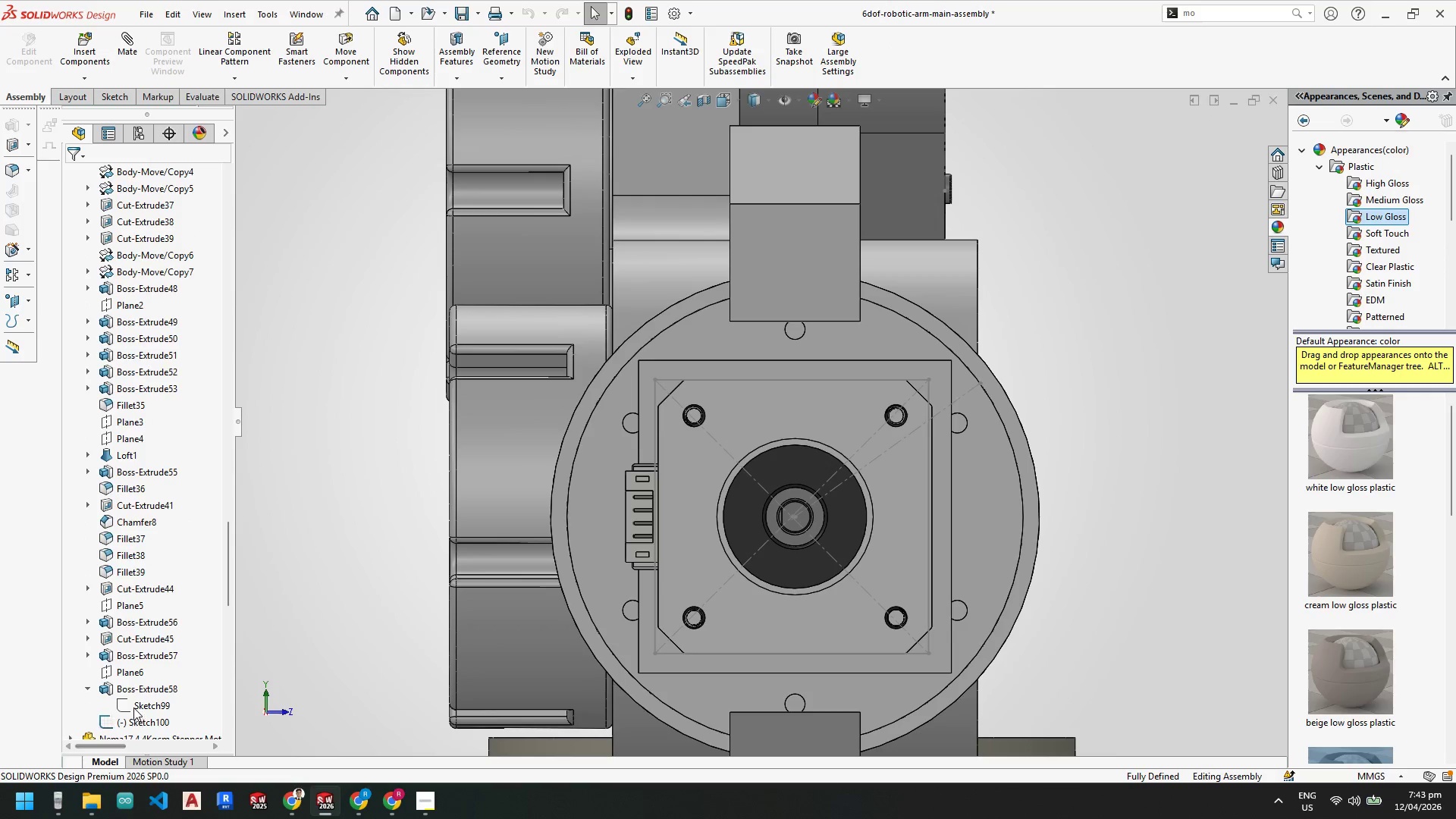 
left_click([133, 715])
 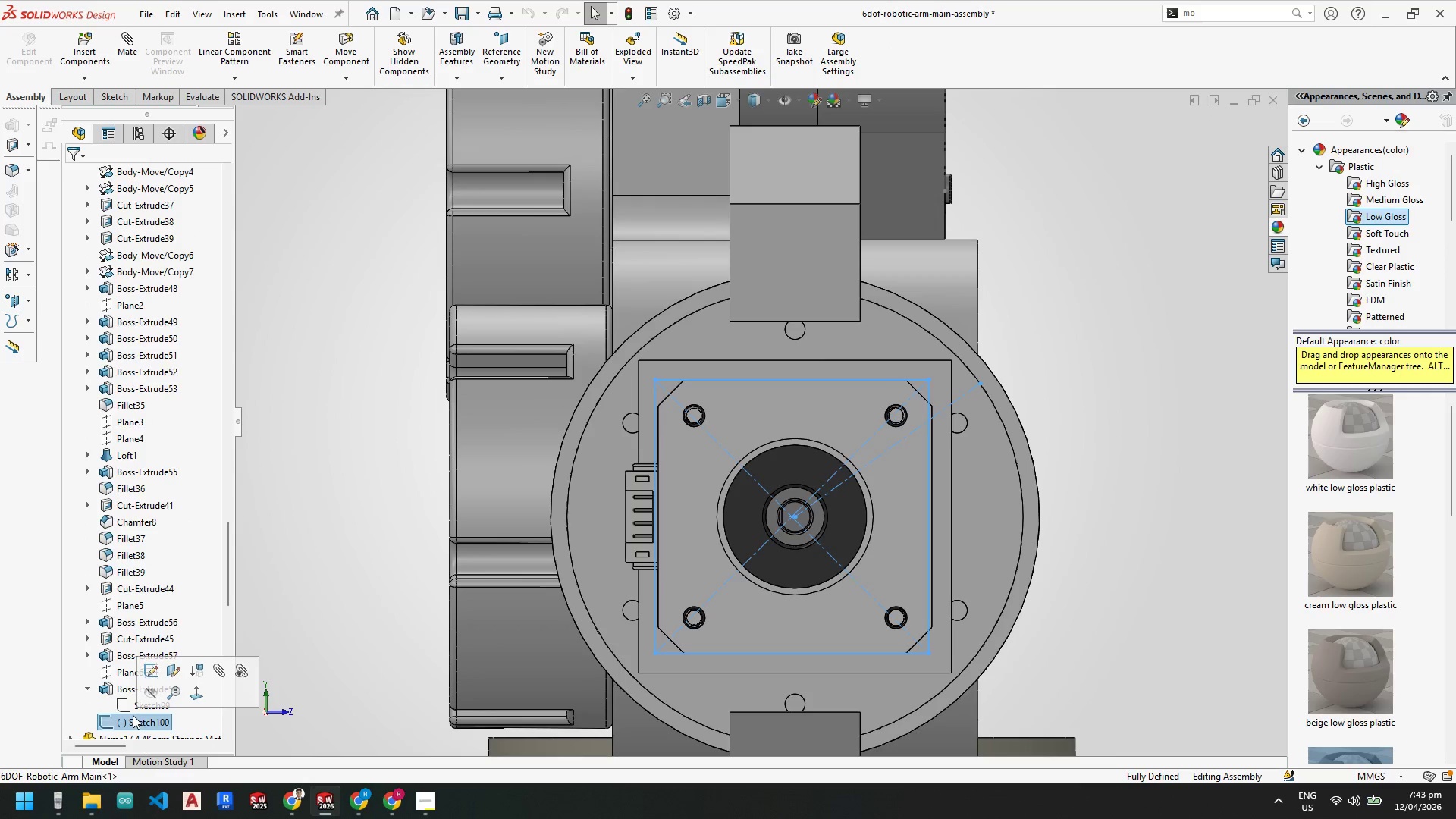 
key(Delete)
 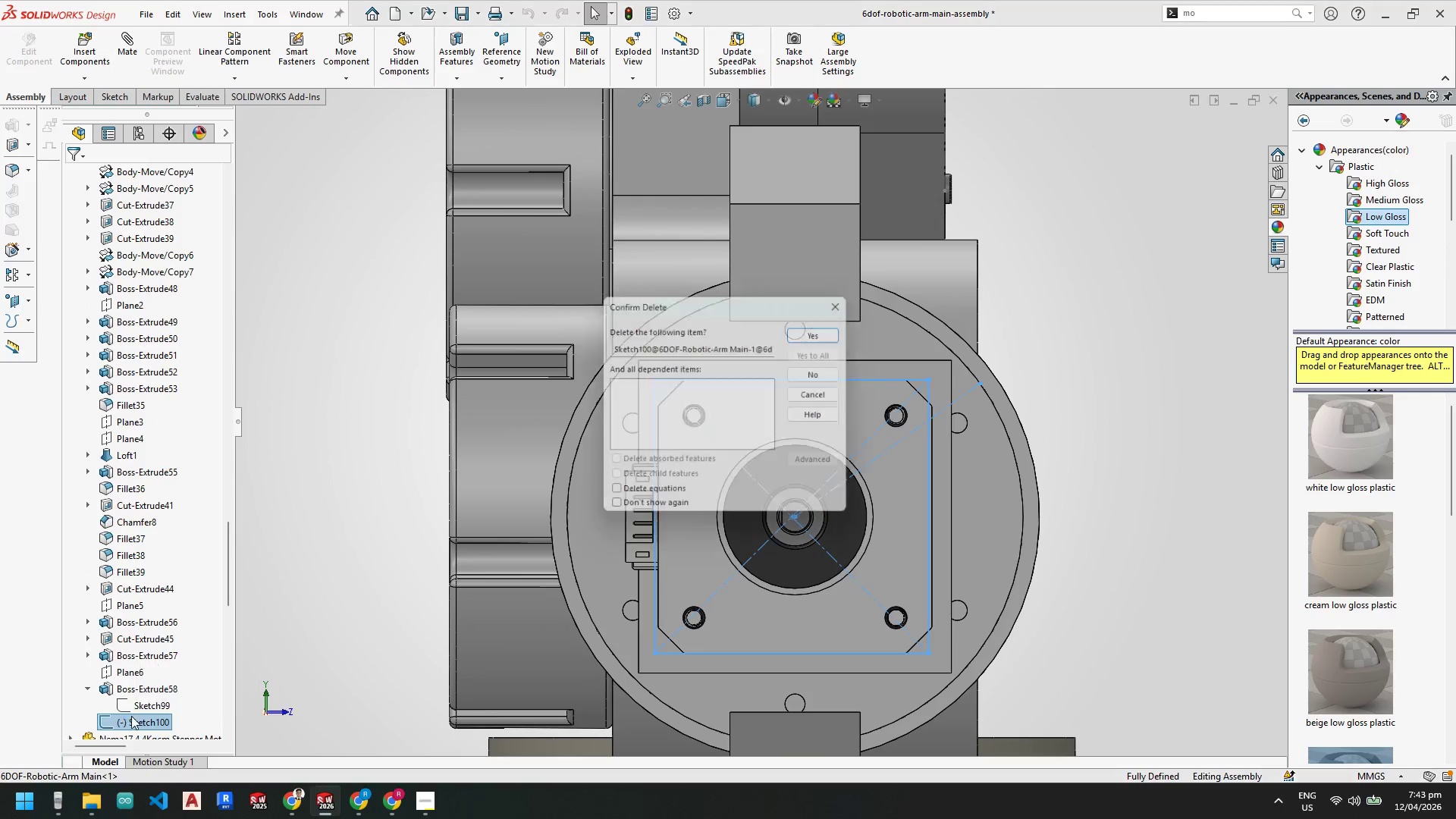 
key(Enter)
 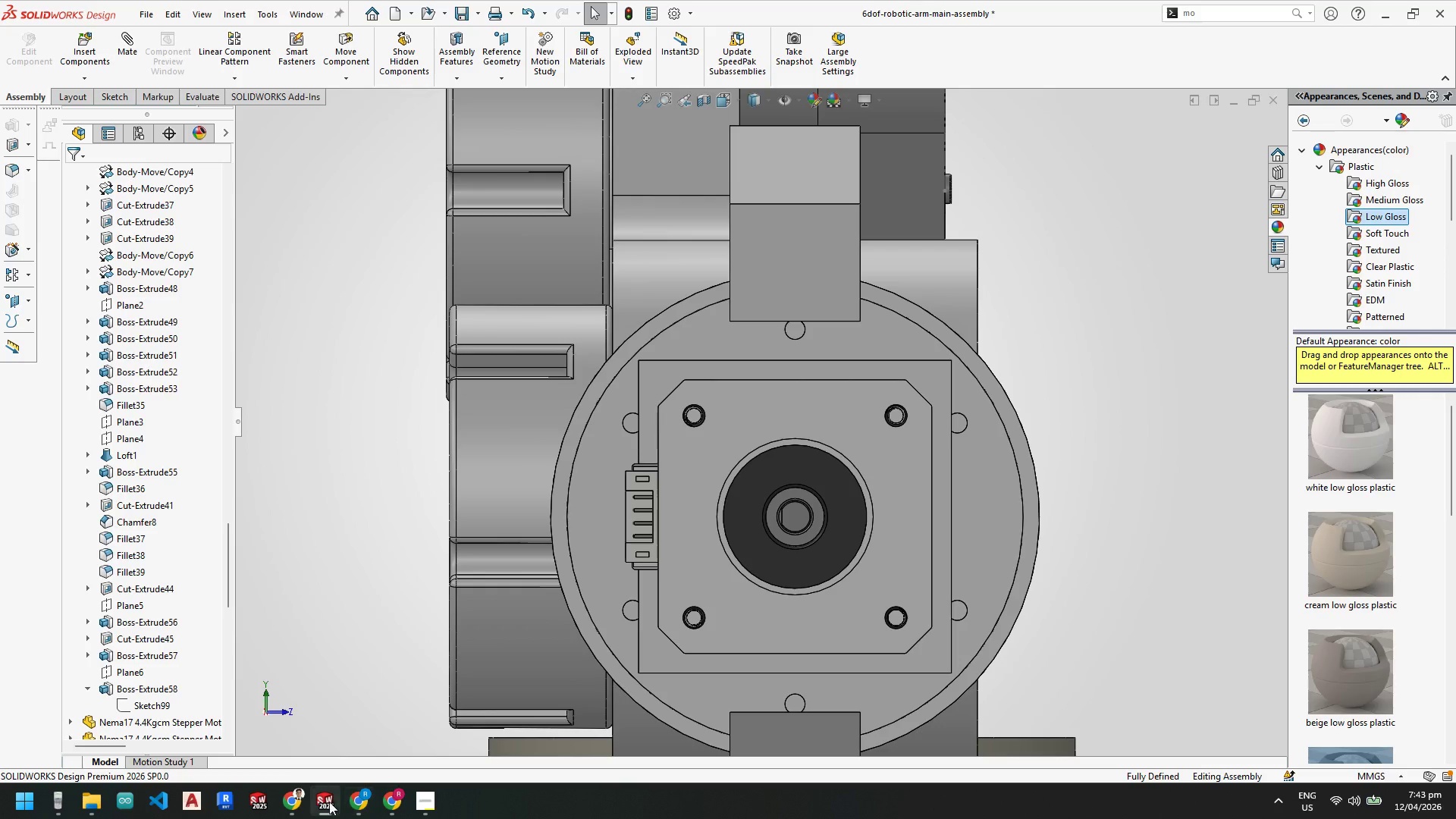 
left_click([243, 744])
 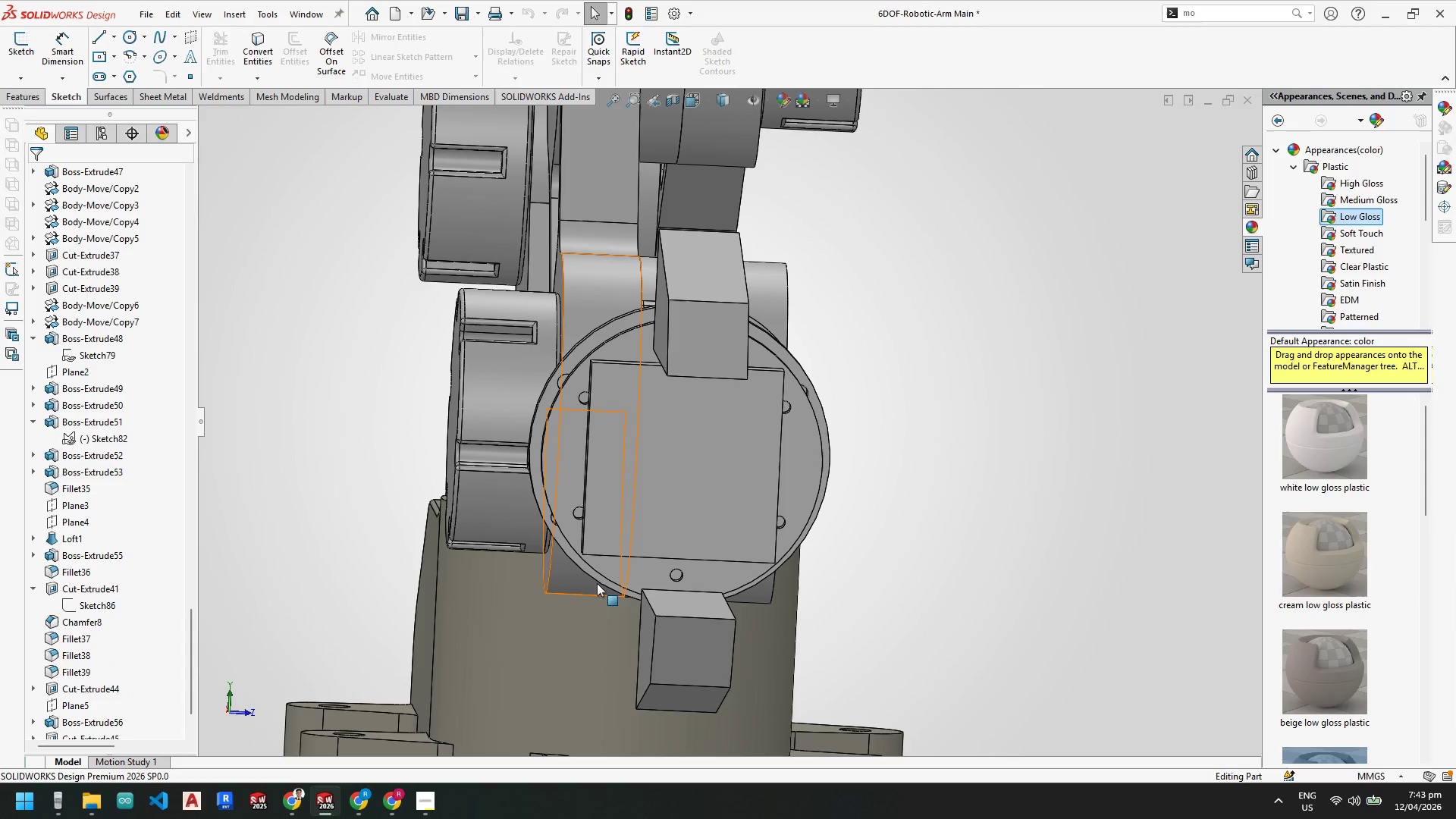 
scroll: coordinate [750, 428], scroll_direction: down, amount: 1.0
 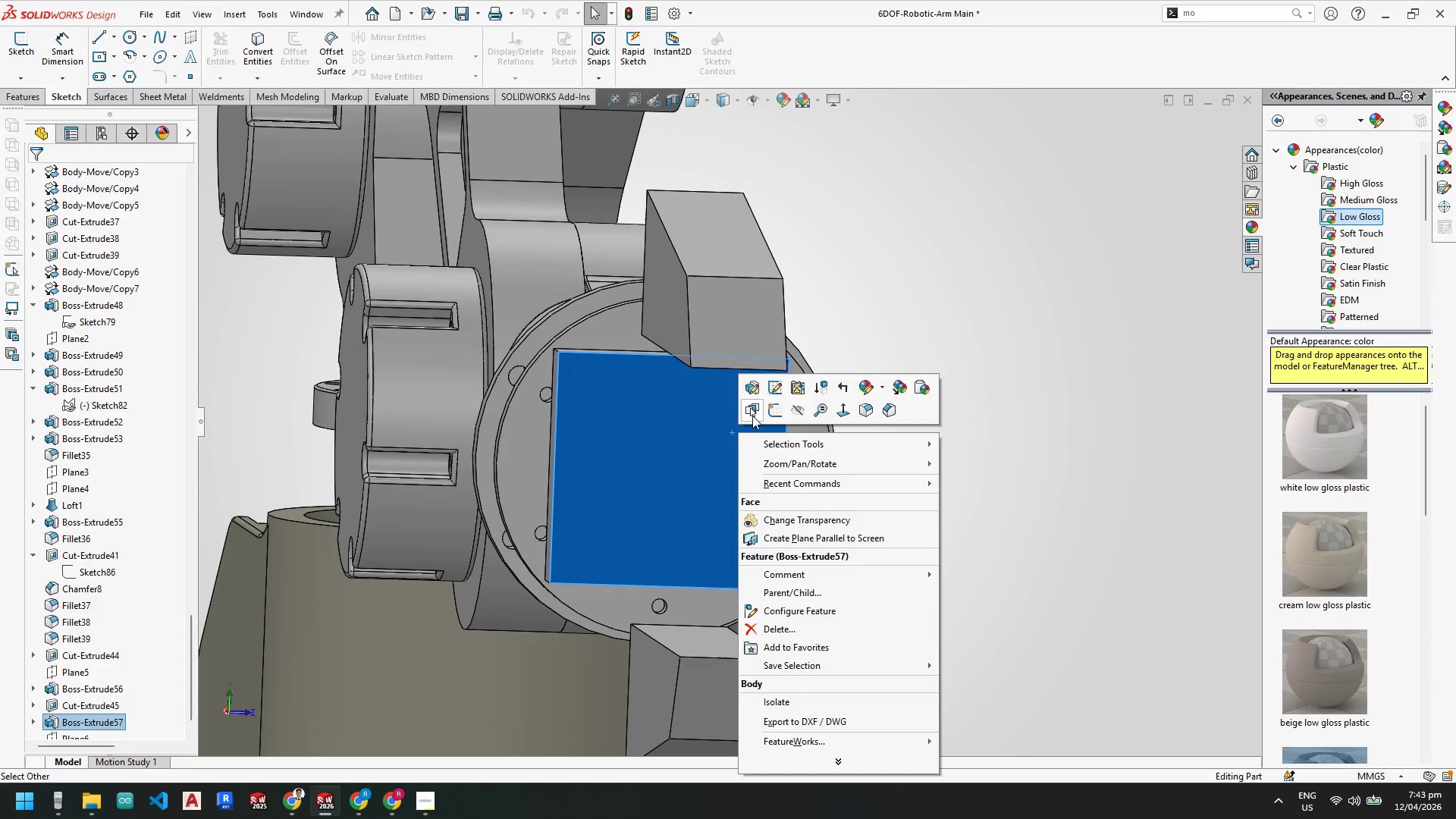 
left_click([777, 412])
 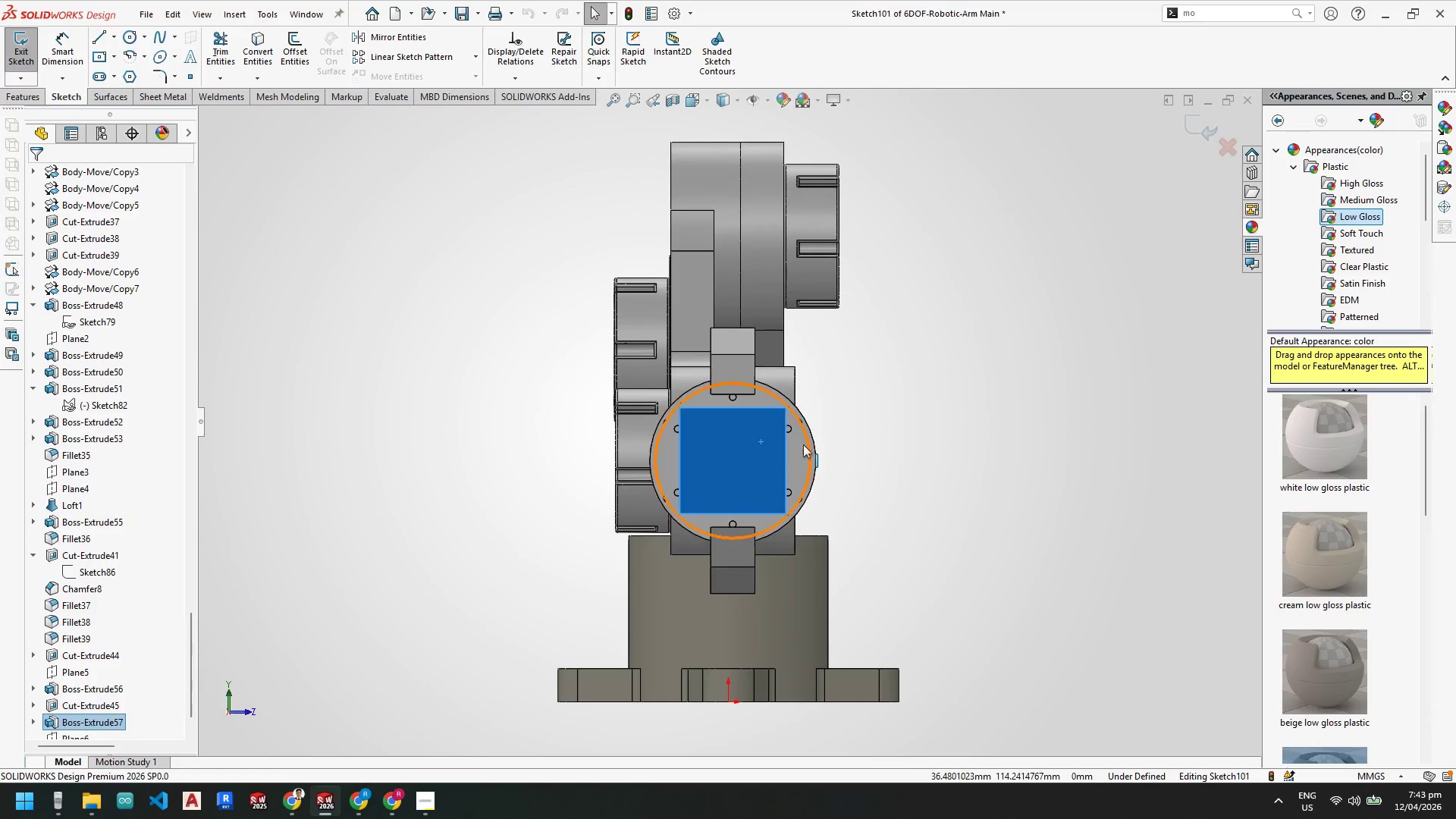 
scroll: coordinate [759, 426], scroll_direction: down, amount: 3.0
 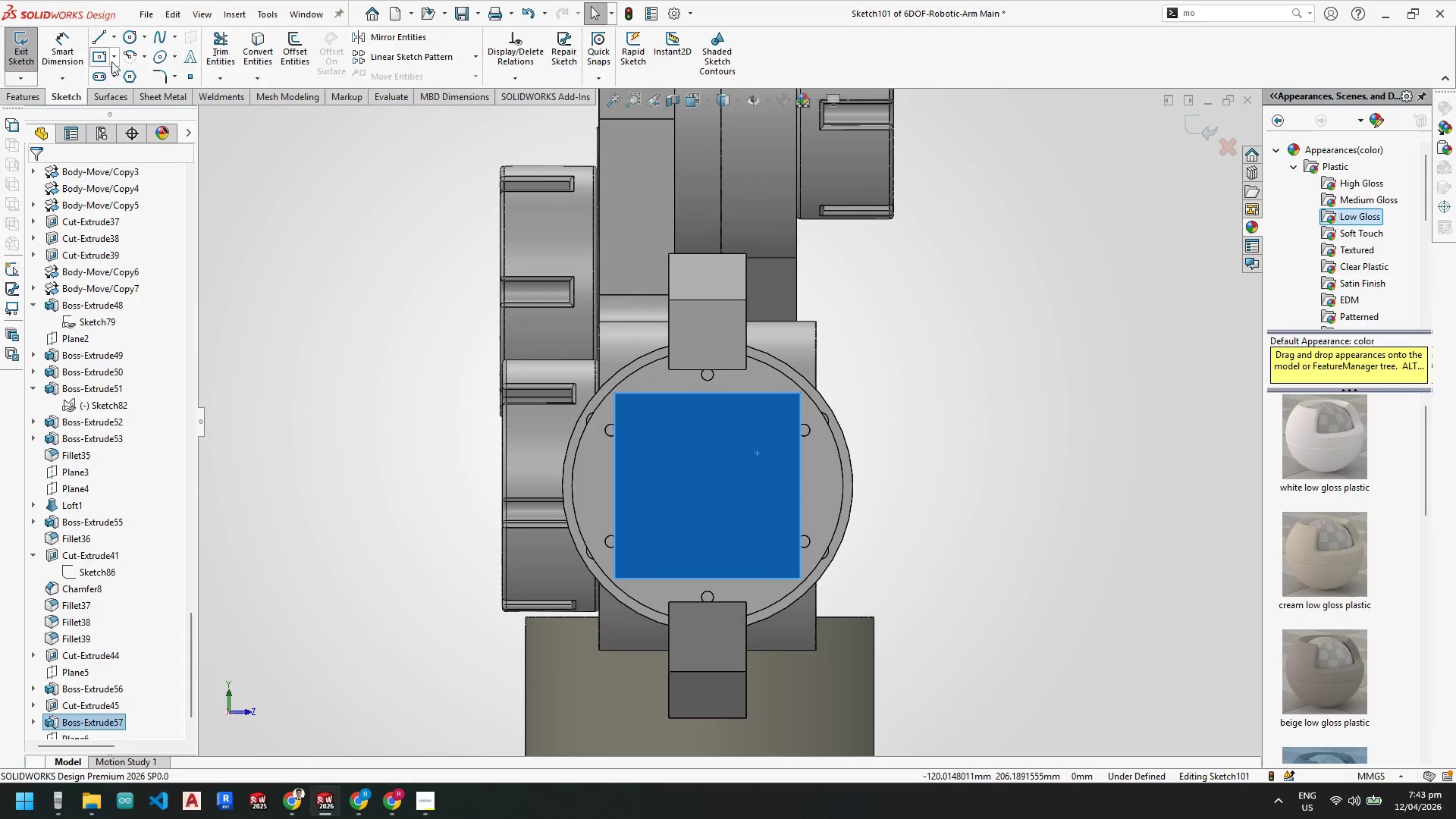 
left_click([99, 57])
 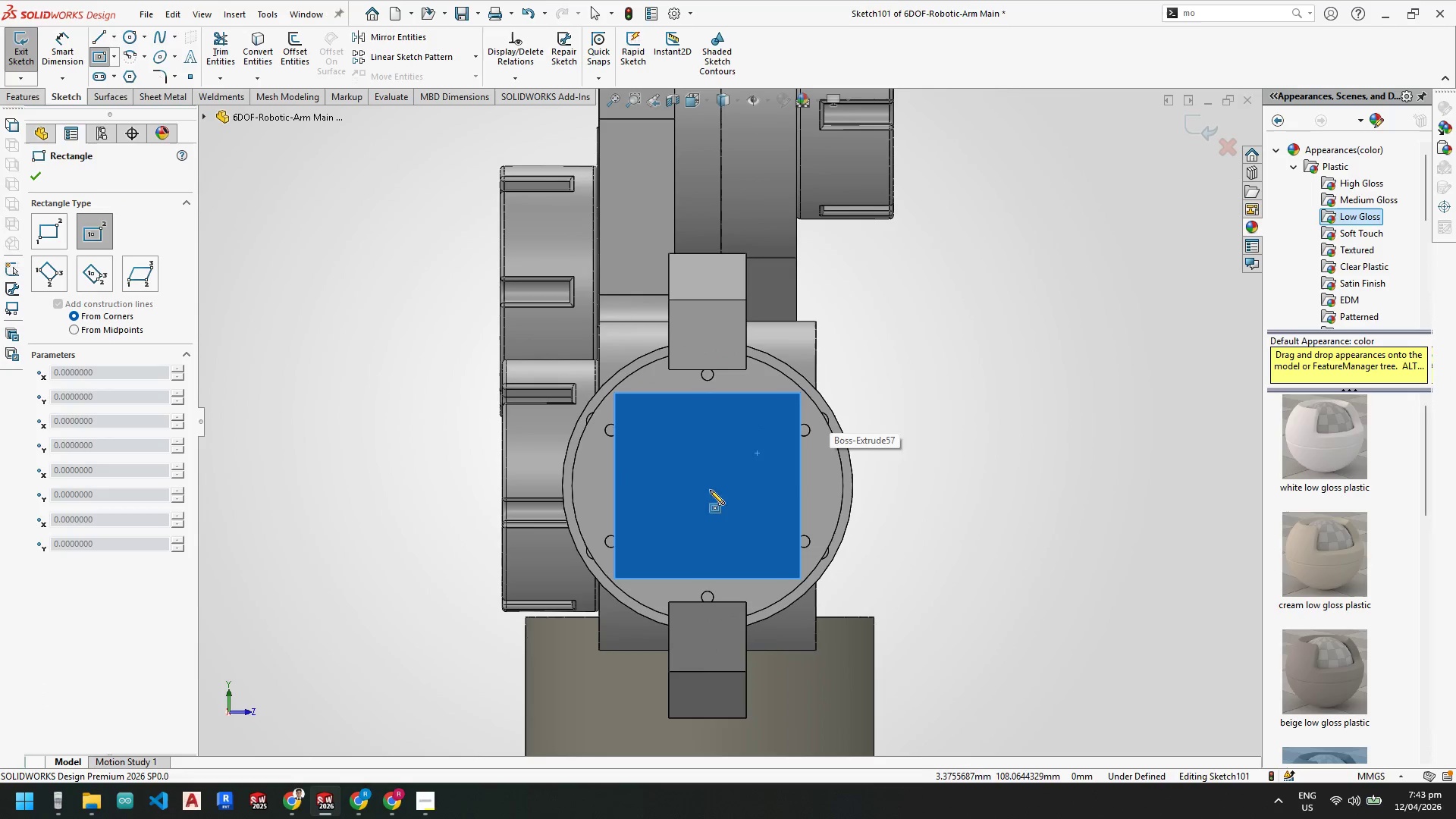 
left_click([710, 486])
 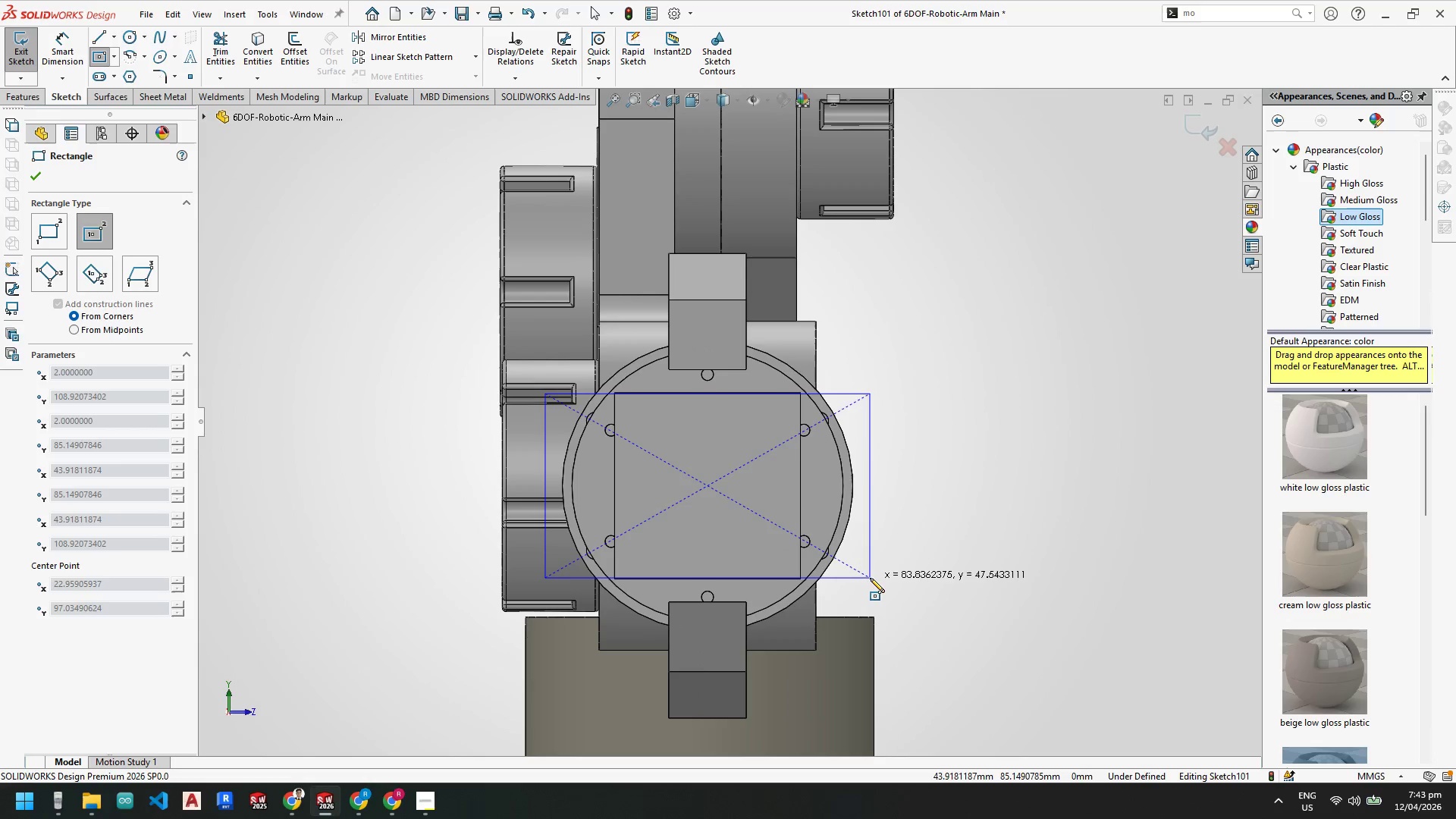 
key(Escape)
 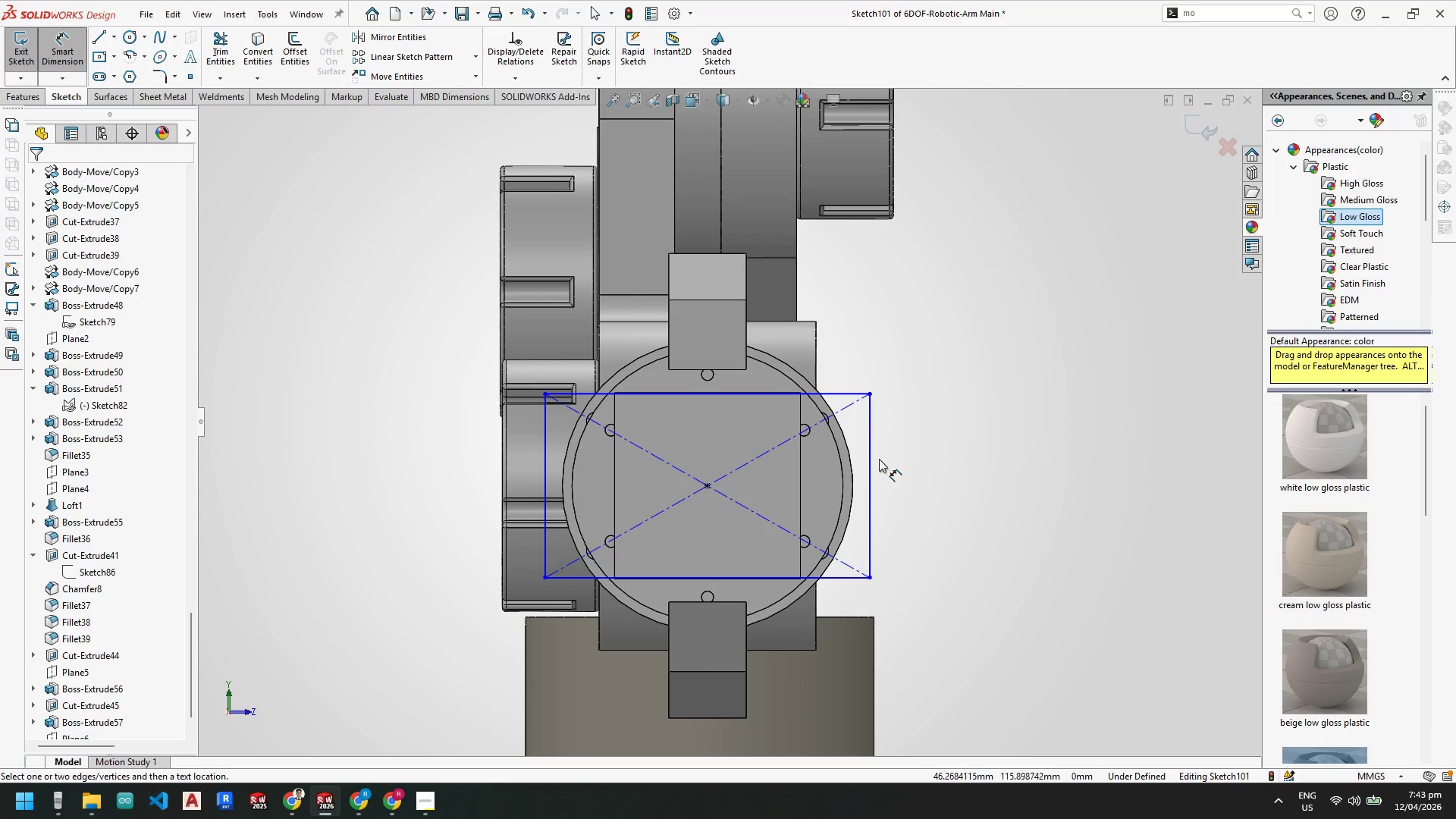 
left_click([871, 463])
 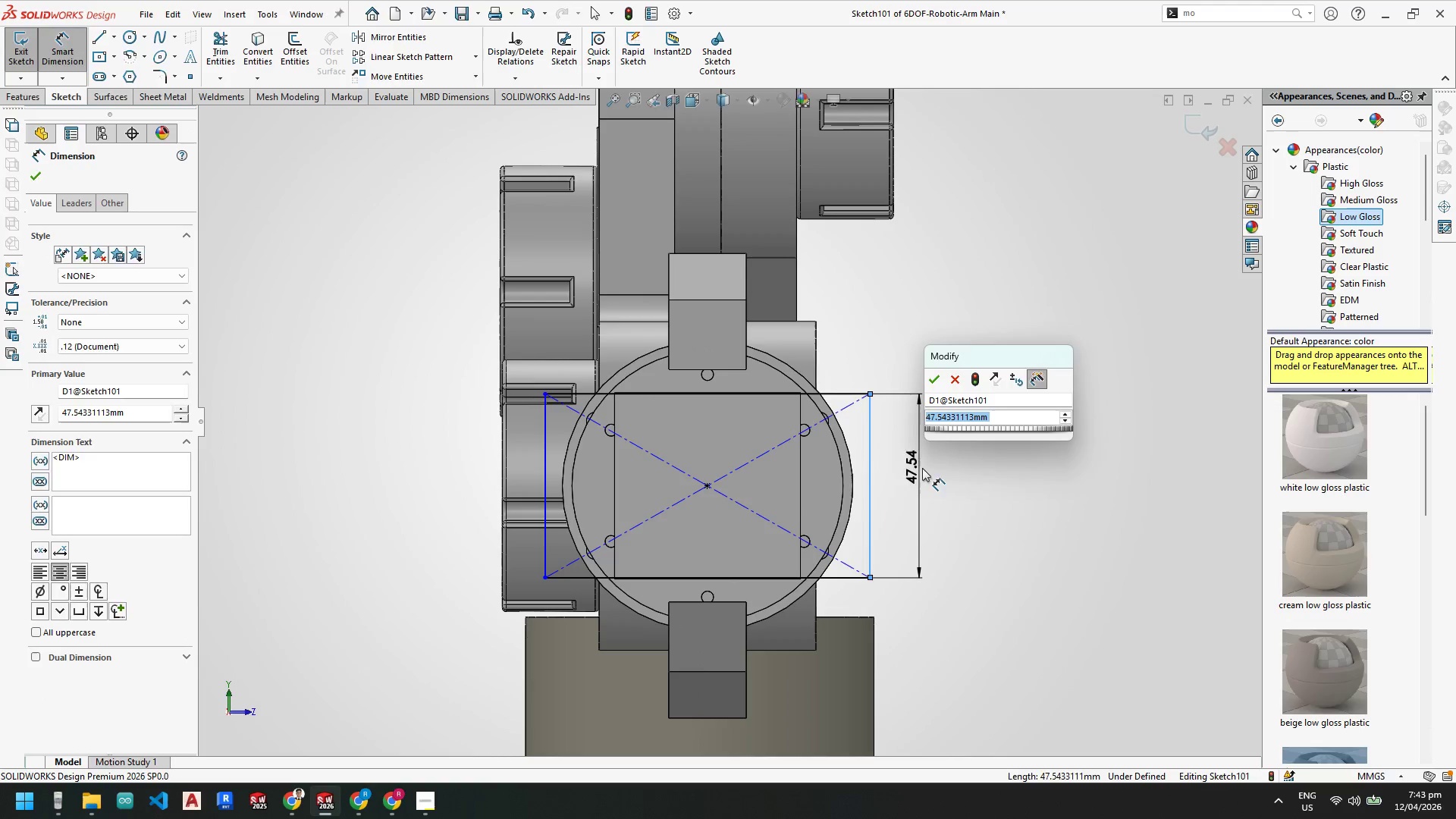 
key(Numpad4)
 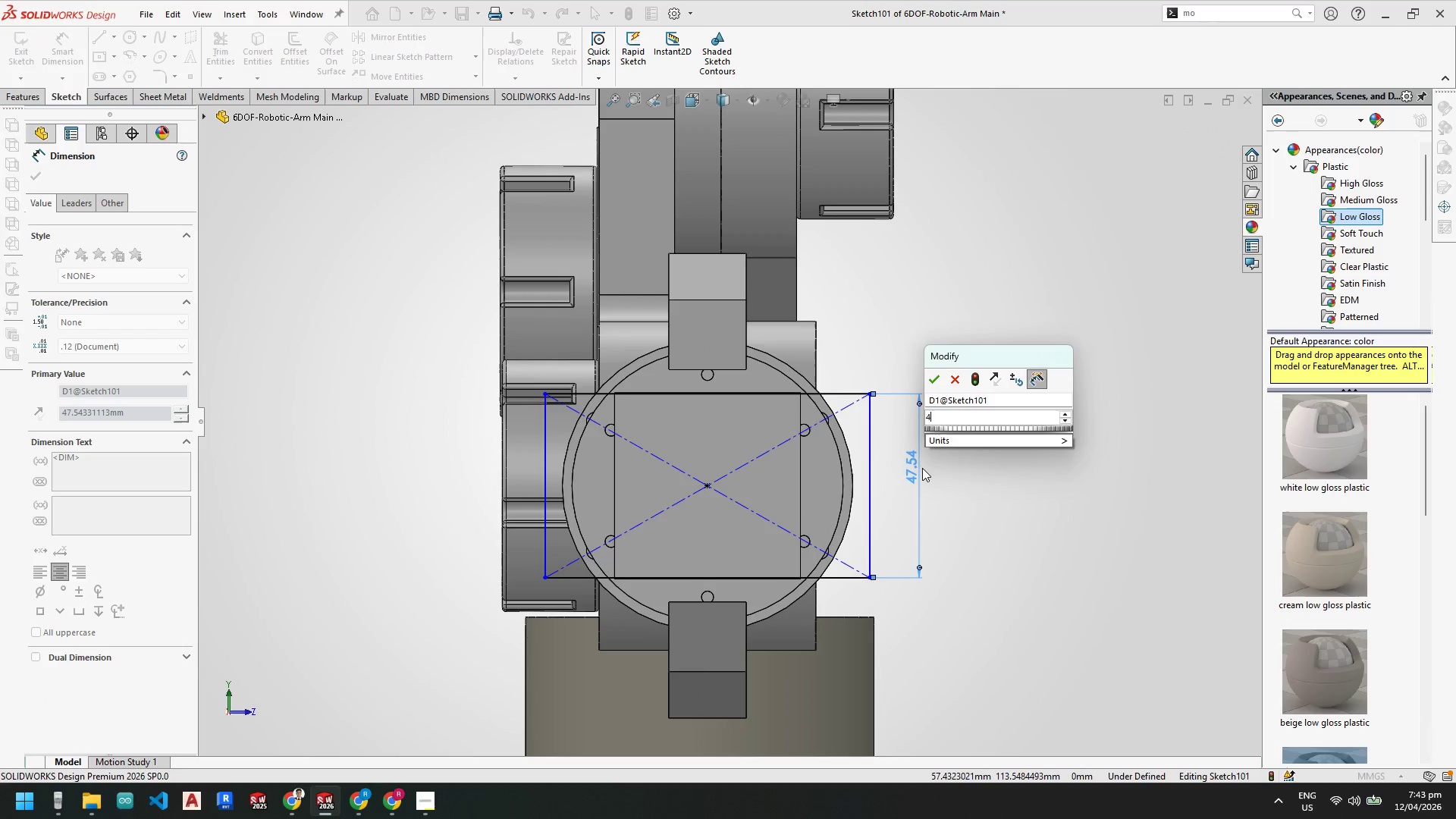 
key(Numpad2)
 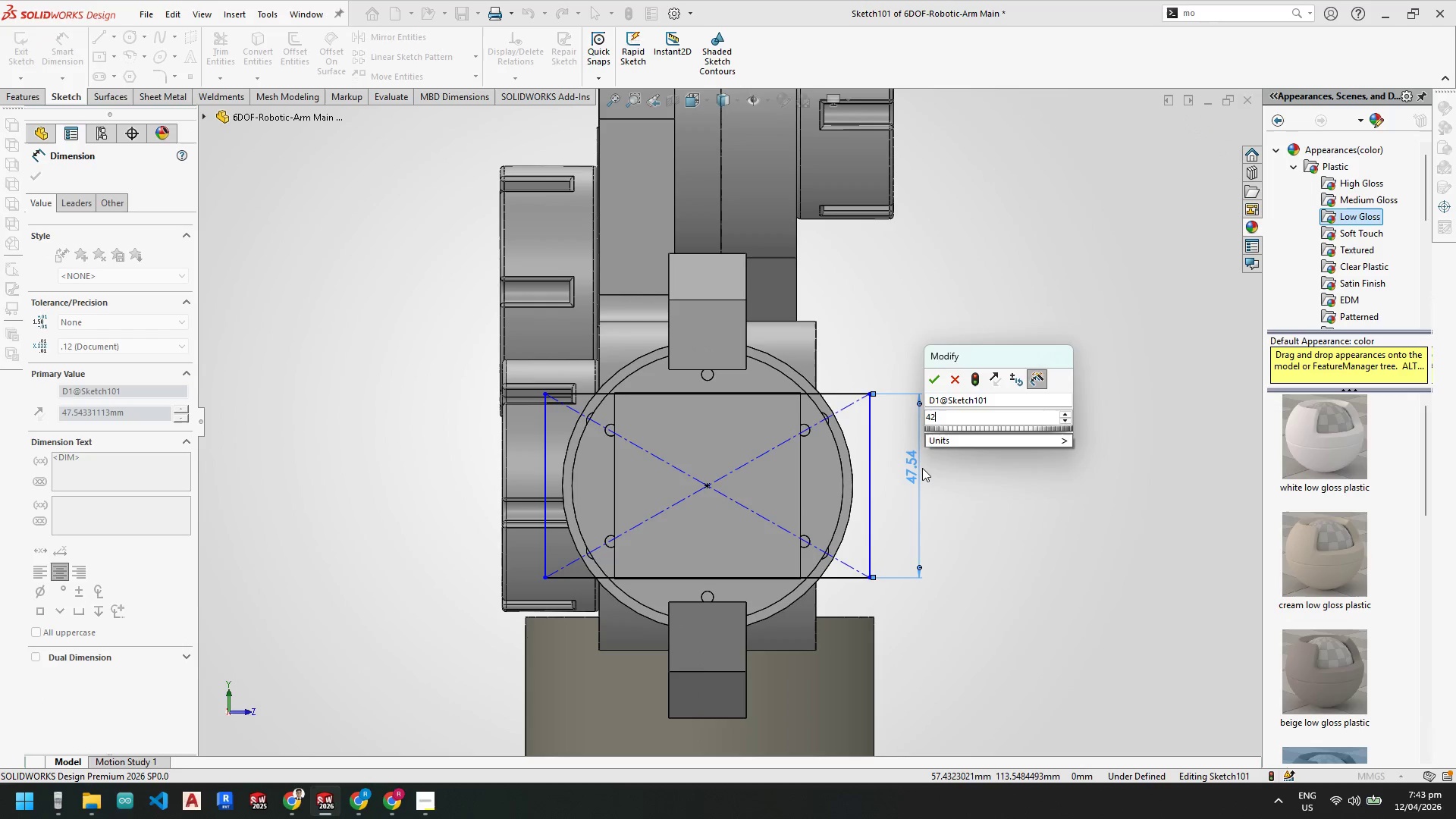 
key(NumpadEnter)
 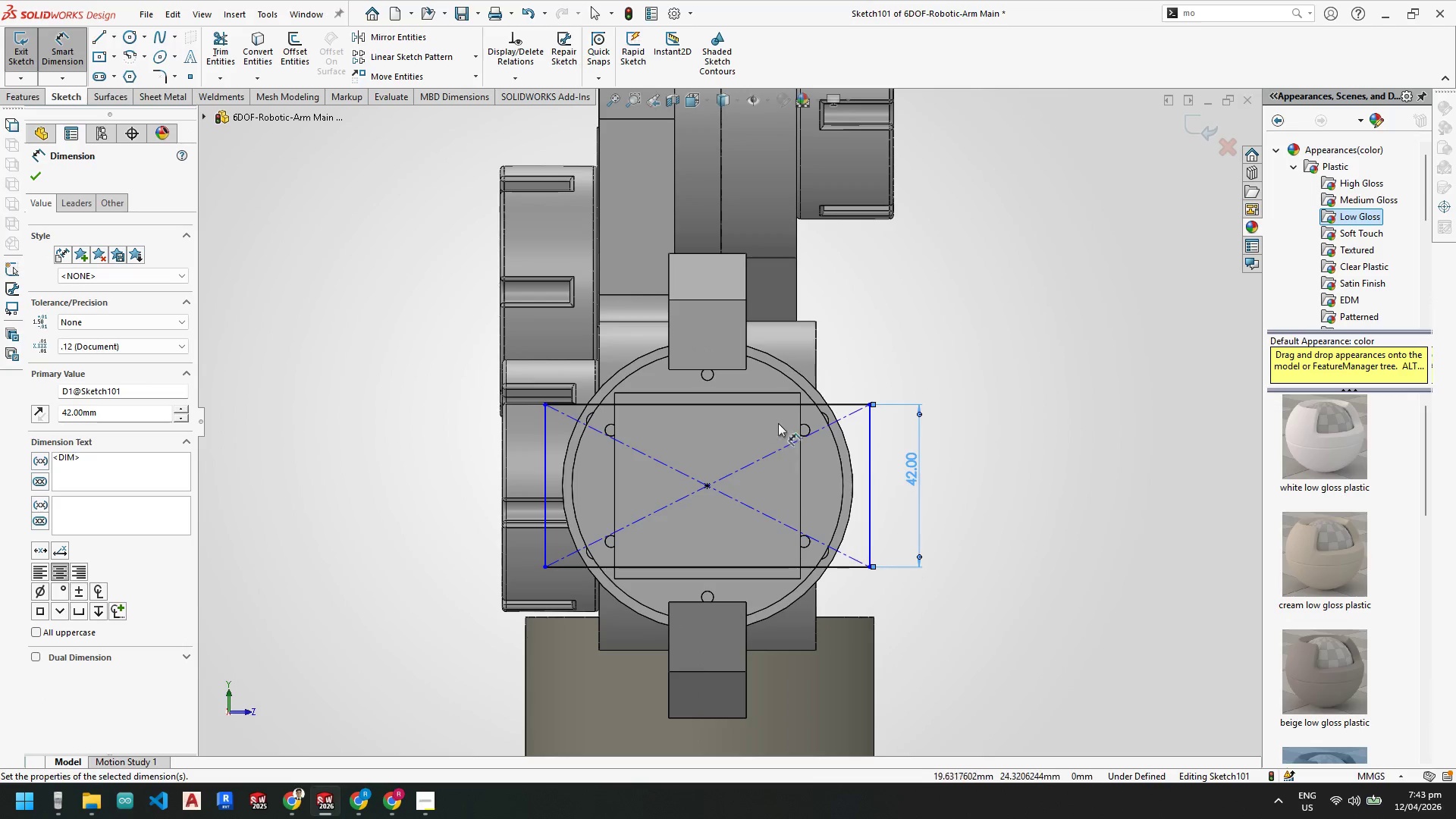 
key(Escape)
 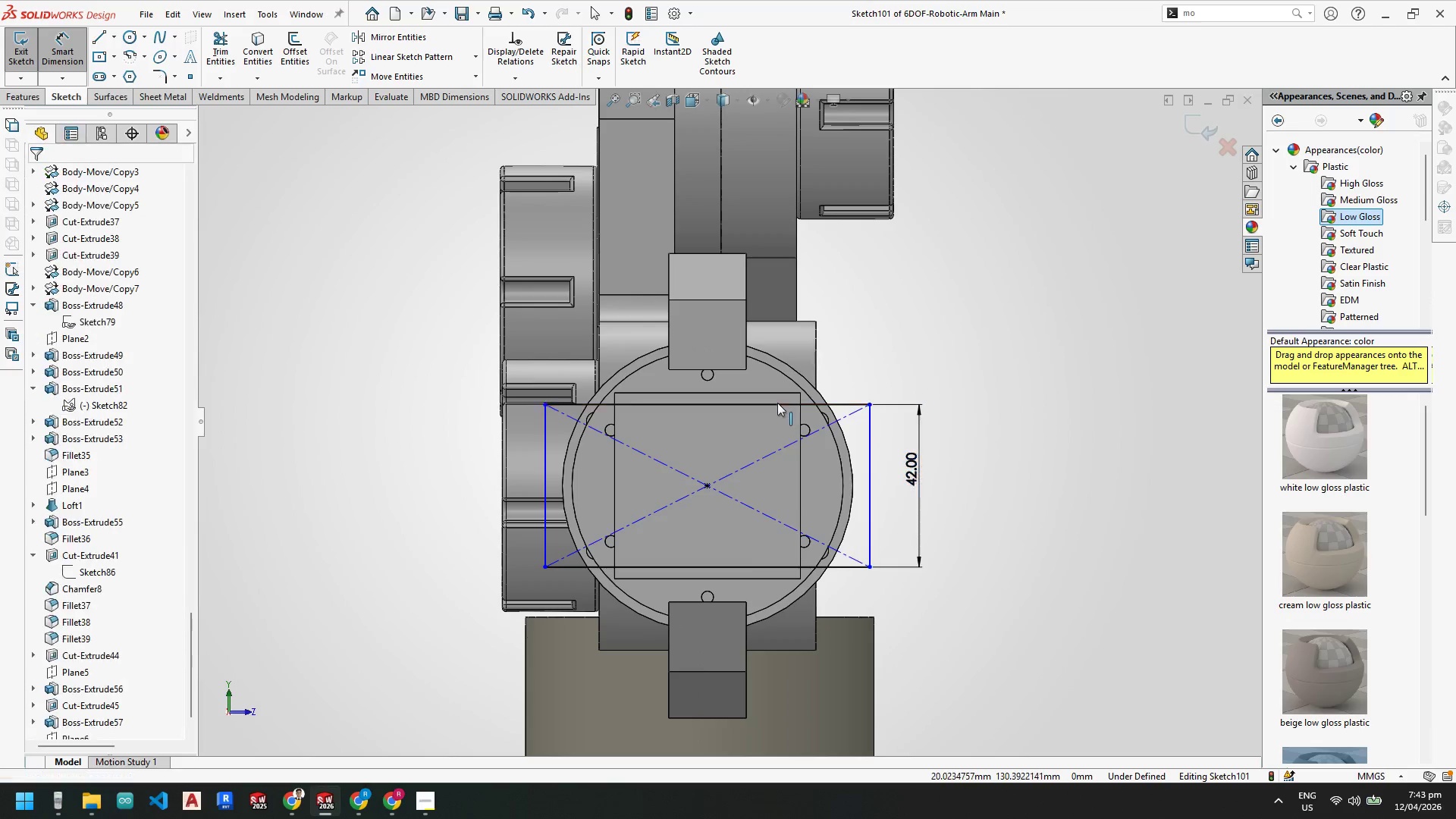 
key(Escape)
 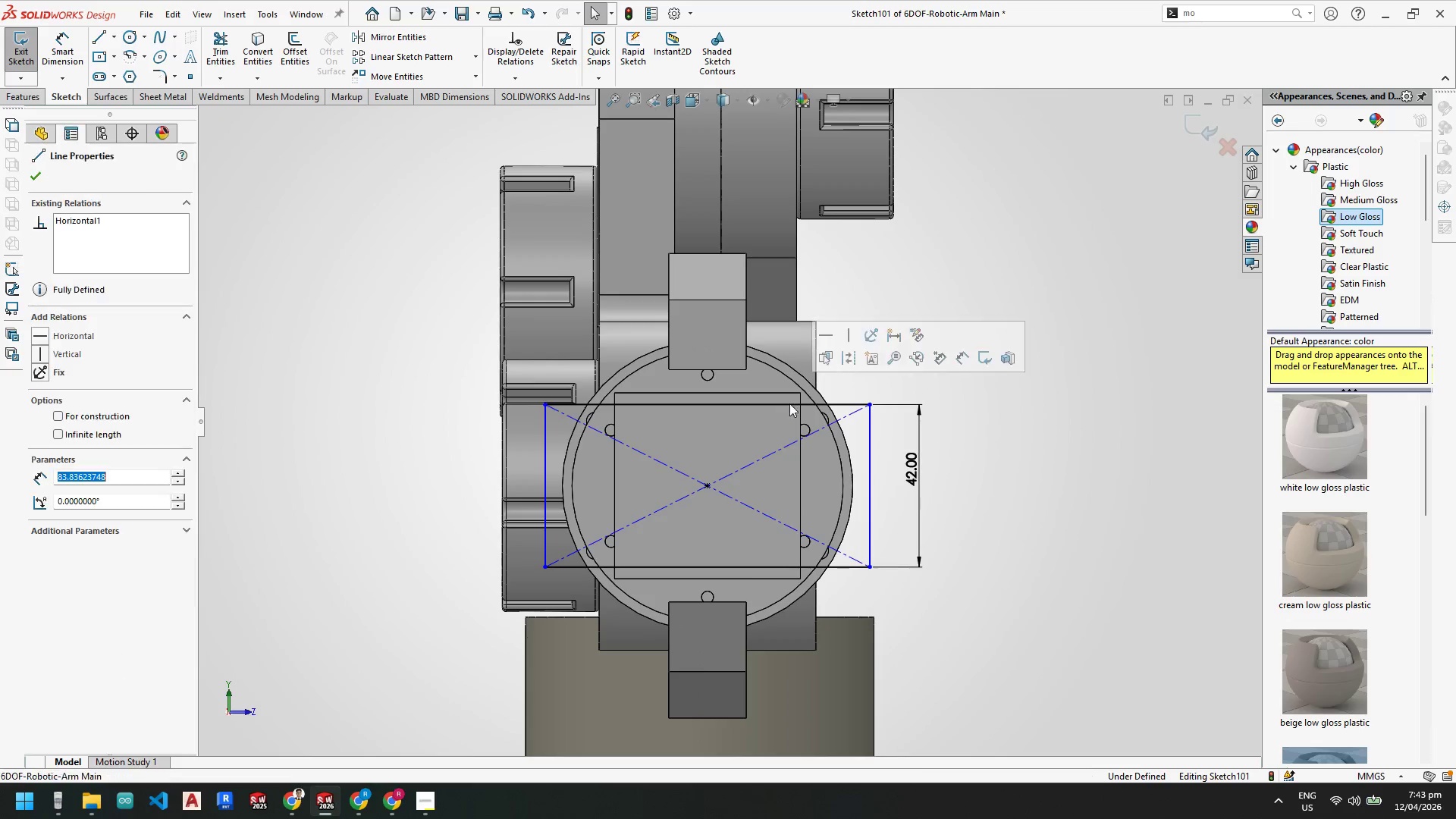 
hold_key(key=ControlLeft, duration=0.64)
left_click([871, 461])
 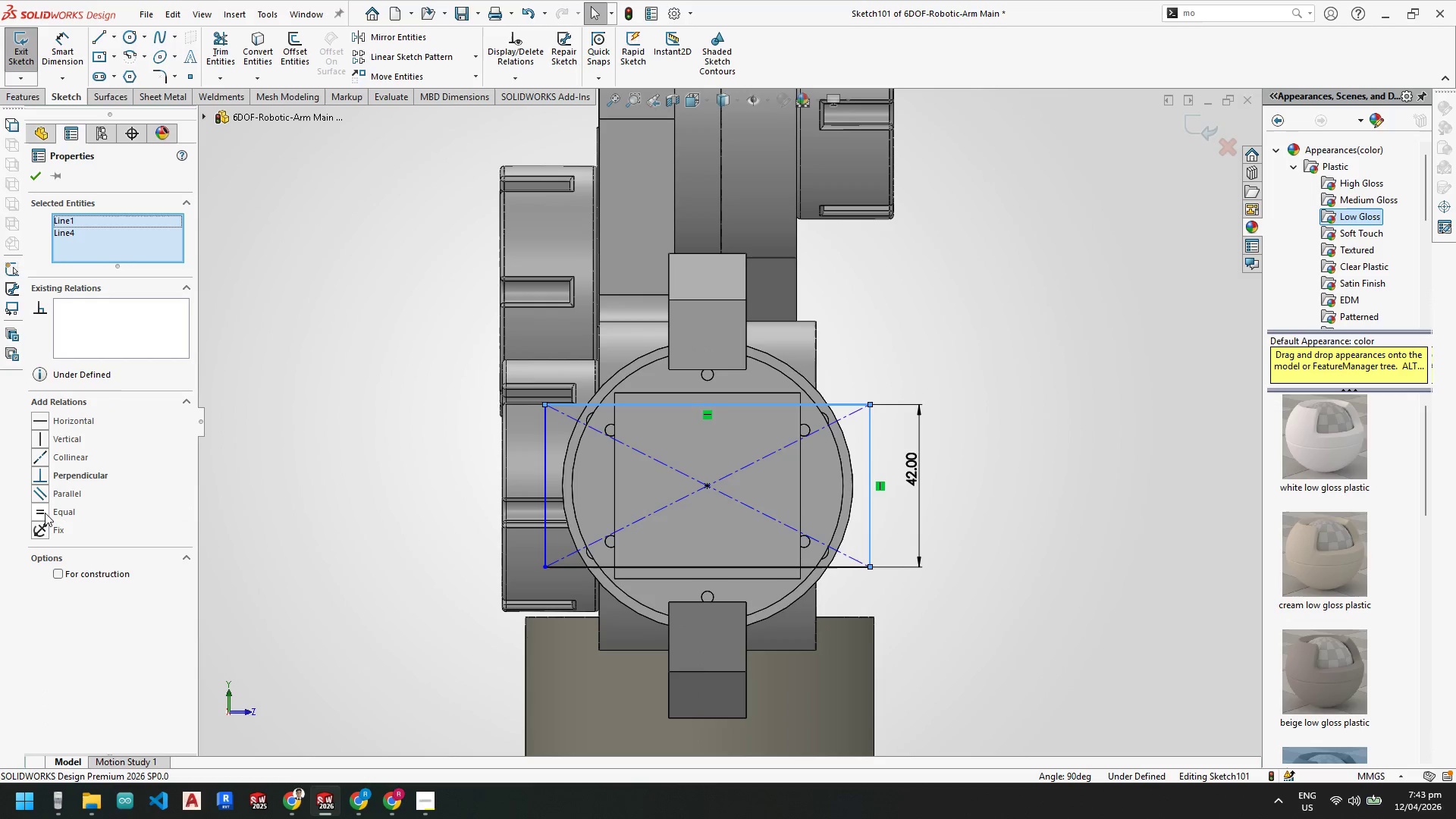 
left_click([42, 513])
 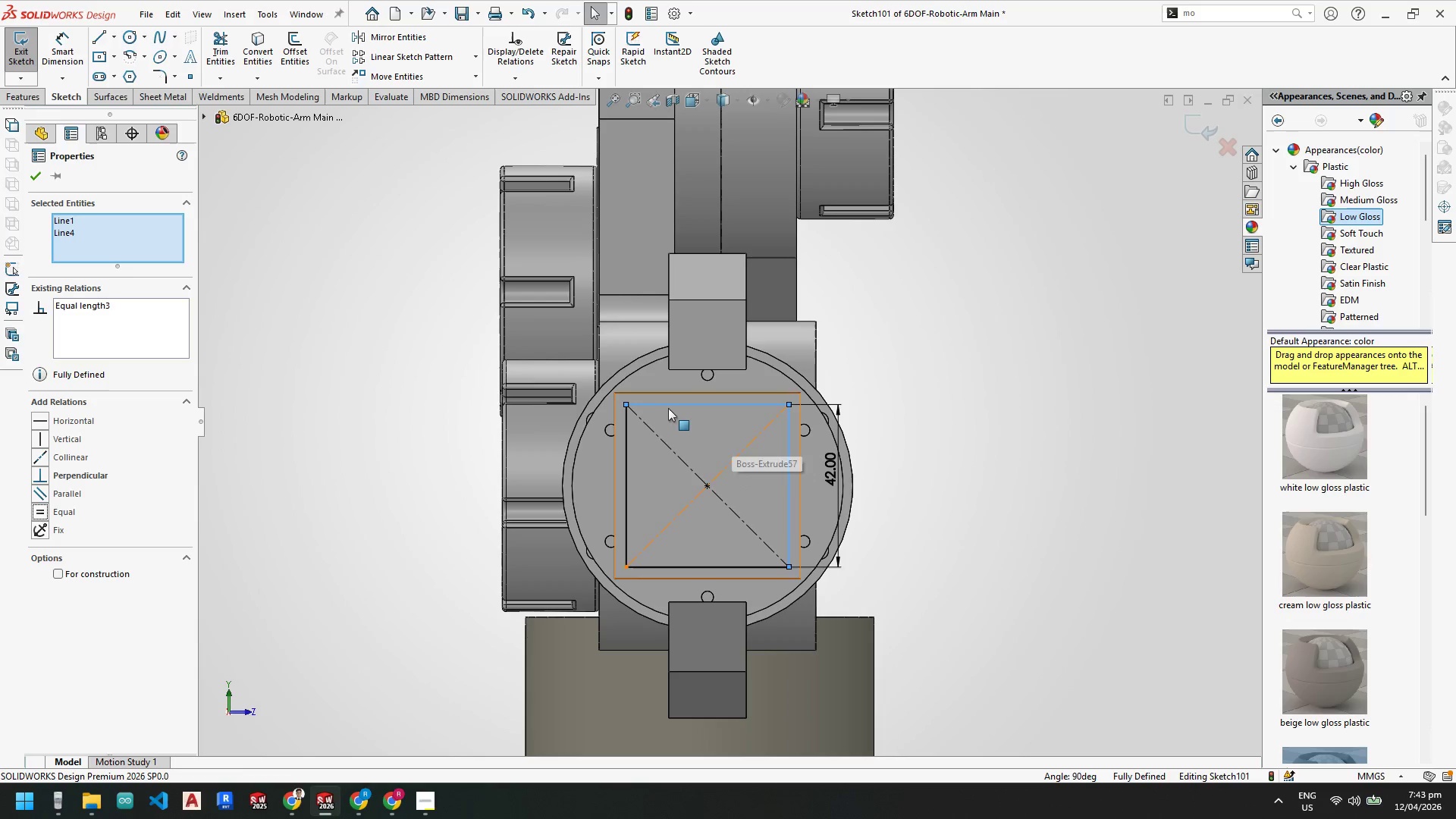 
wait(6.22)
 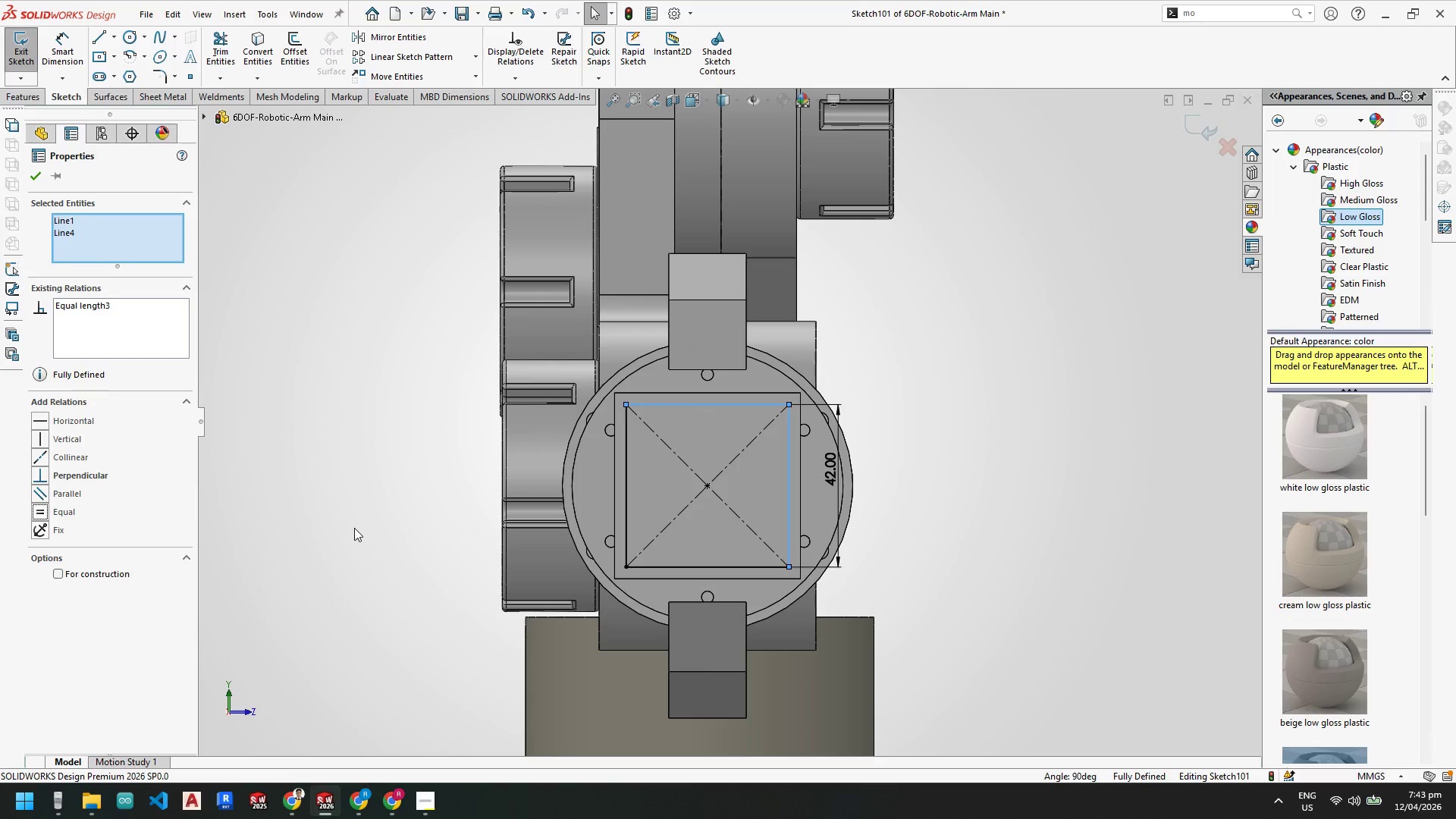 
scroll: coordinate [675, 400], scroll_direction: down, amount: 2.0
 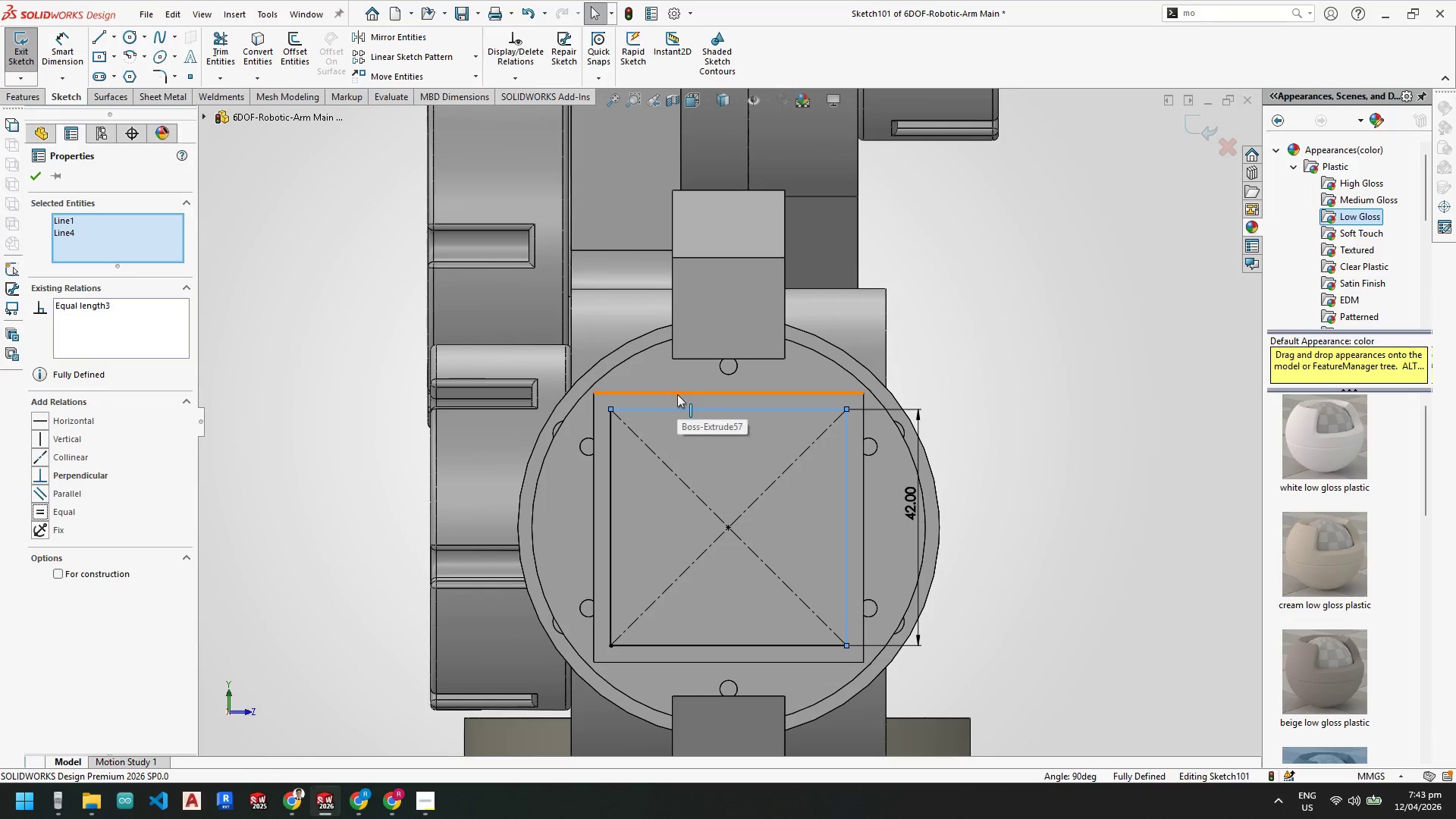 
left_click([677, 394])
 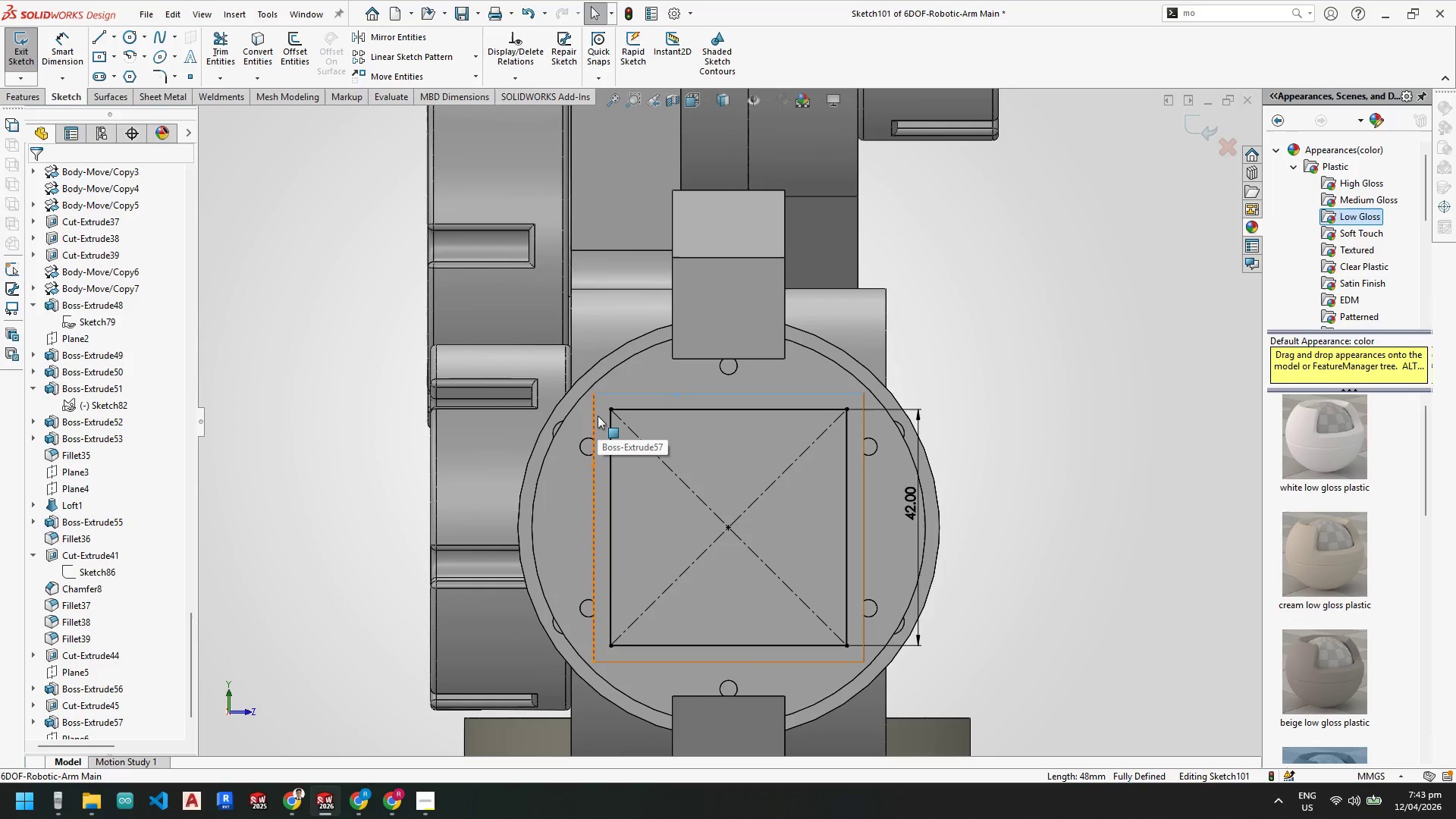 
key(Escape)
 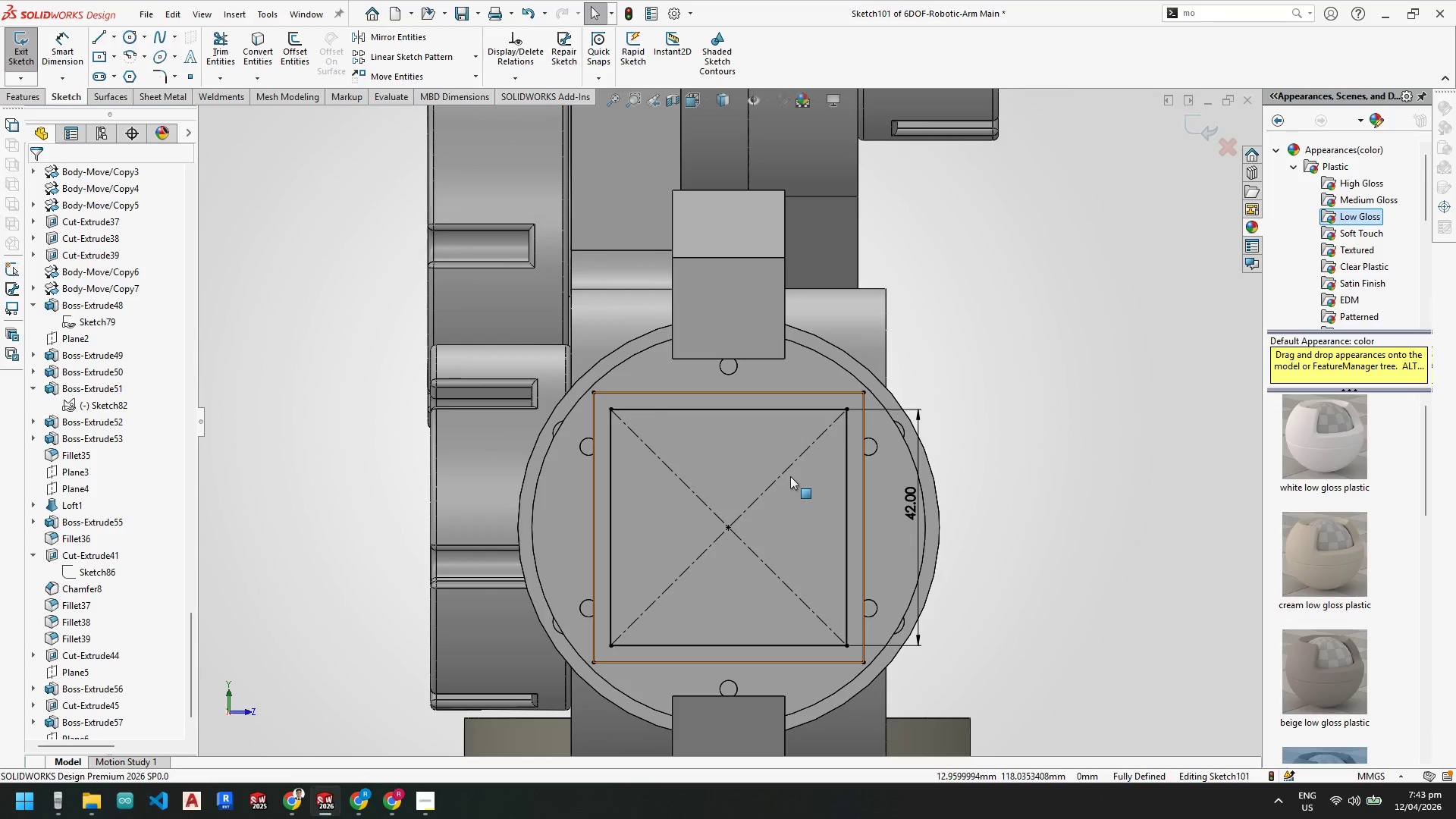 
wait(7.75)
 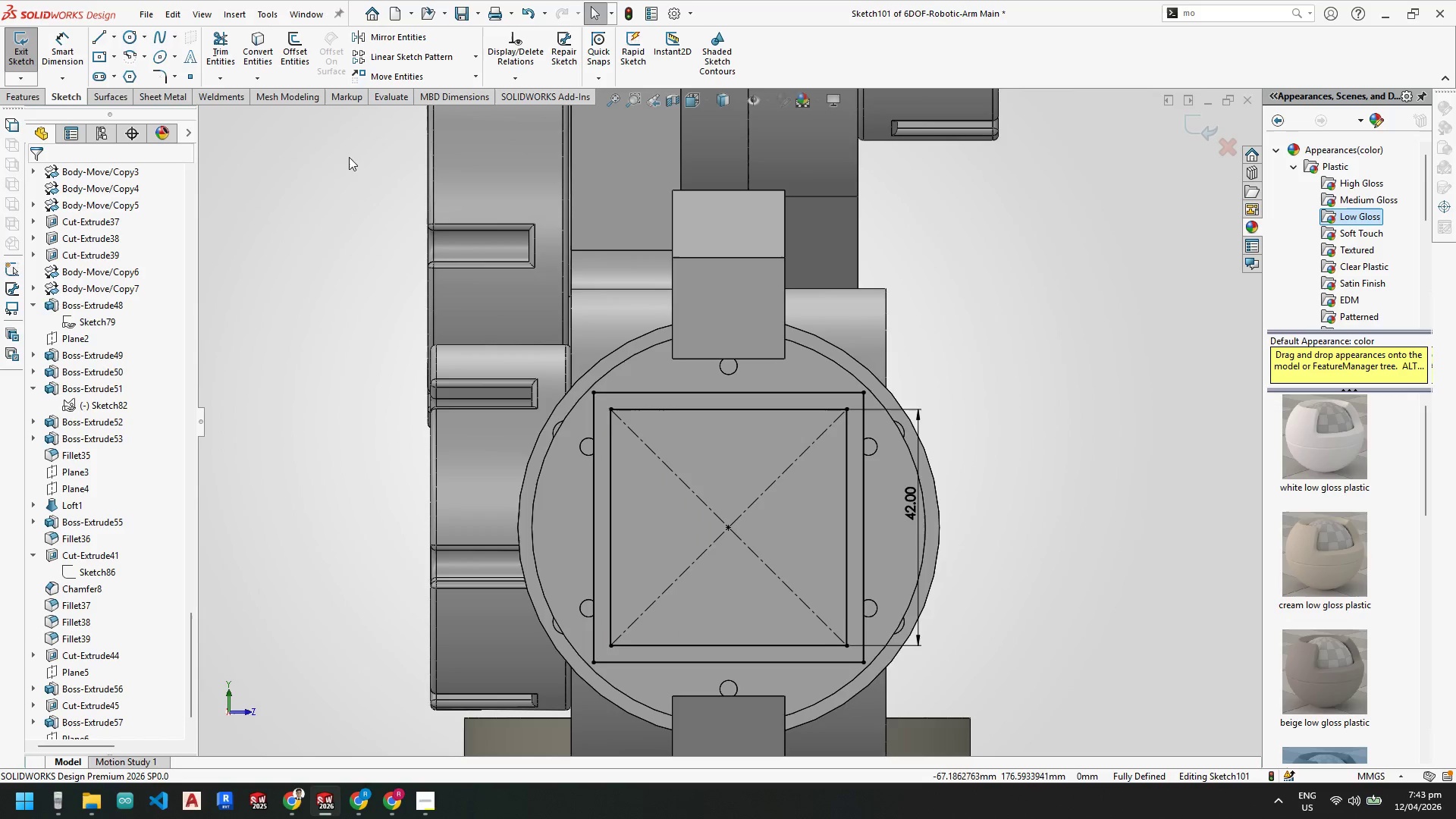 
scroll: coordinate [623, 388], scroll_direction: down, amount: 2.0
 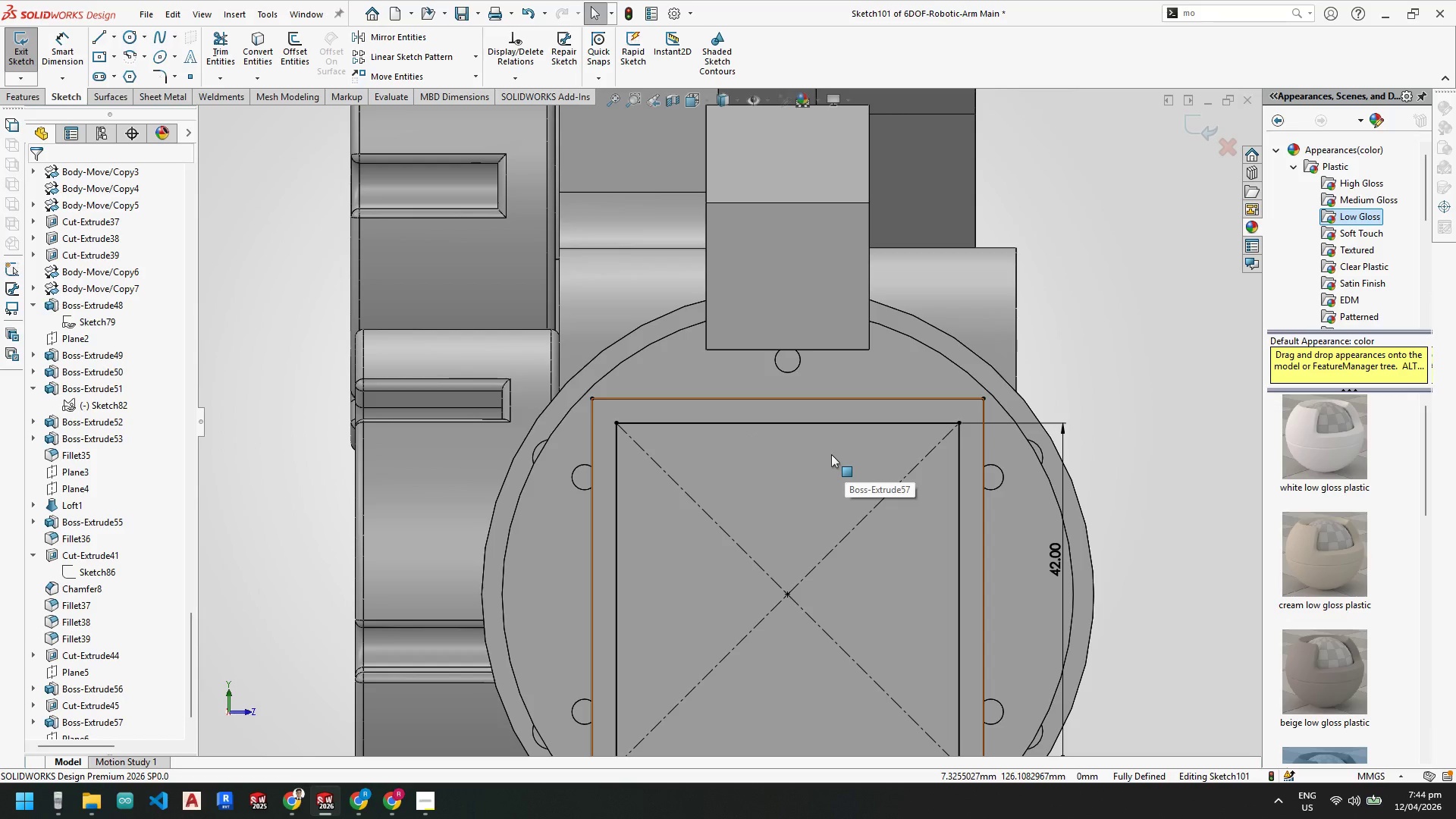 
wait(5.09)
 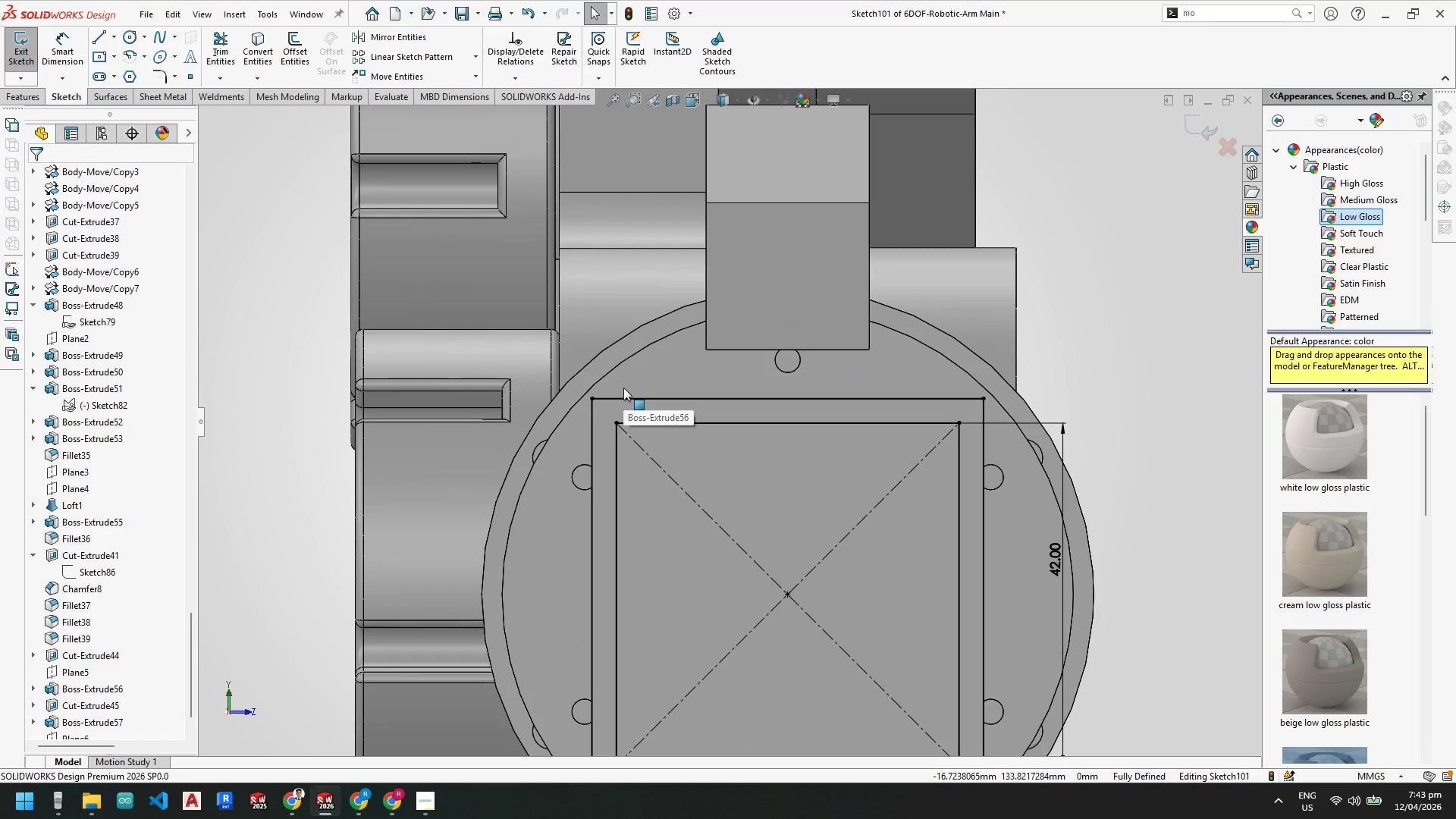 
double_click([24, 47])
 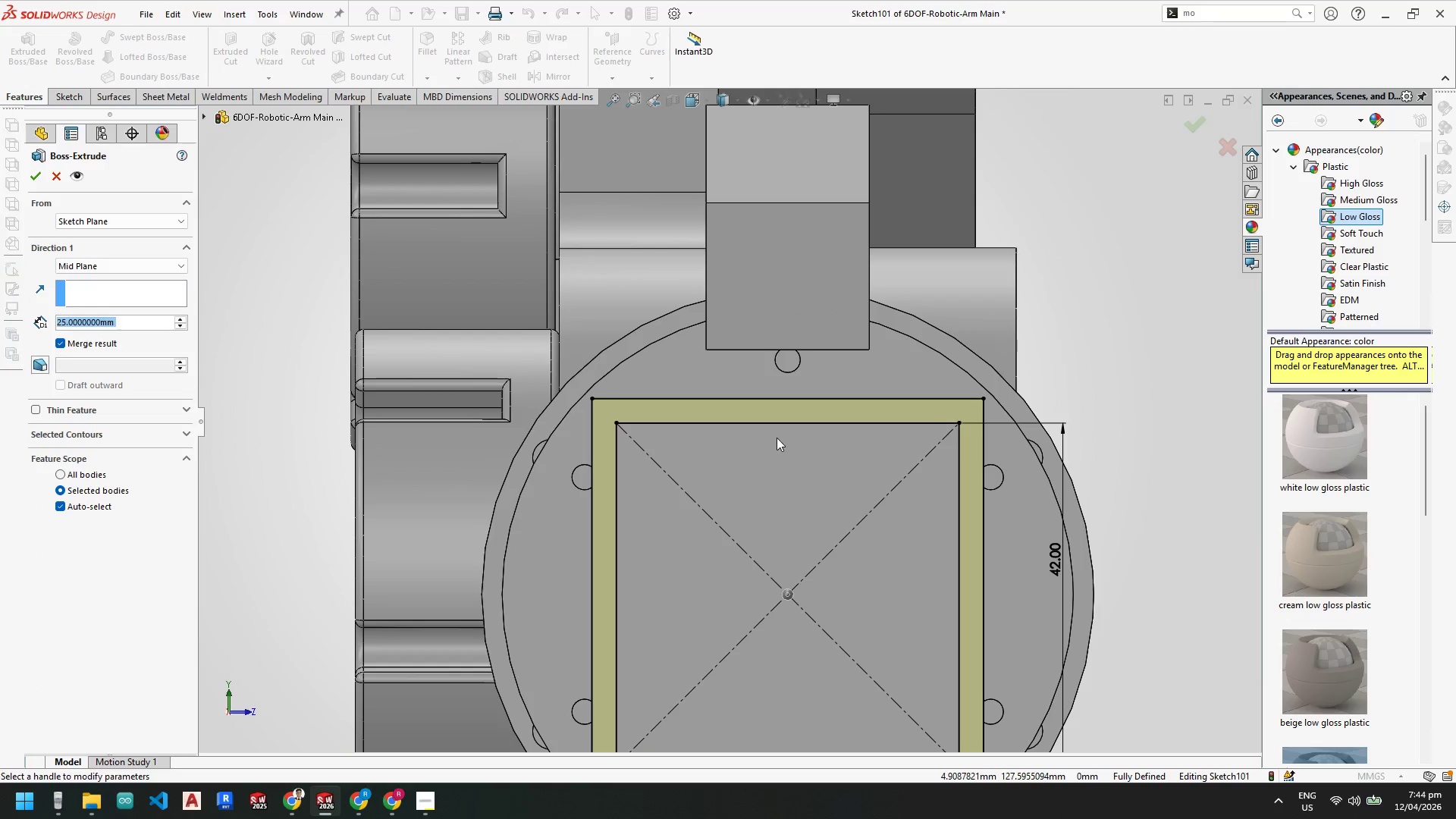 
scroll: coordinate [717, 450], scroll_direction: up, amount: 2.0
 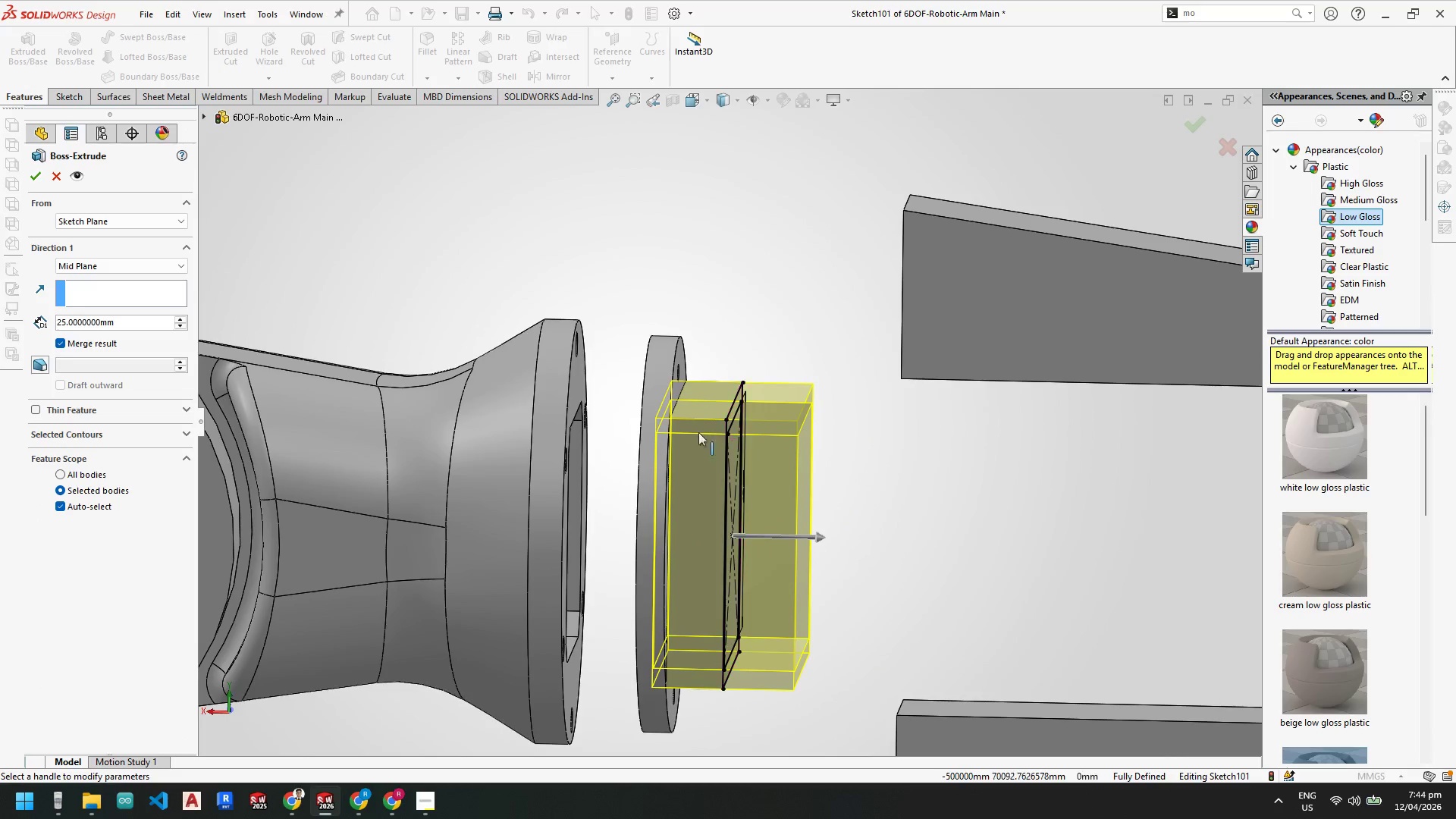 
wait(5.82)
 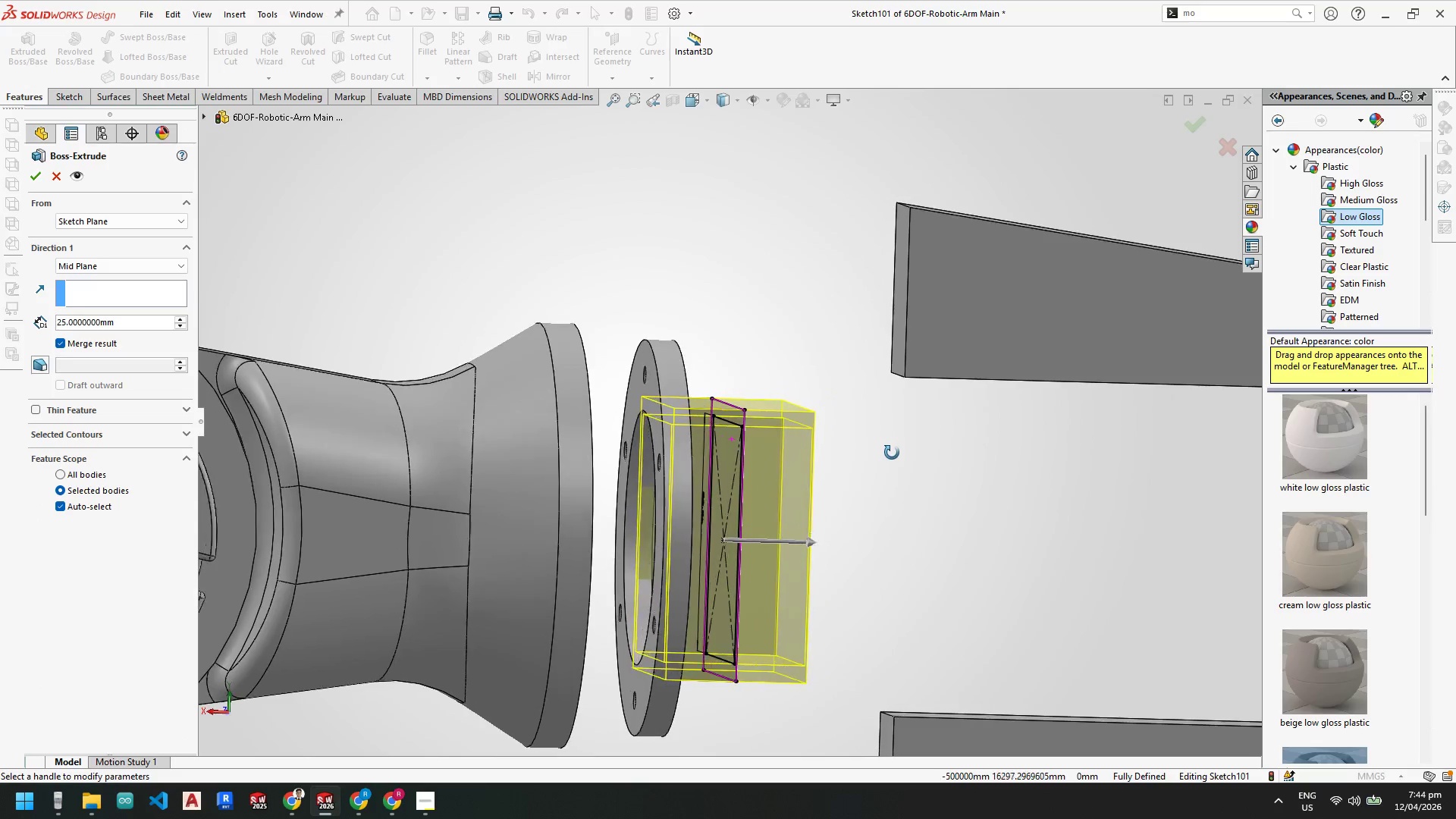 
left_click_drag(start_coordinate=[146, 321], to_coordinate=[26, 321])
 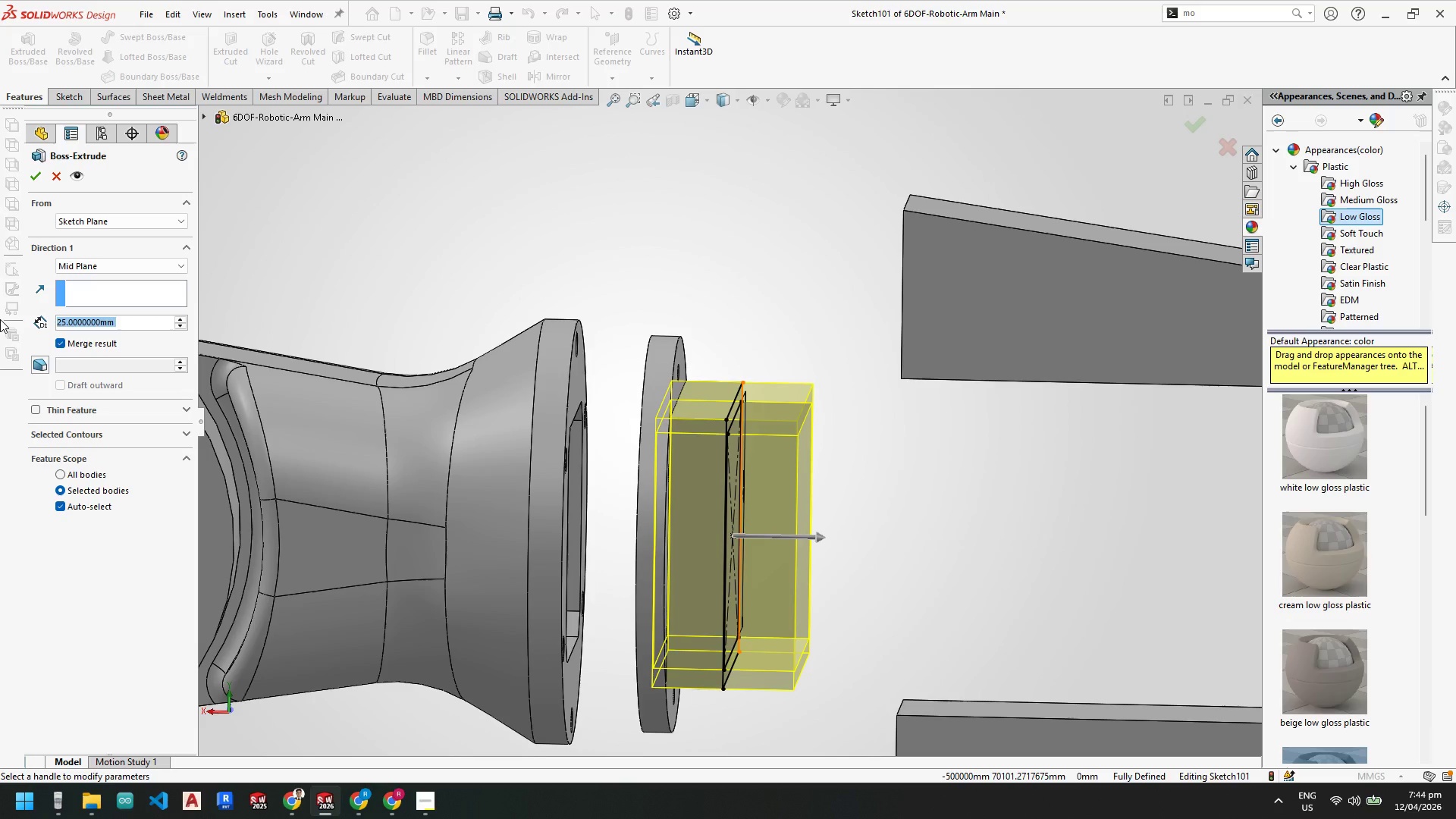 
key(Numpad4)
 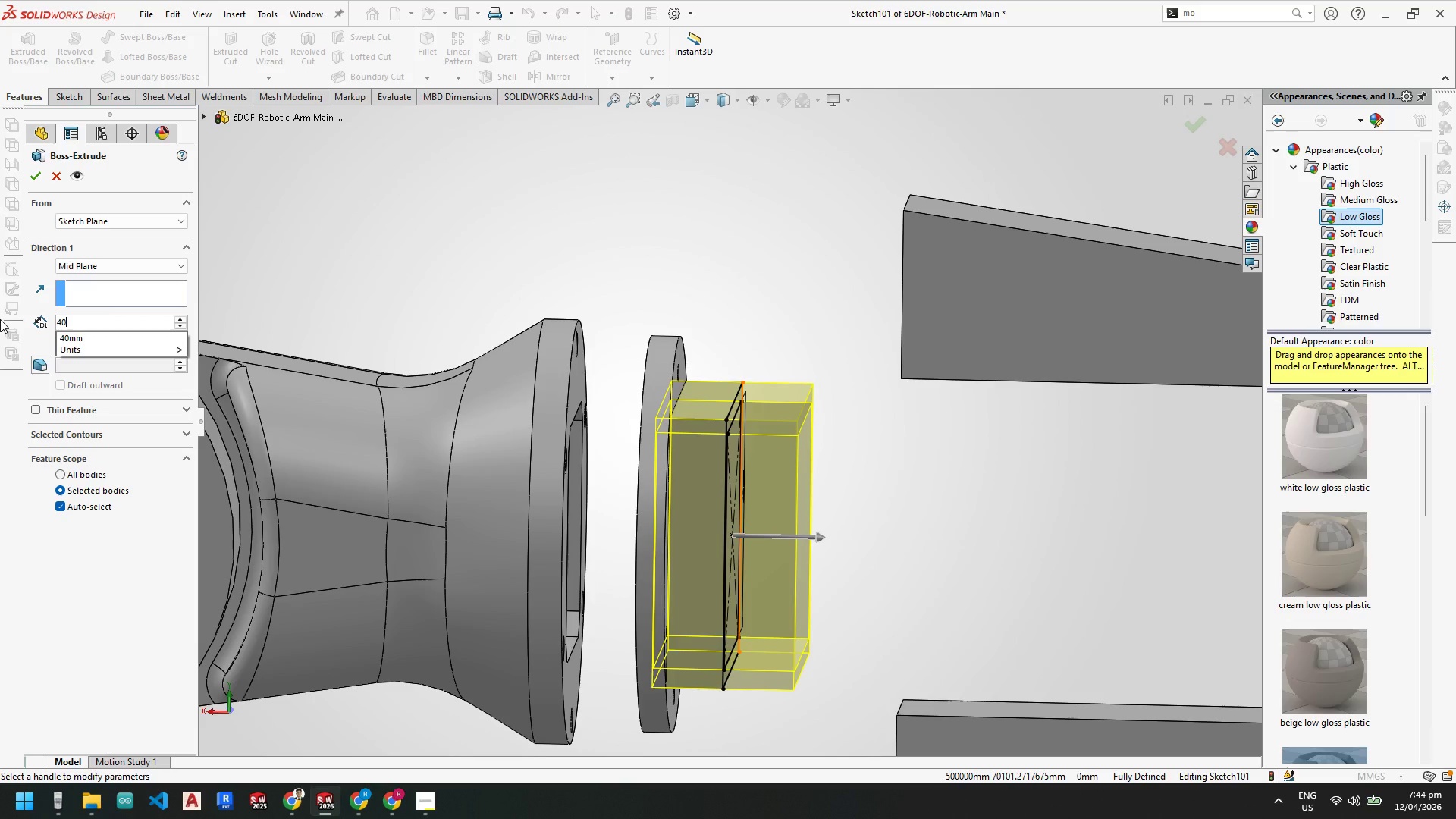 
key(Numpad0)
 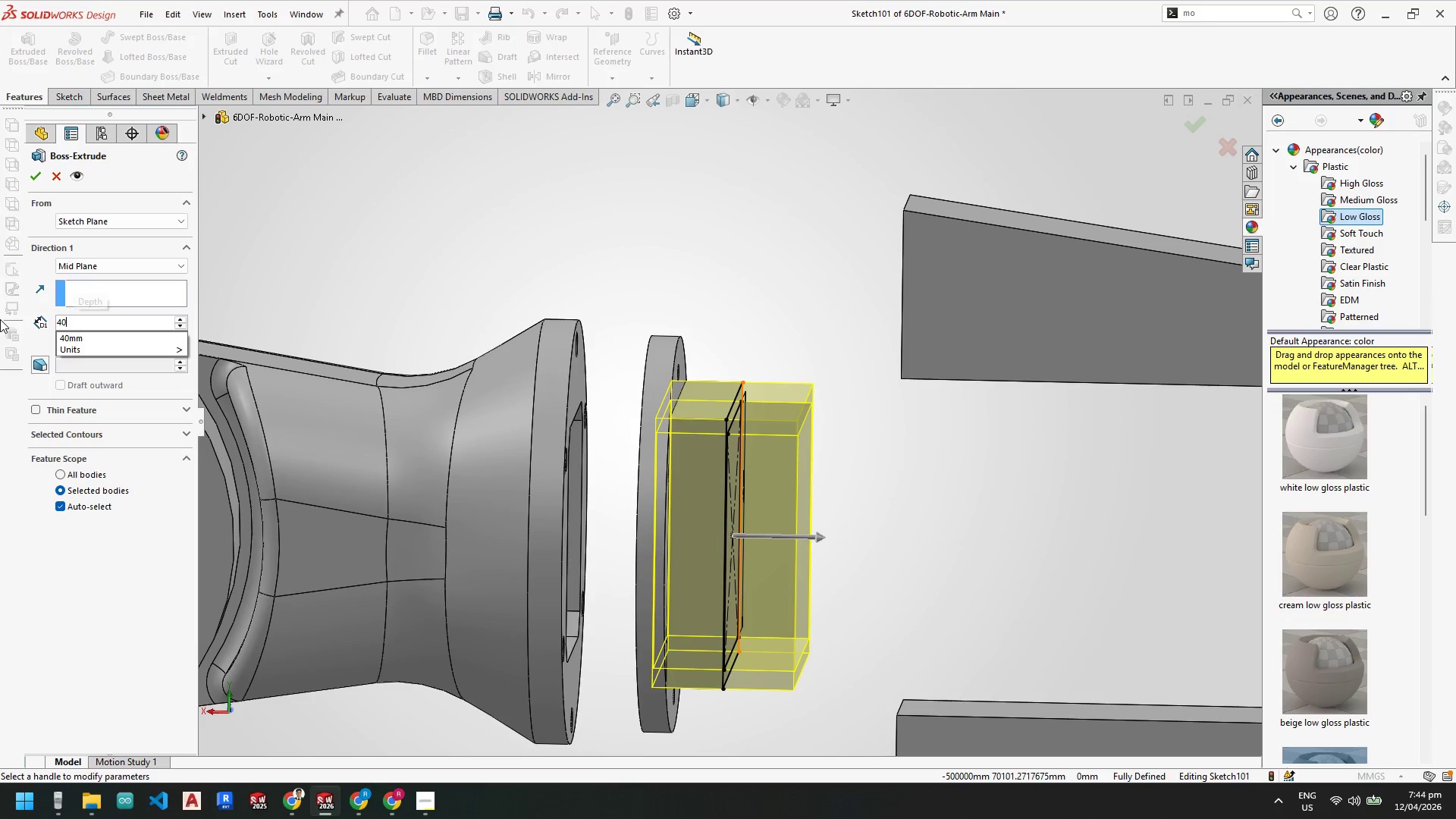 
key(NumpadEnter)
 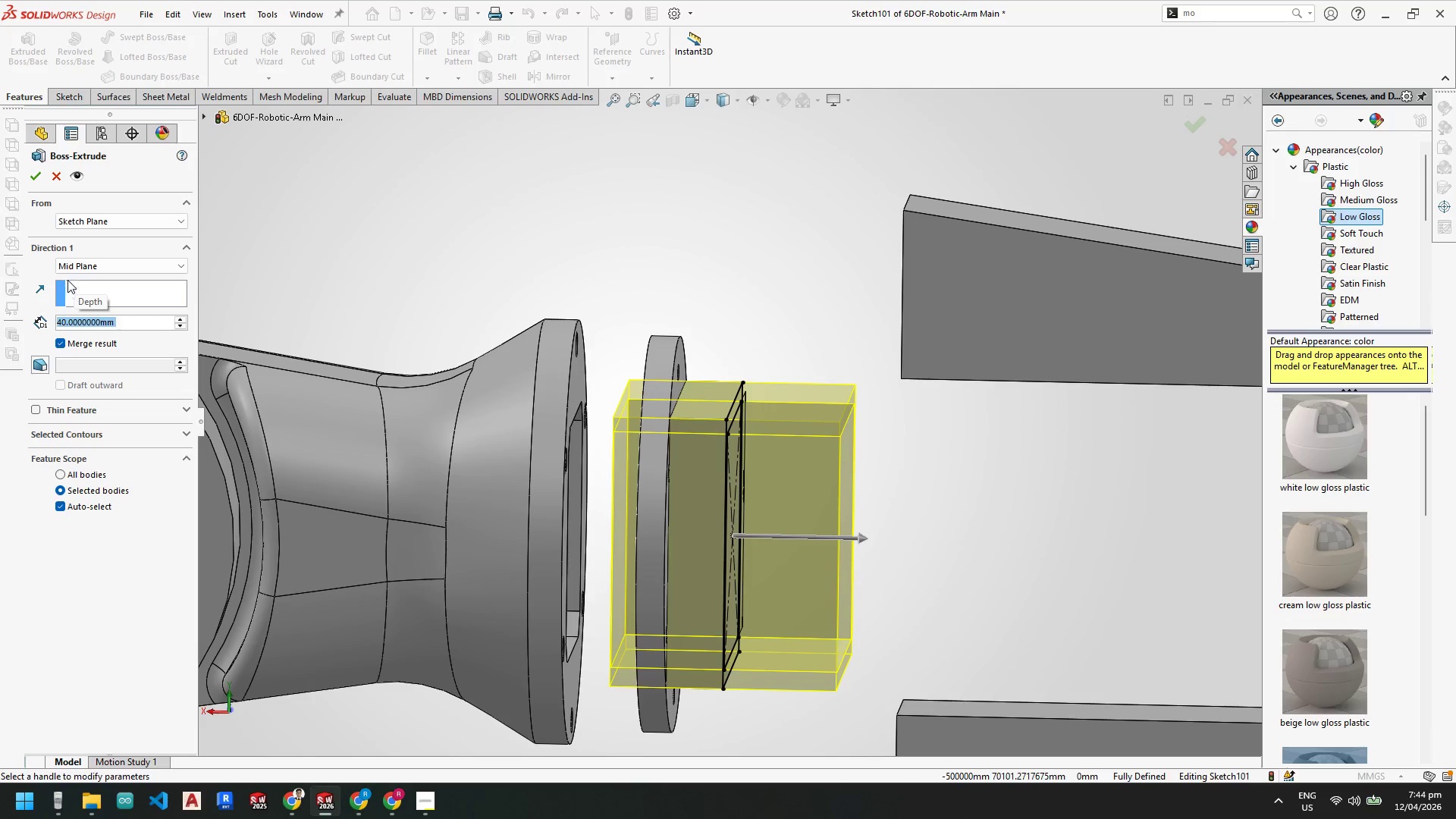 
left_click([86, 265])
 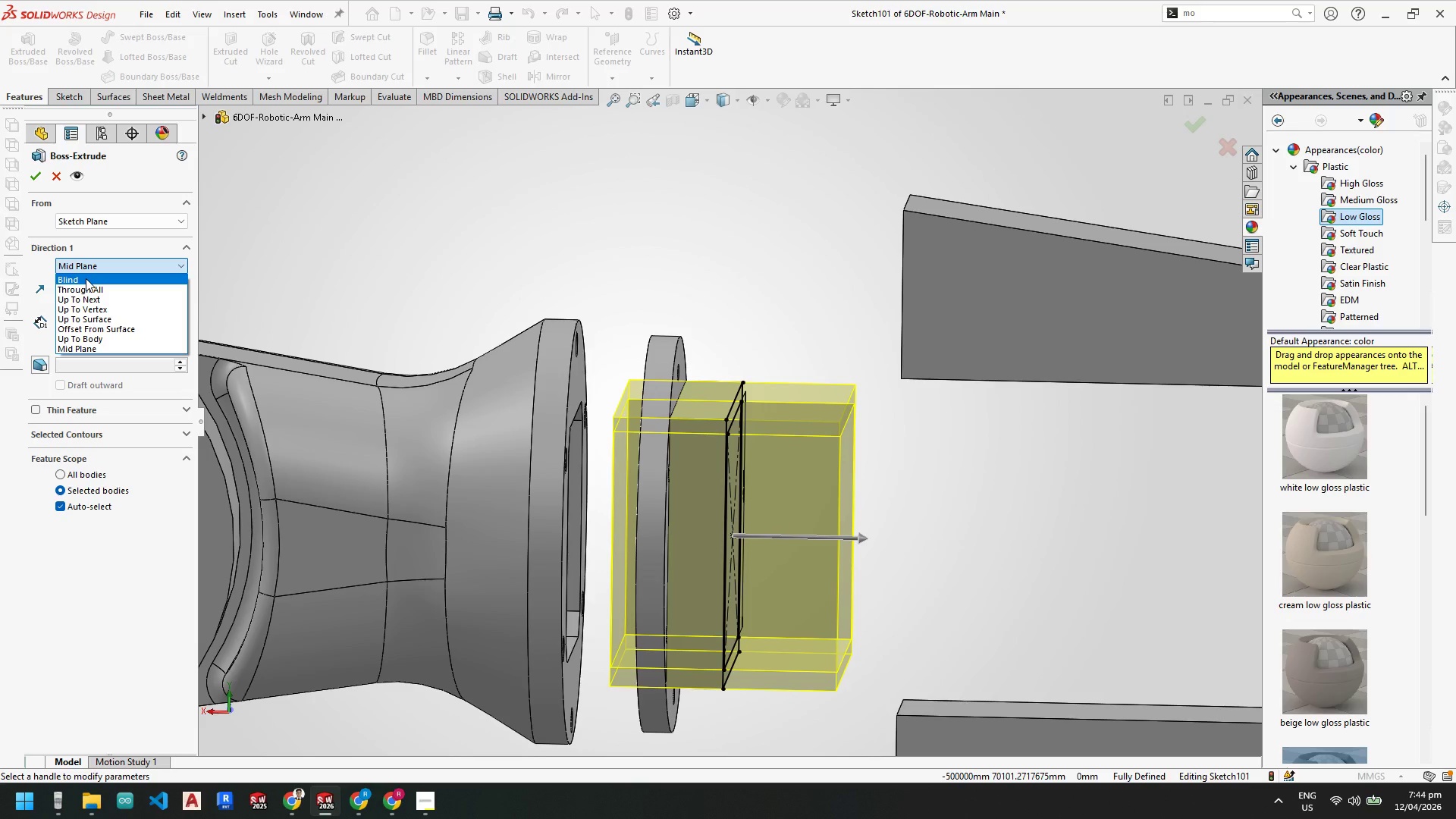 
left_click([86, 278])
 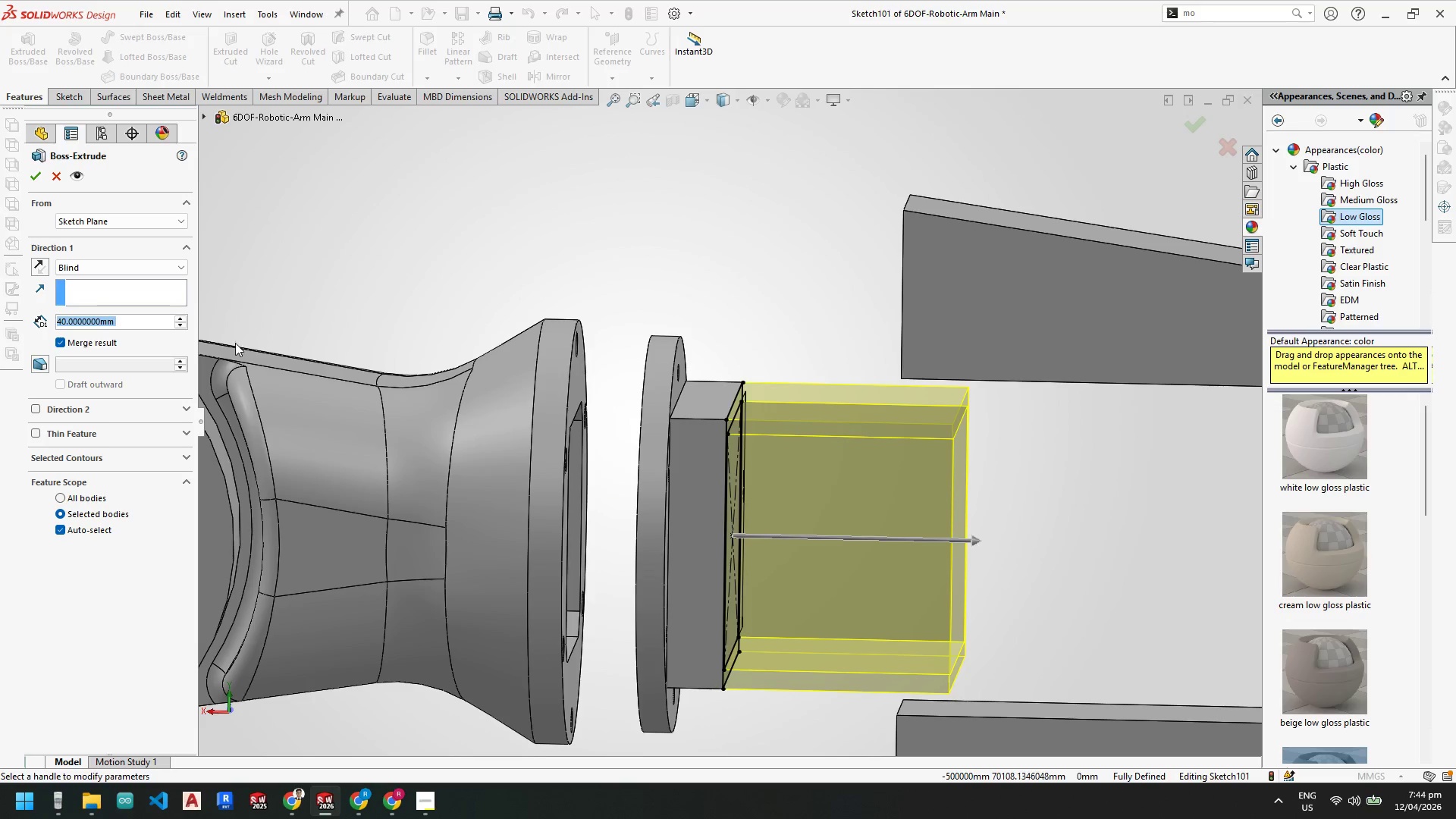 
scroll: coordinate [792, 531], scroll_direction: down, amount: 1.0
 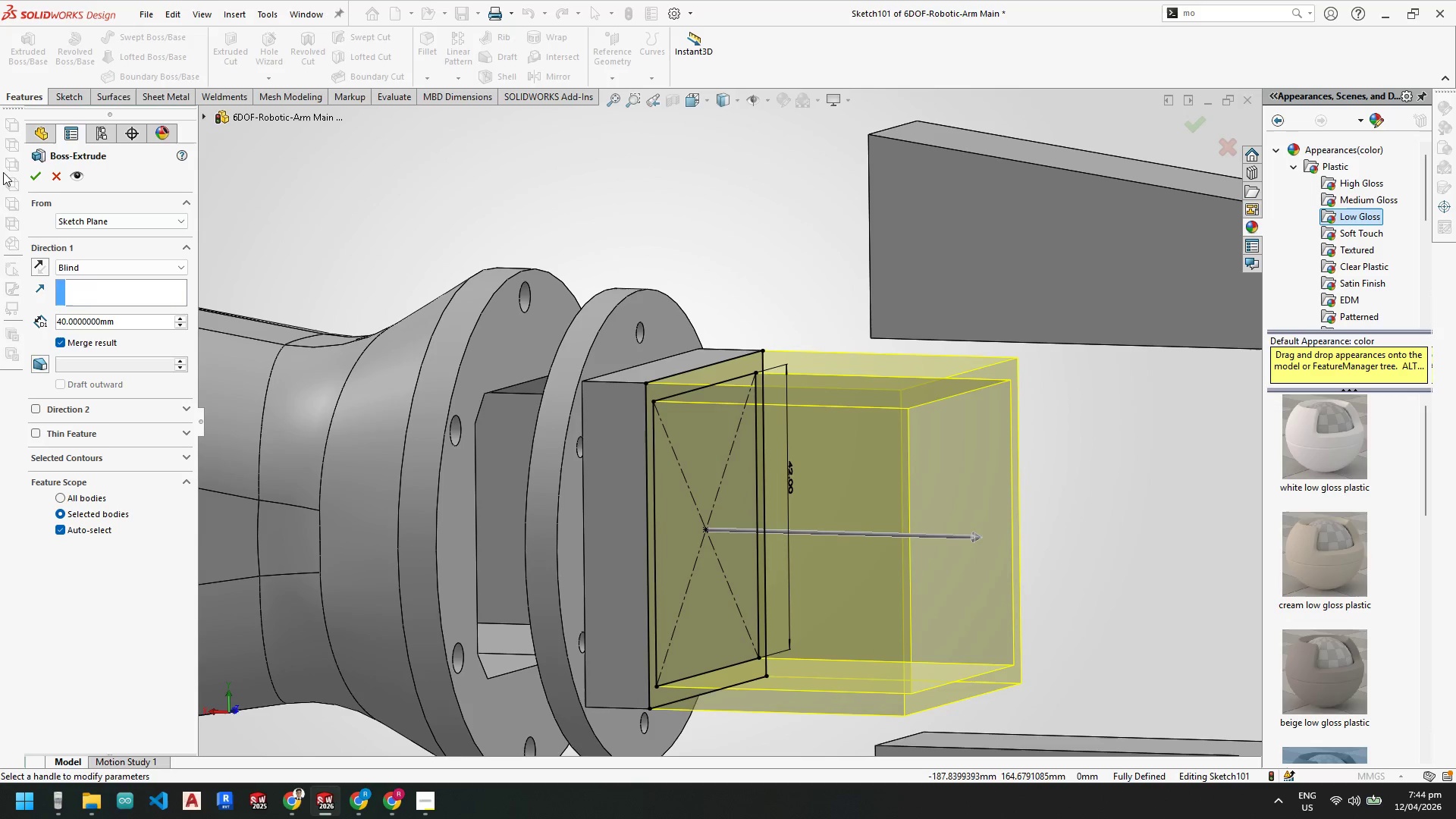 
left_click([36, 174])
 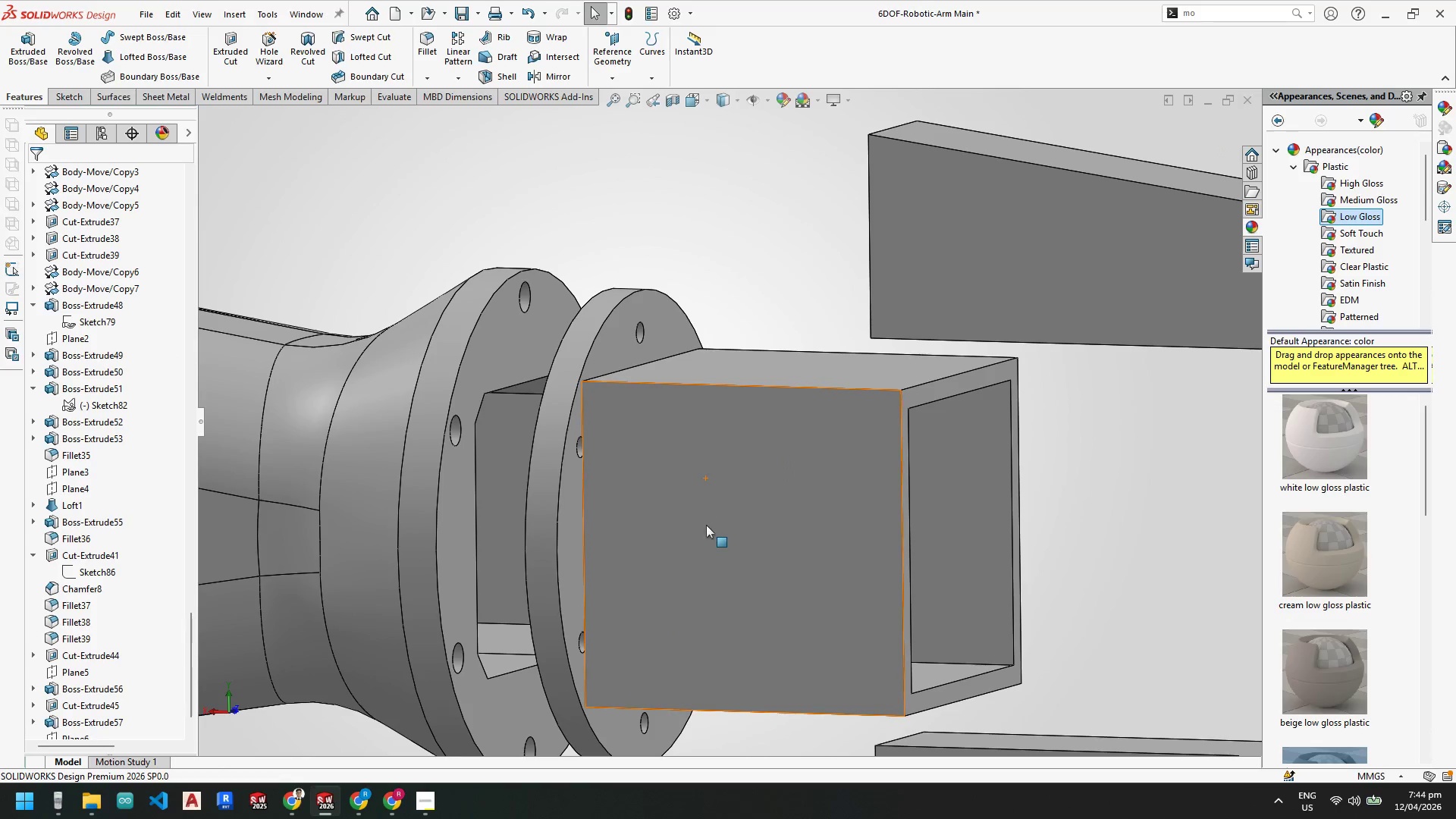 
scroll: coordinate [675, 576], scroll_direction: up, amount: 2.0
 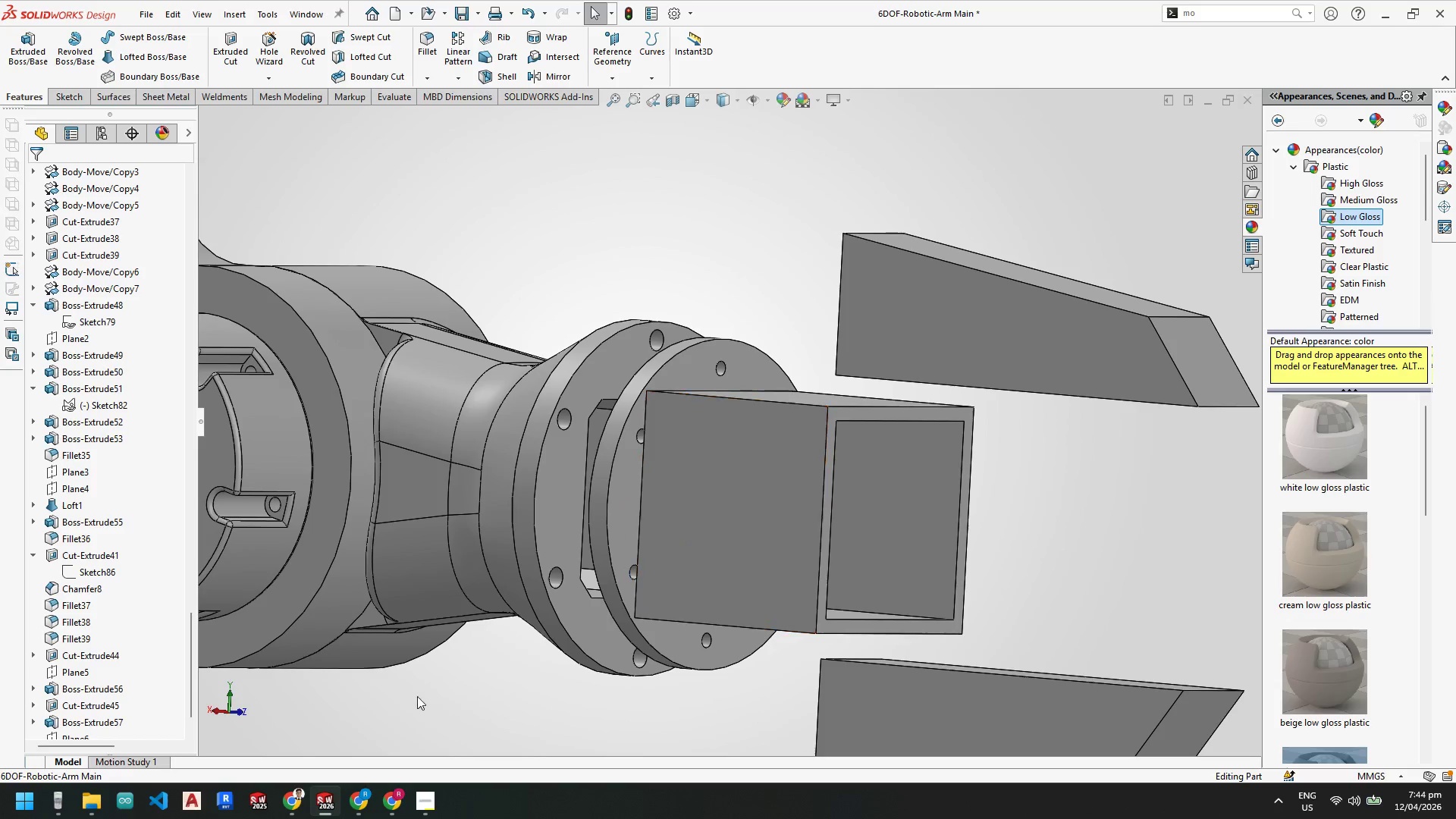 
mouse_move([350, 775])
 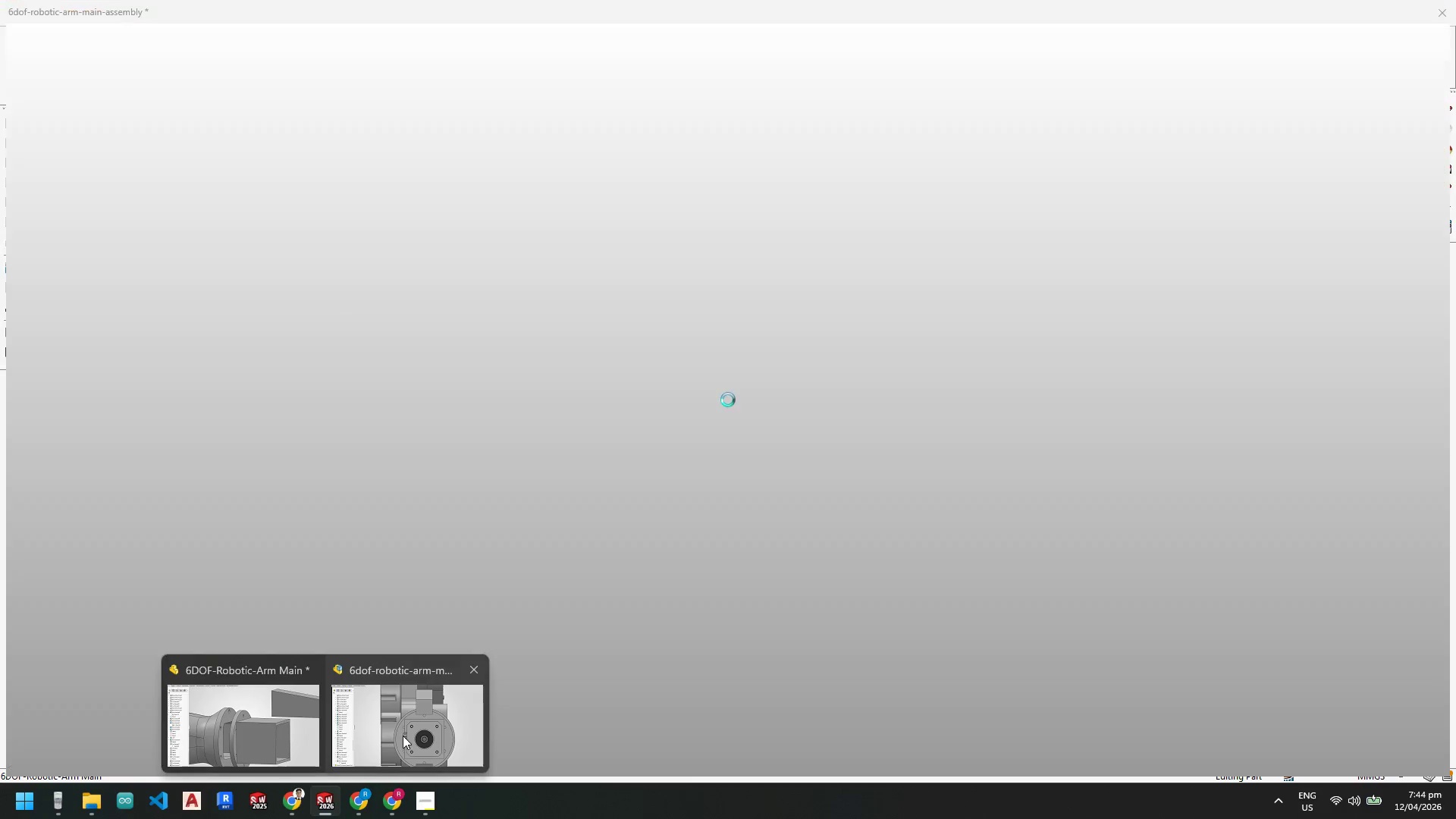 
left_click([403, 736])
 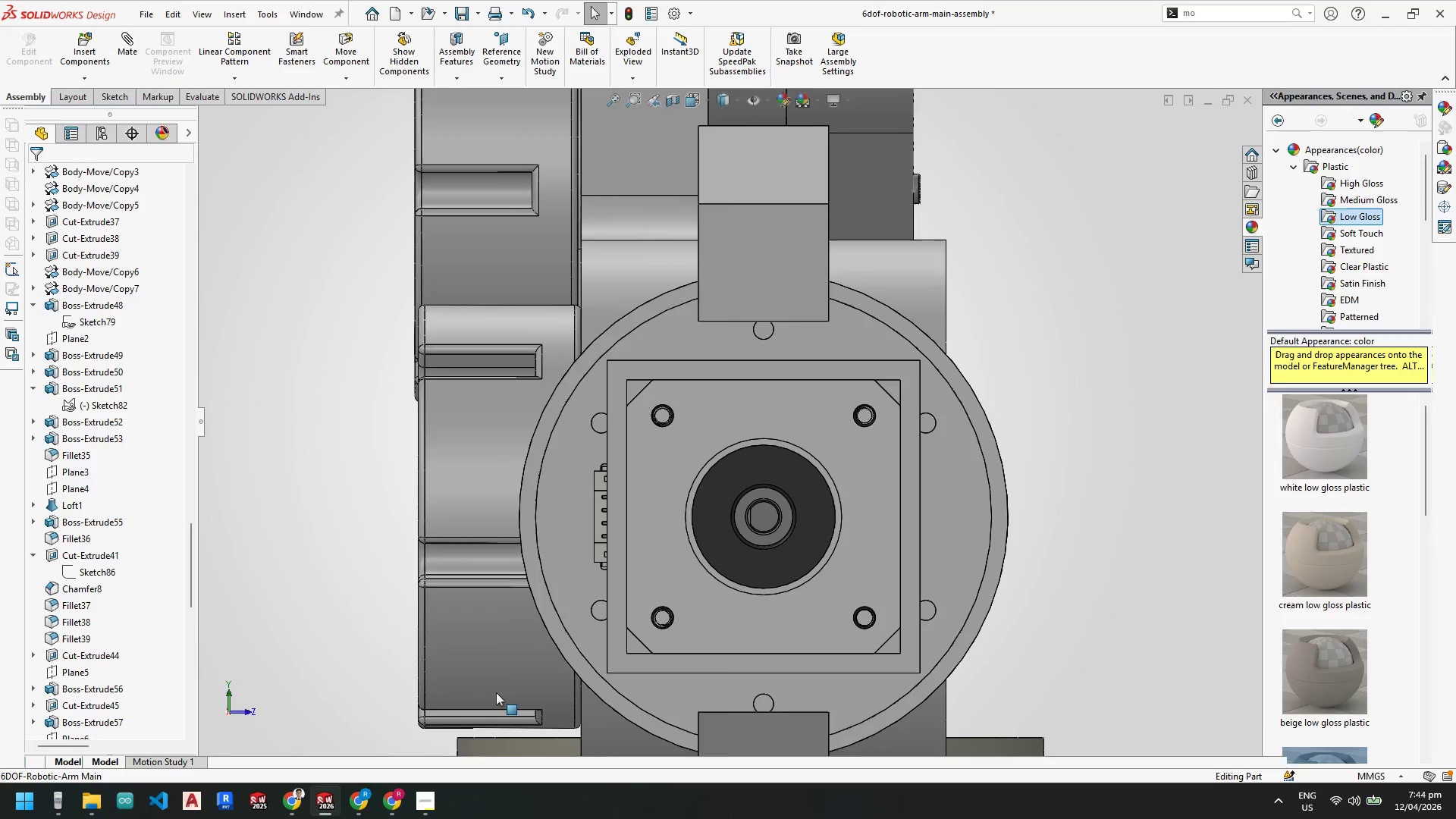 
scroll: coordinate [597, 613], scroll_direction: up, amount: 3.0
 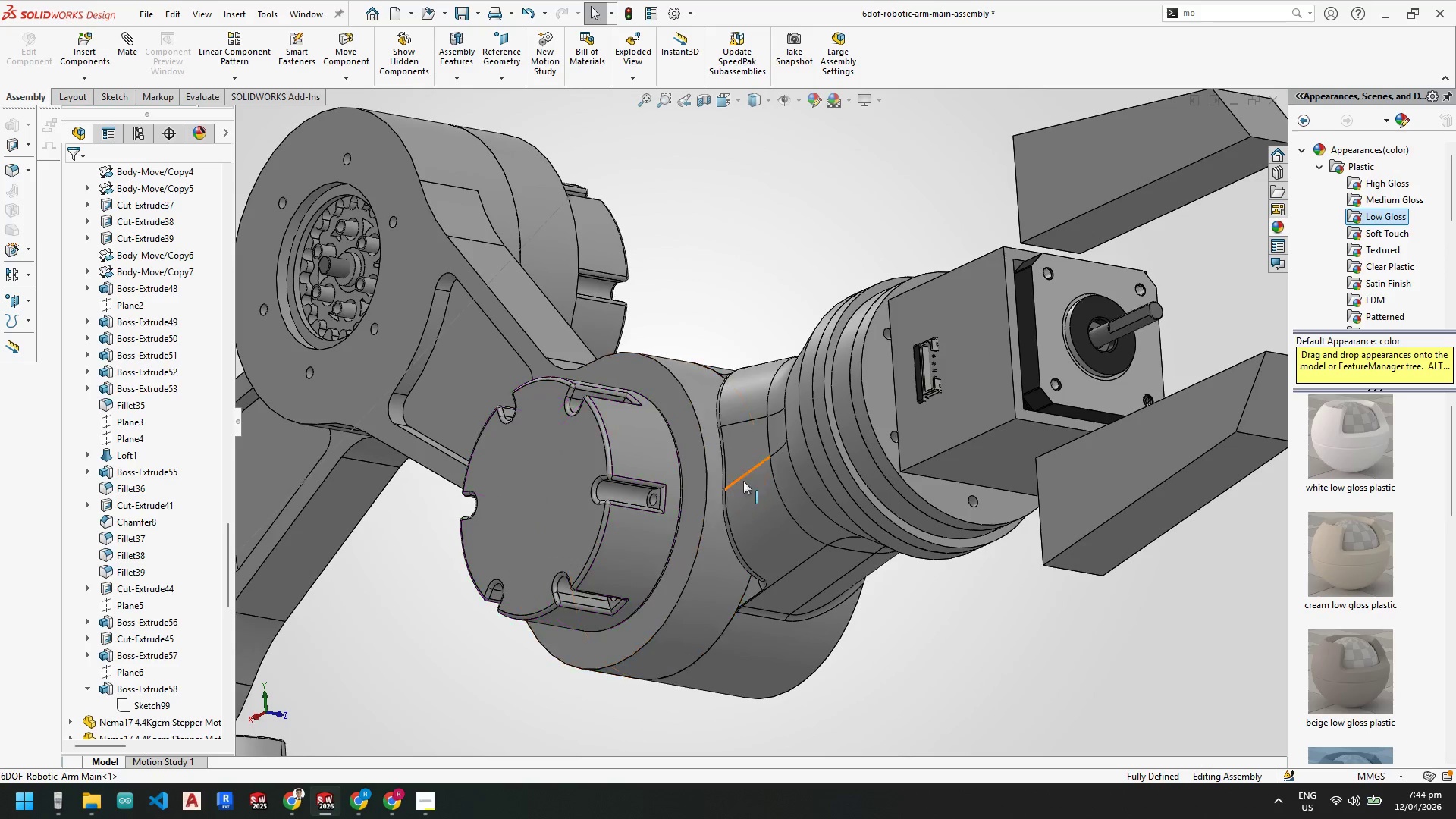 
scroll: coordinate [969, 381], scroll_direction: down, amount: 5.0
 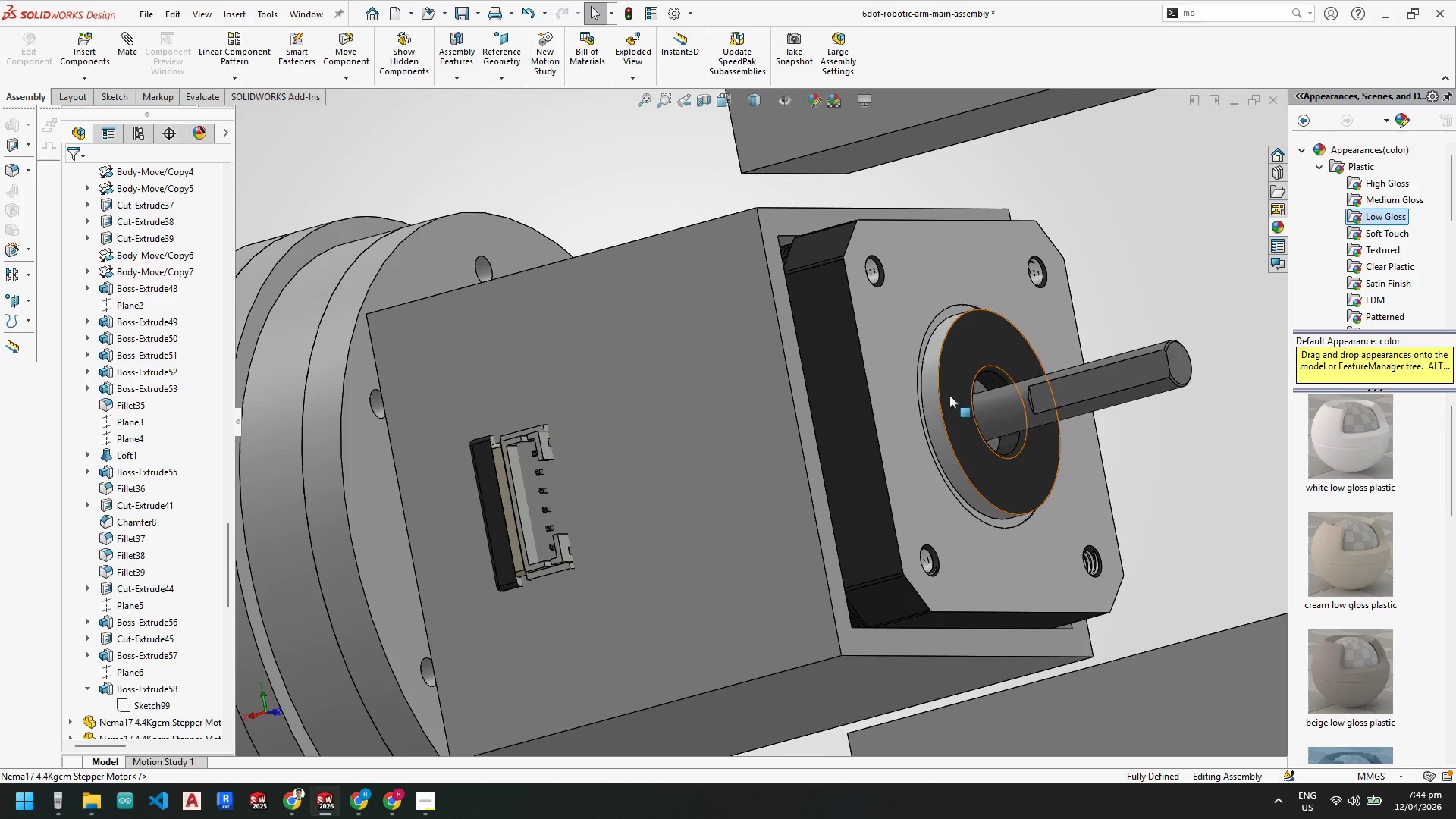 
scroll: coordinate [872, 367], scroll_direction: up, amount: 2.0
 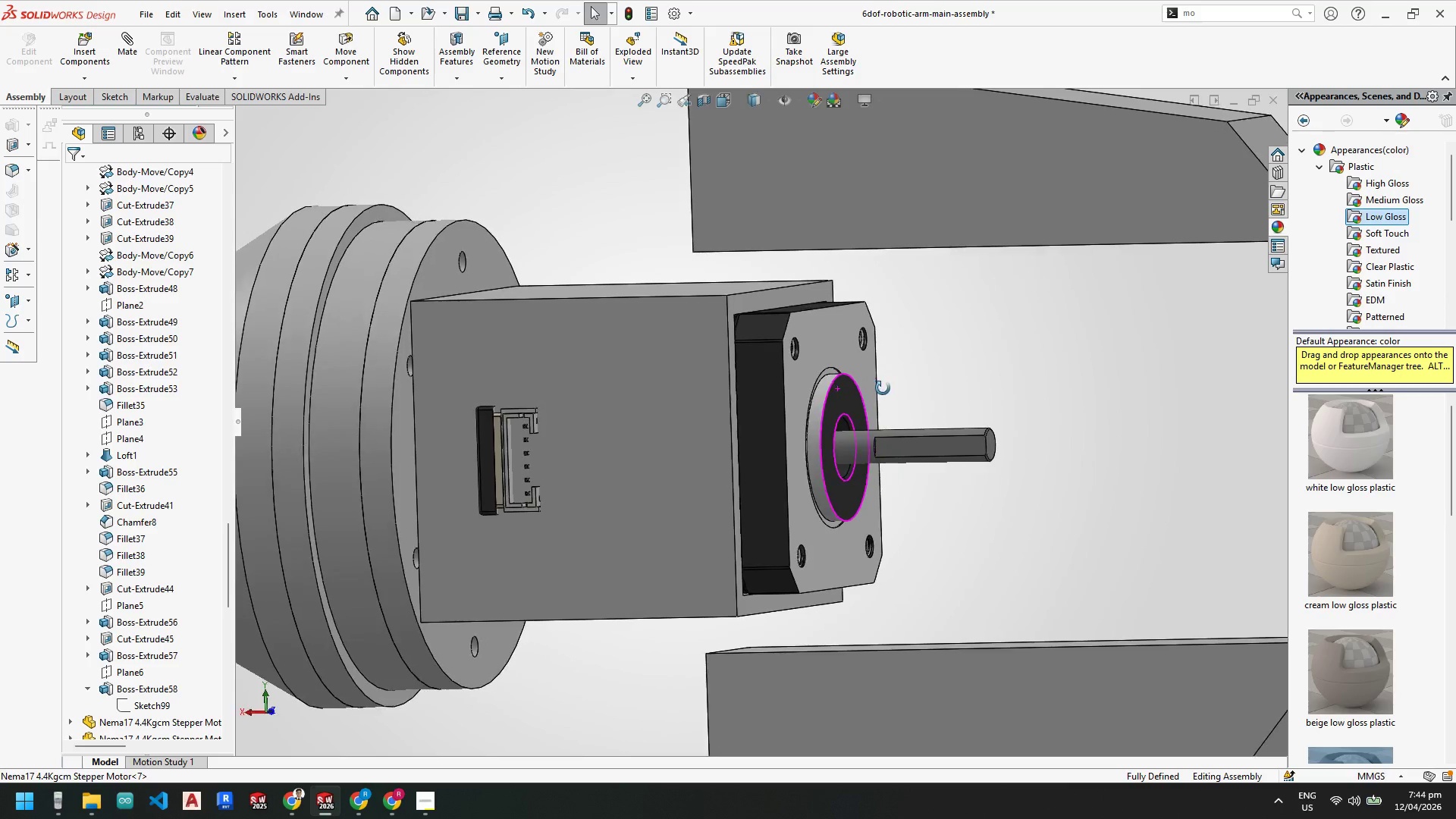 
scroll: coordinate [609, 427], scroll_direction: down, amount: 3.0
 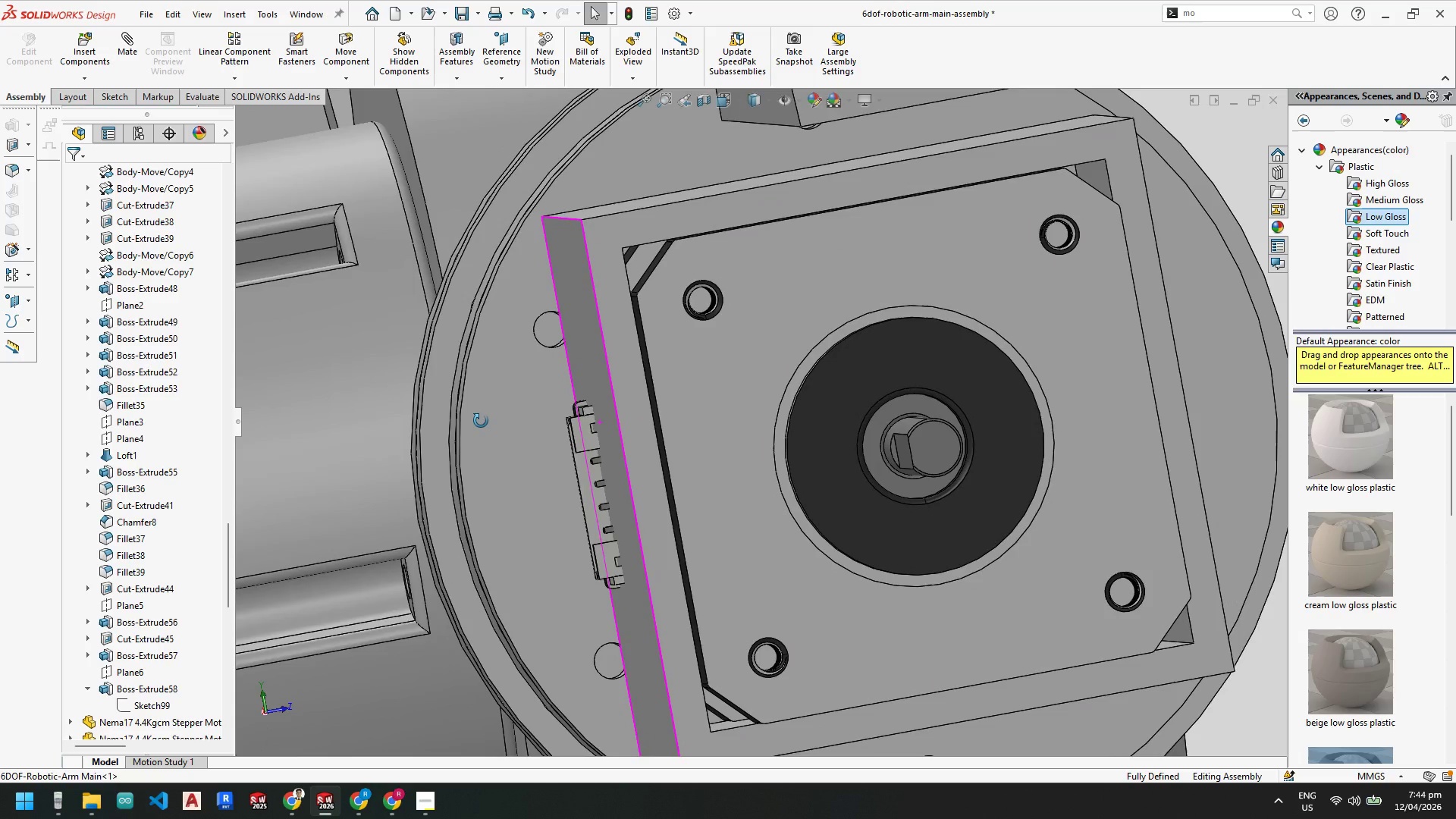 
wait(5.02)
 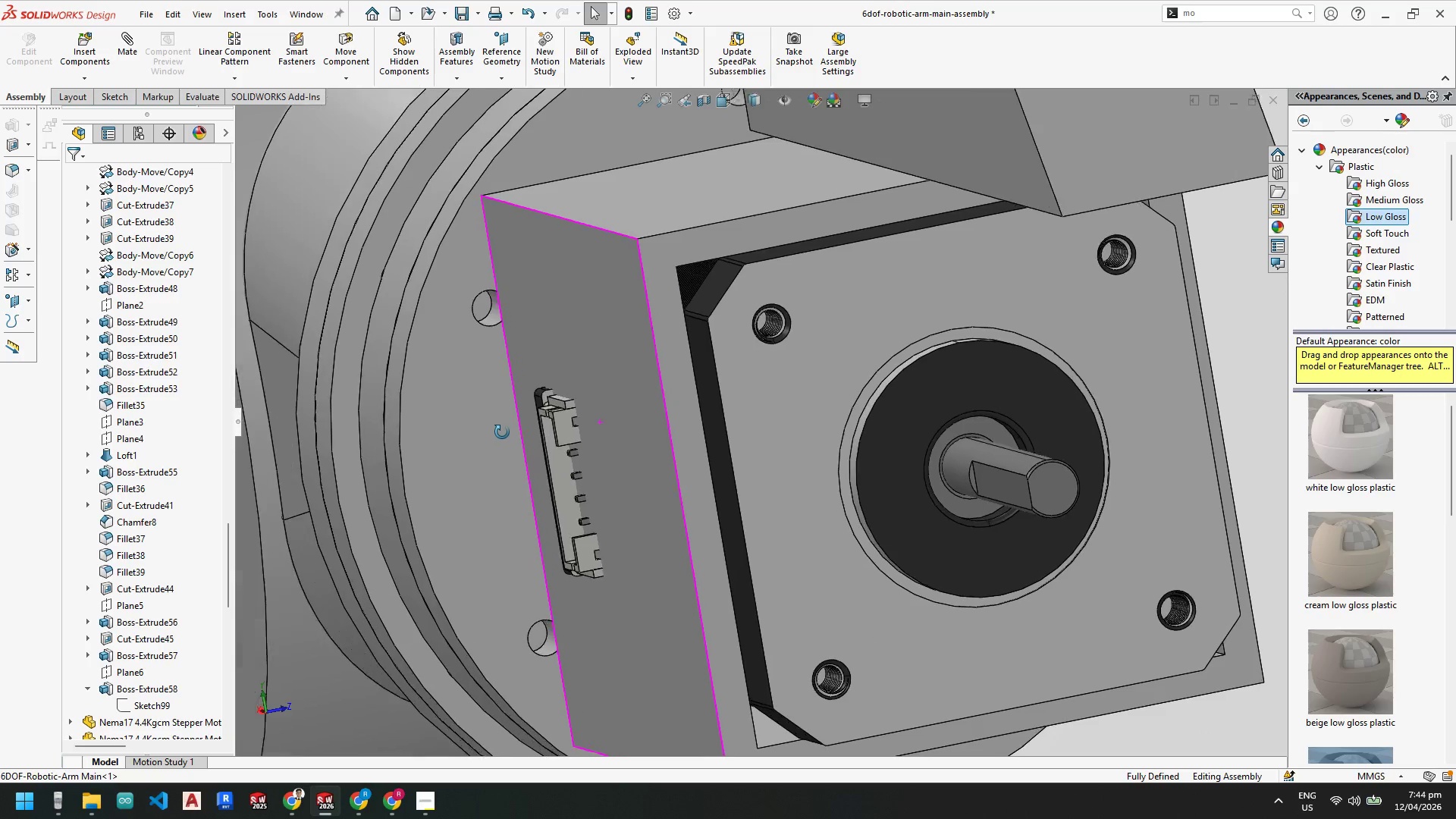 
scroll: coordinate [683, 439], scroll_direction: up, amount: 9.0
 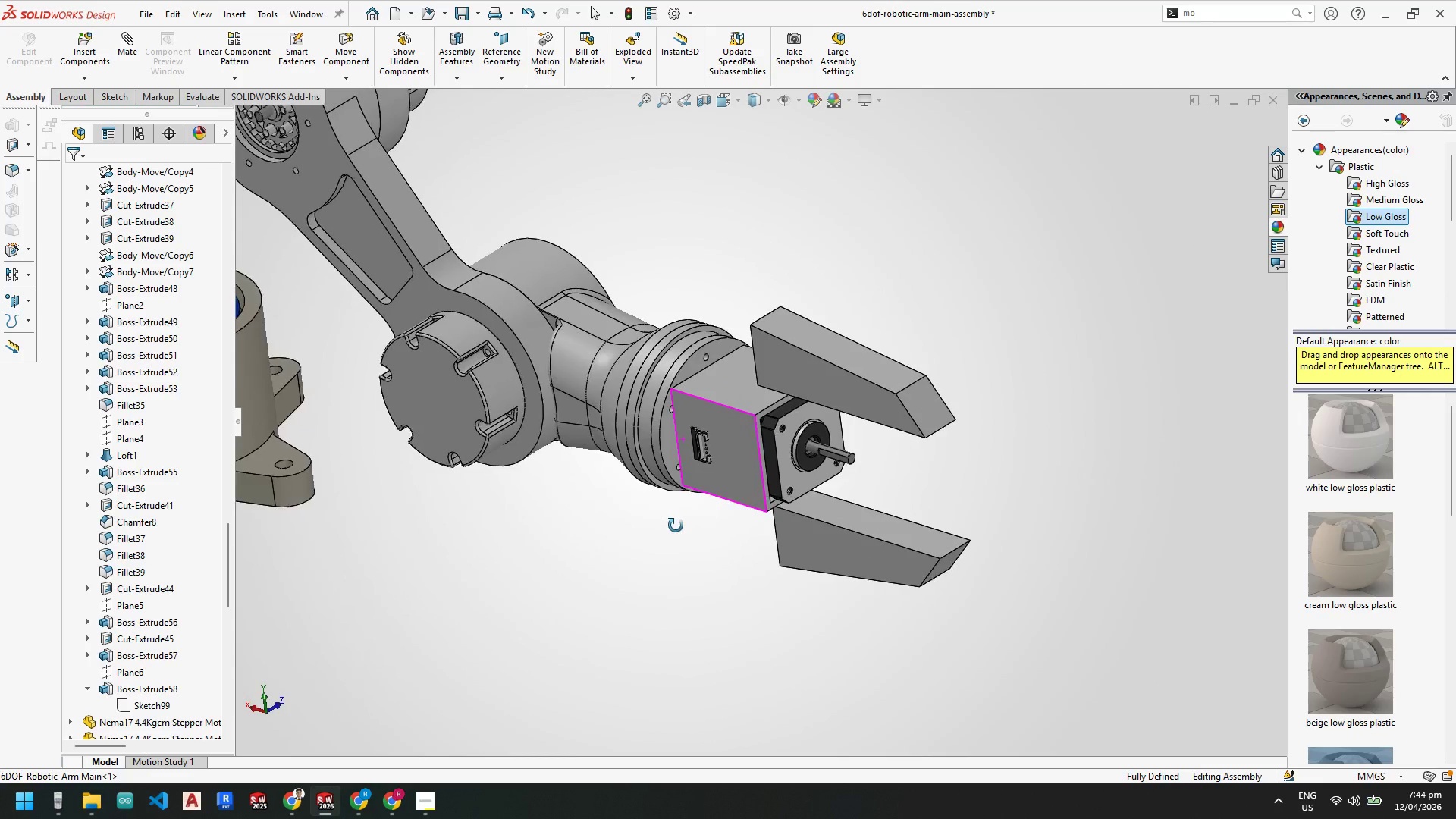 
scroll: coordinate [716, 519], scroll_direction: down, amount: 1.0
 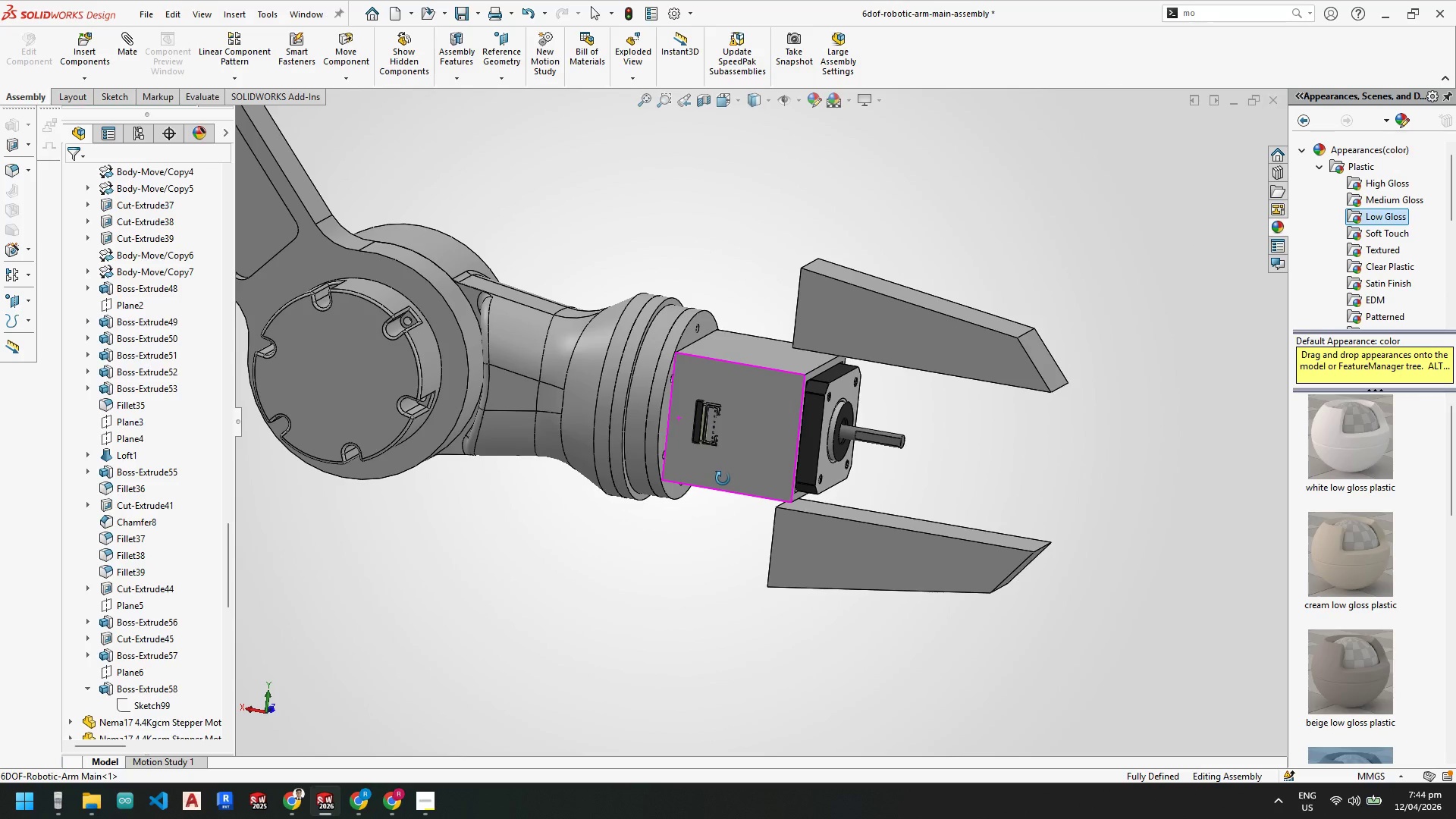 
wait(9.12)
 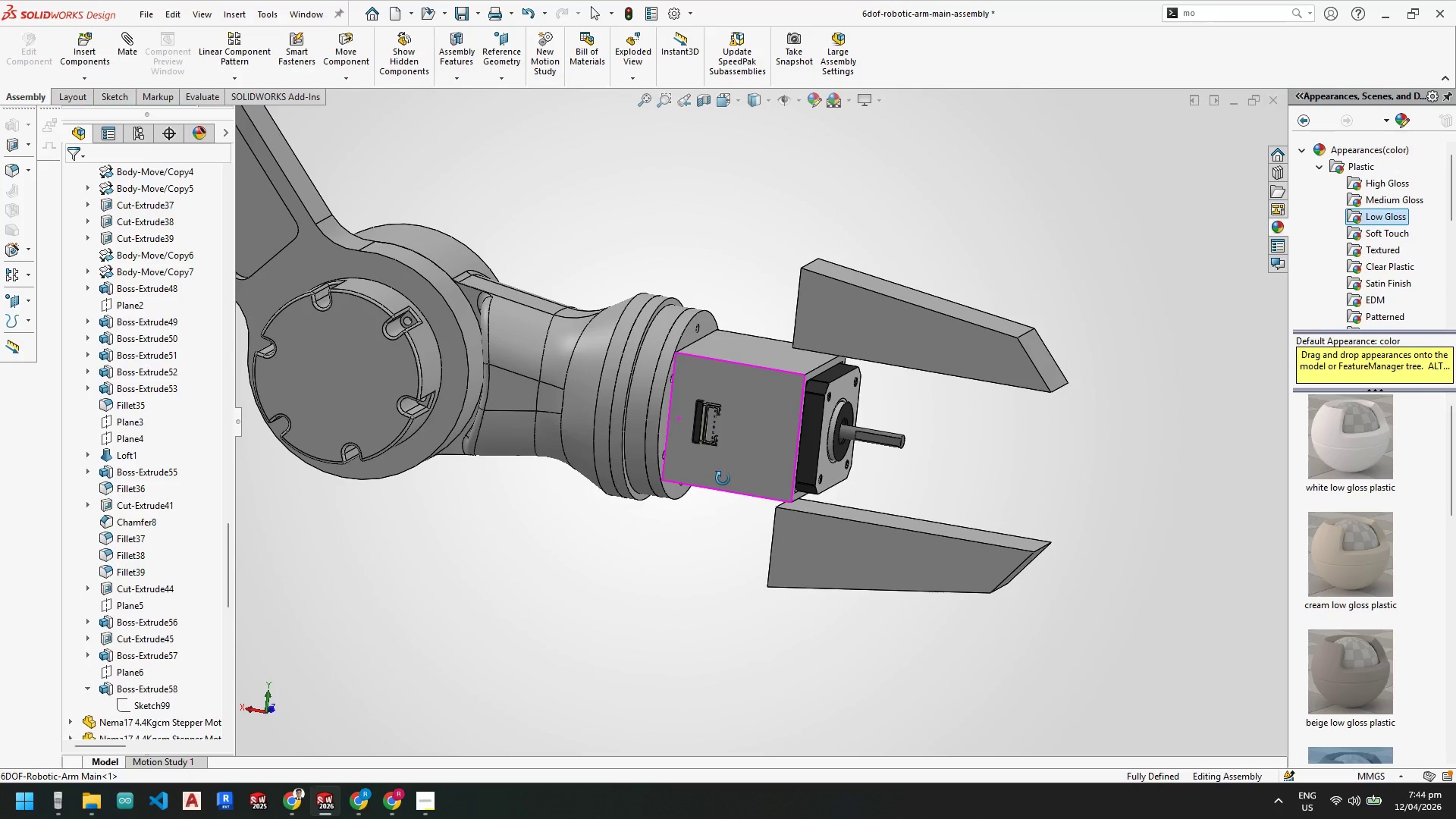 
scroll: coordinate [736, 463], scroll_direction: up, amount: 3.0
 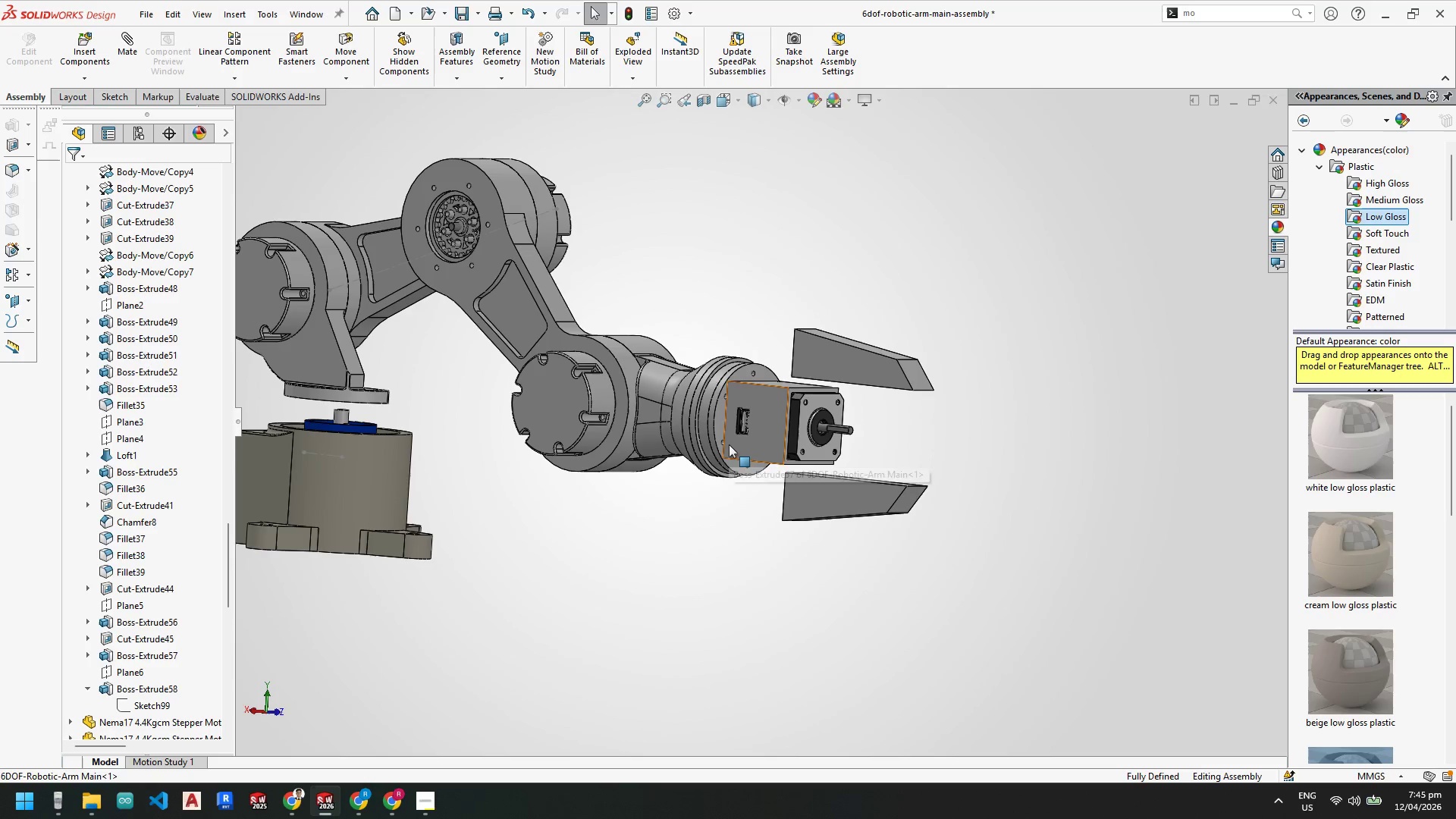 
scroll: coordinate [805, 353], scroll_direction: down, amount: 6.0
 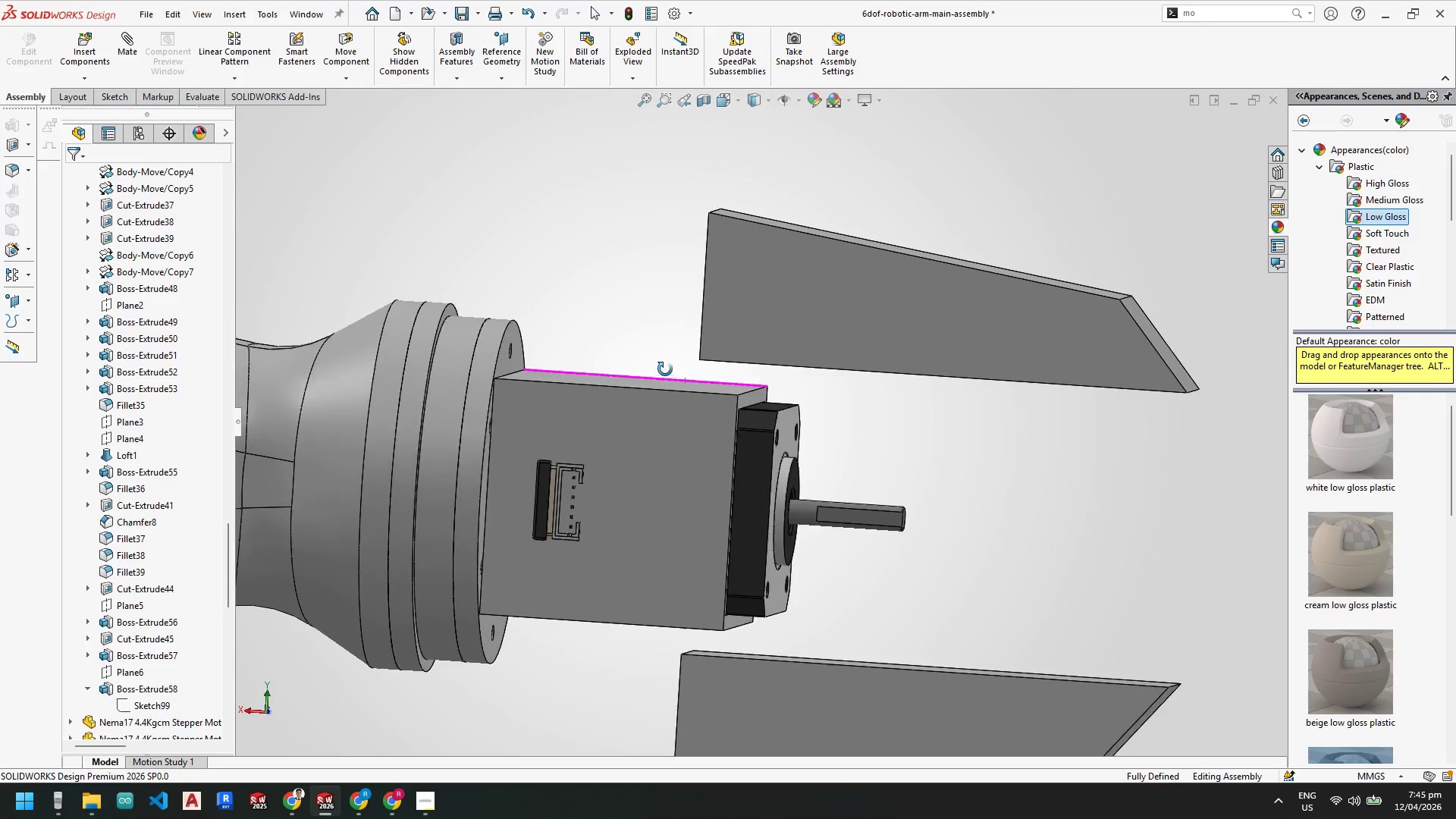 
wait(14.61)
 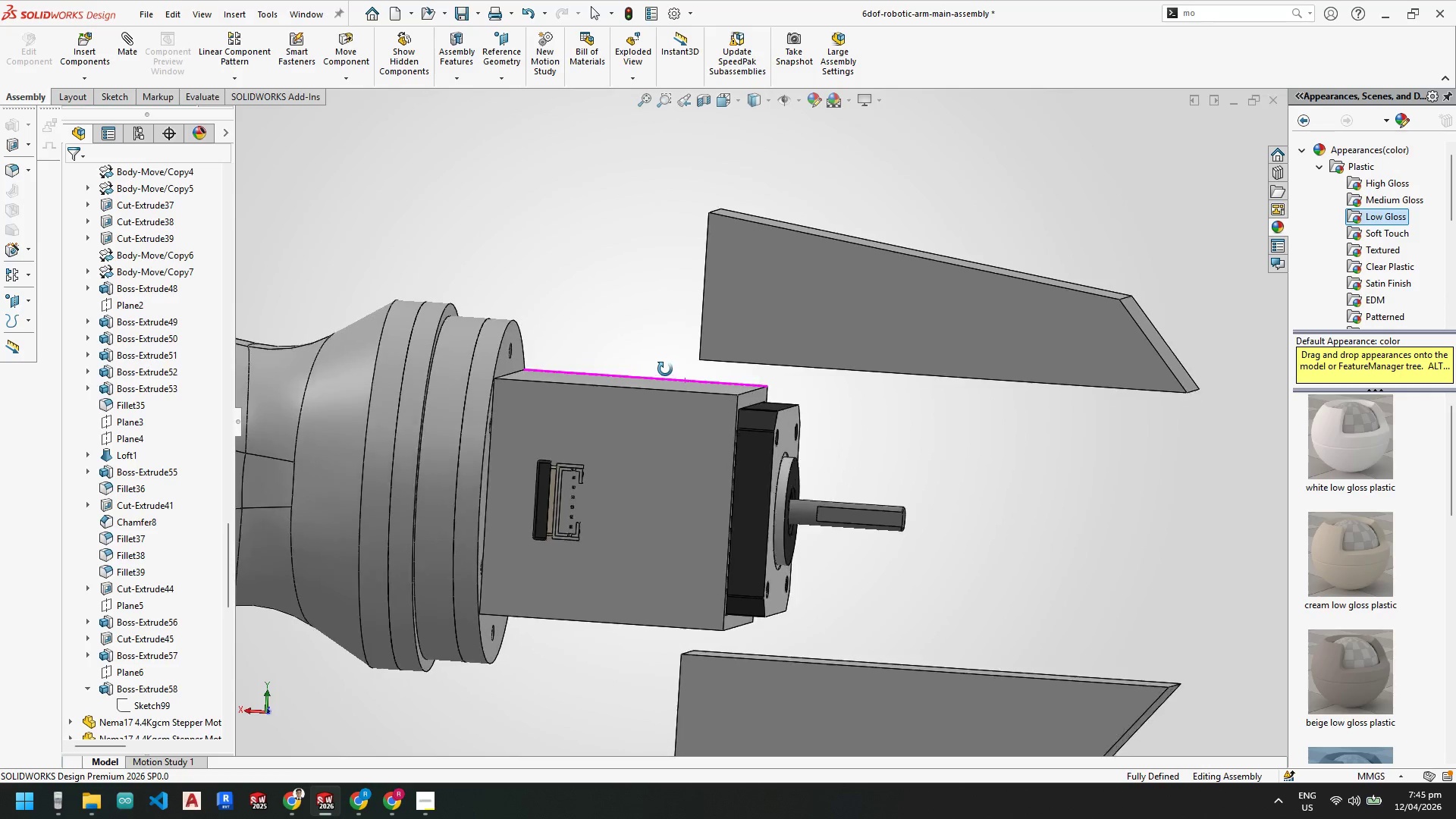 
scroll: coordinate [875, 499], scroll_direction: down, amount: 2.0
 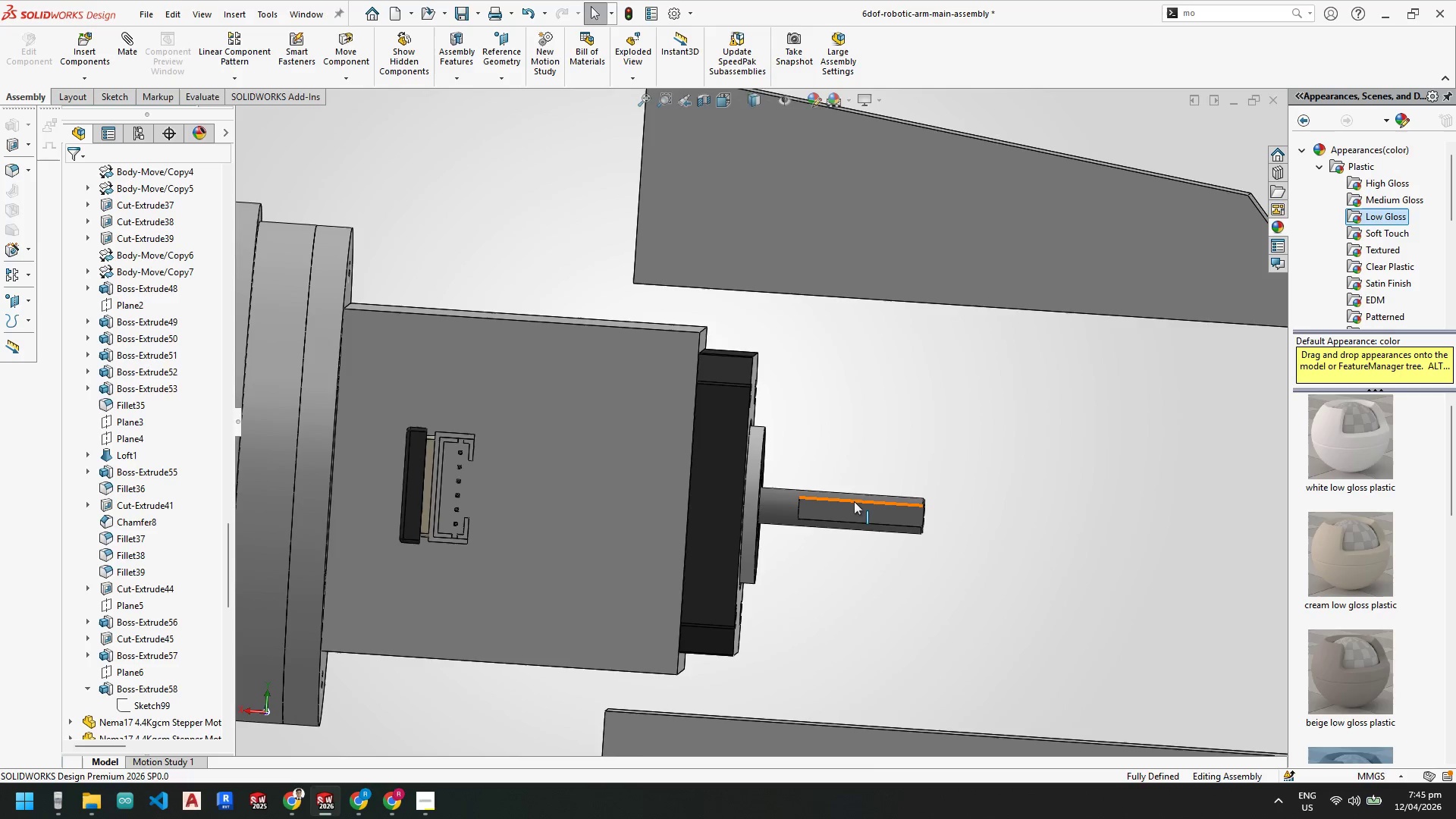 
scroll: coordinate [839, 488], scroll_direction: up, amount: 3.0
 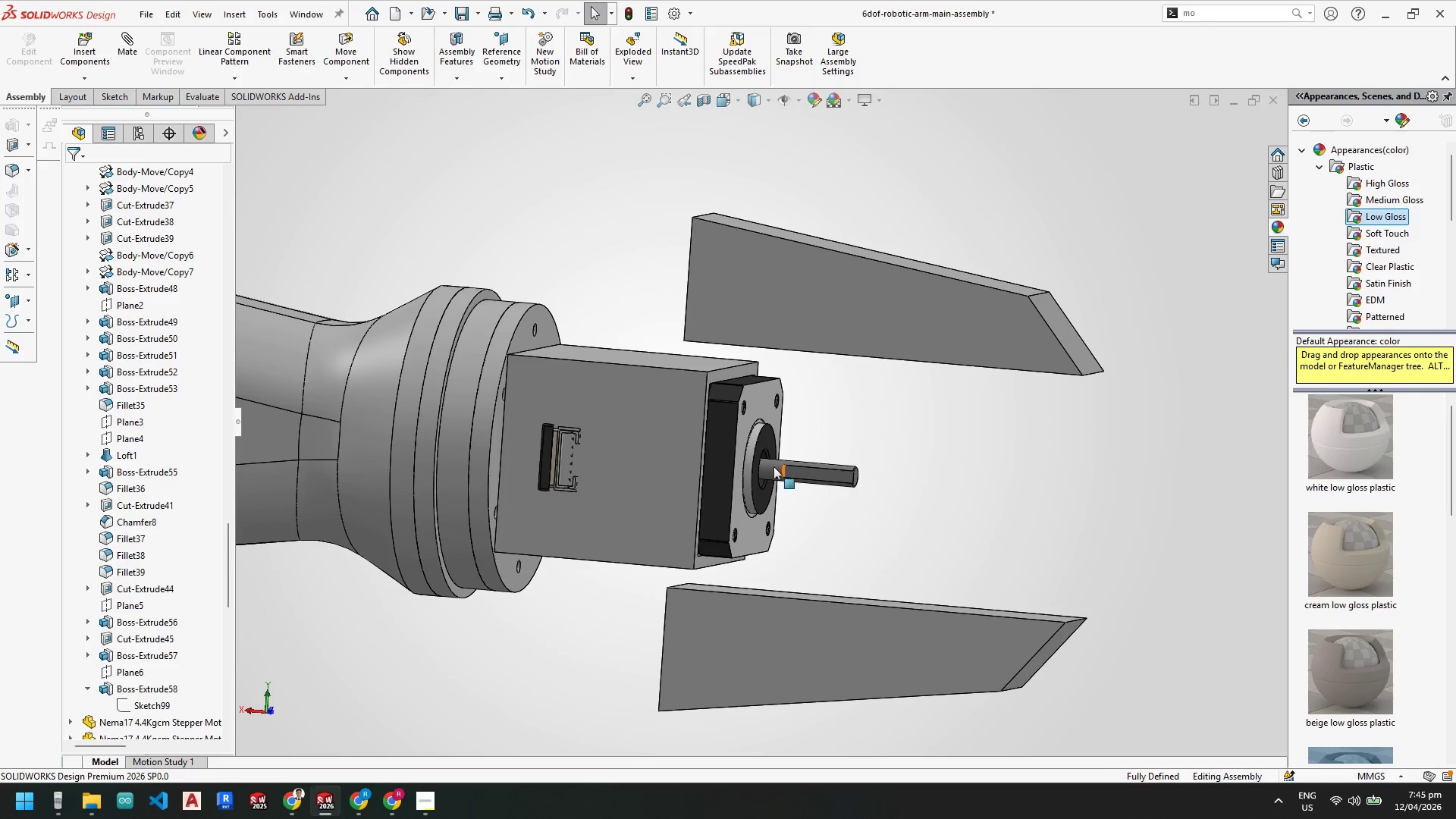 
left_click([720, 438])
 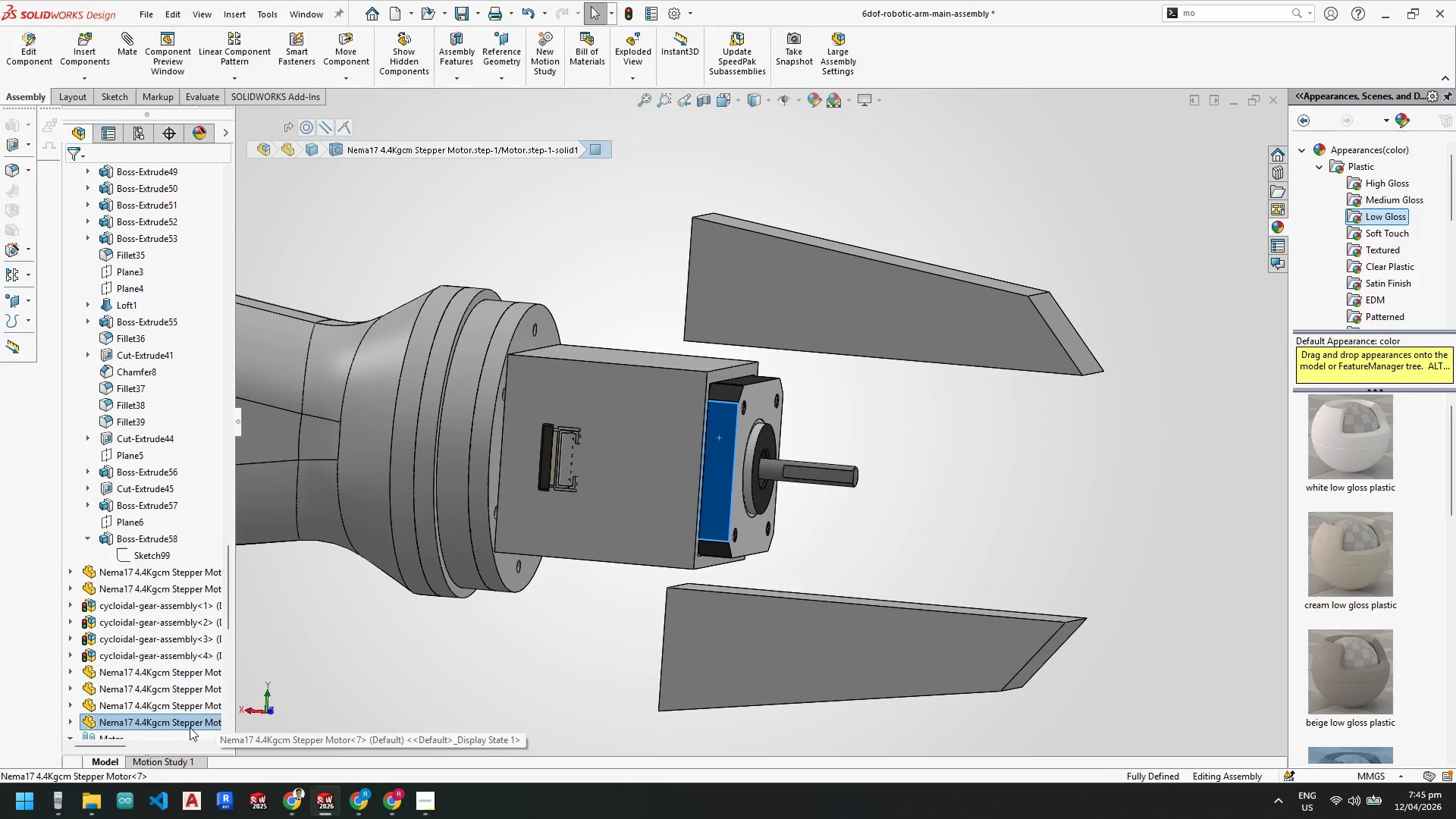 
left_click([162, 716])
 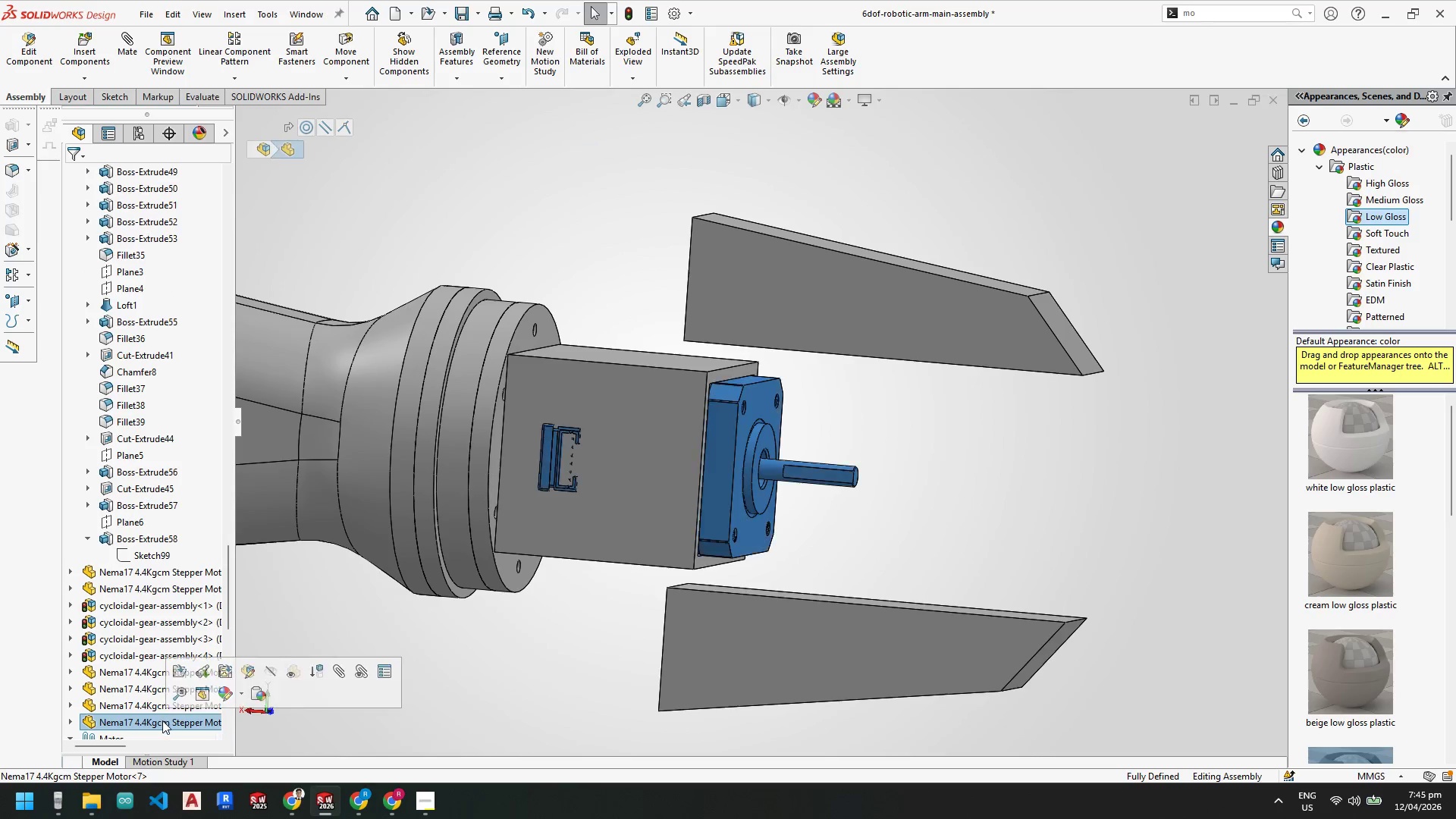 
right_click([162, 720])
 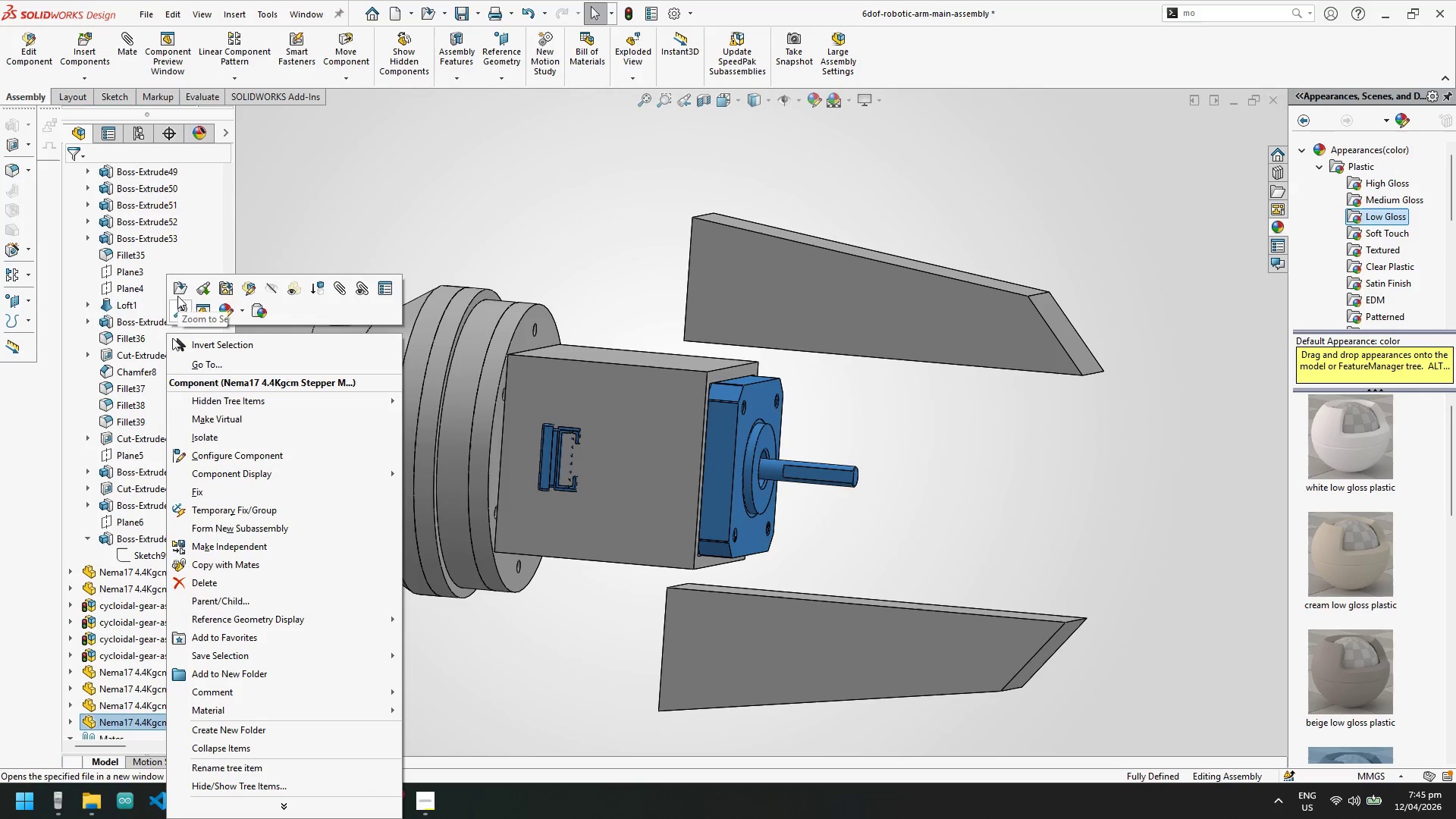 
left_click([174, 285])
 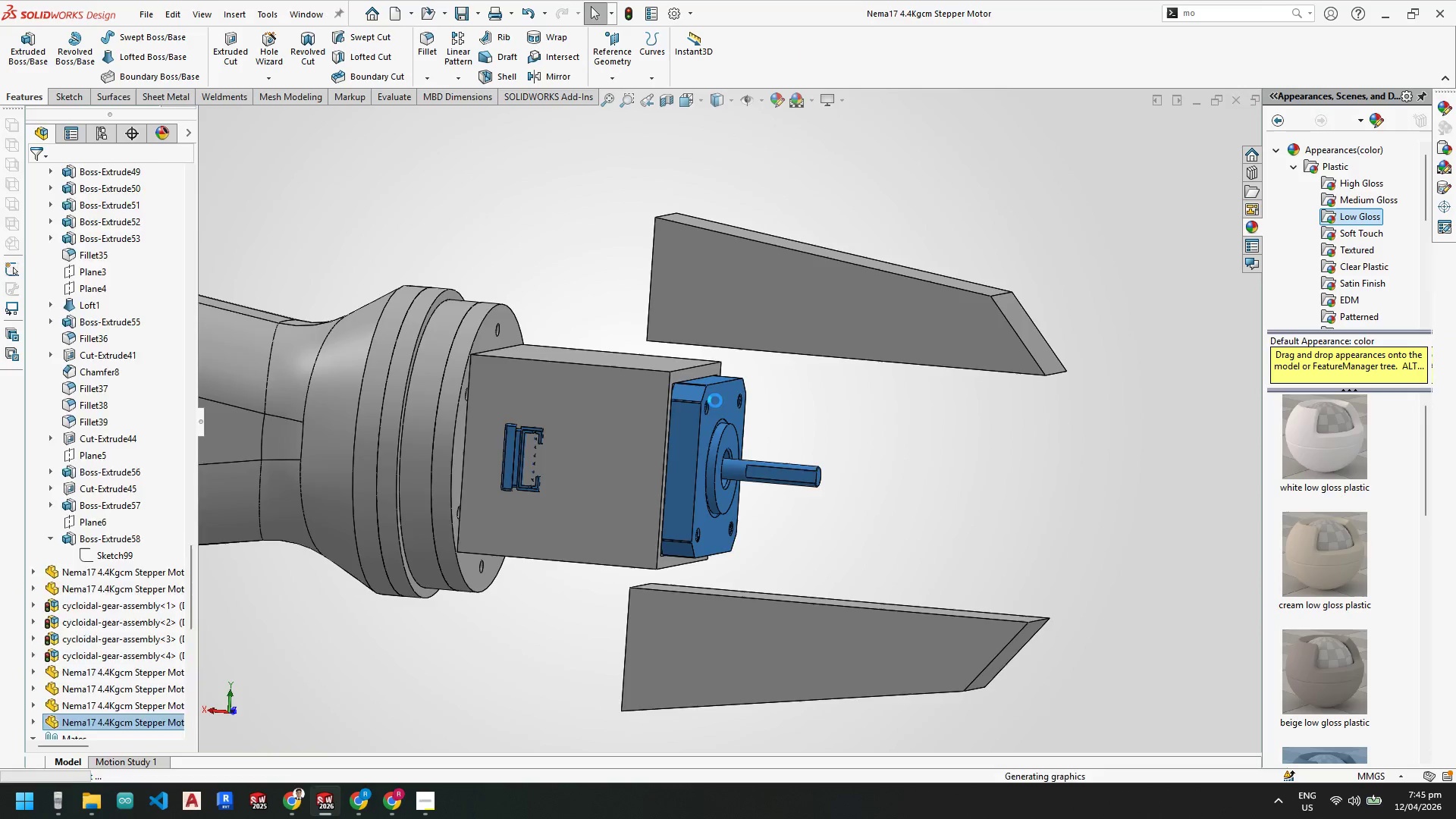 
scroll: coordinate [570, 331], scroll_direction: down, amount: 1.0
 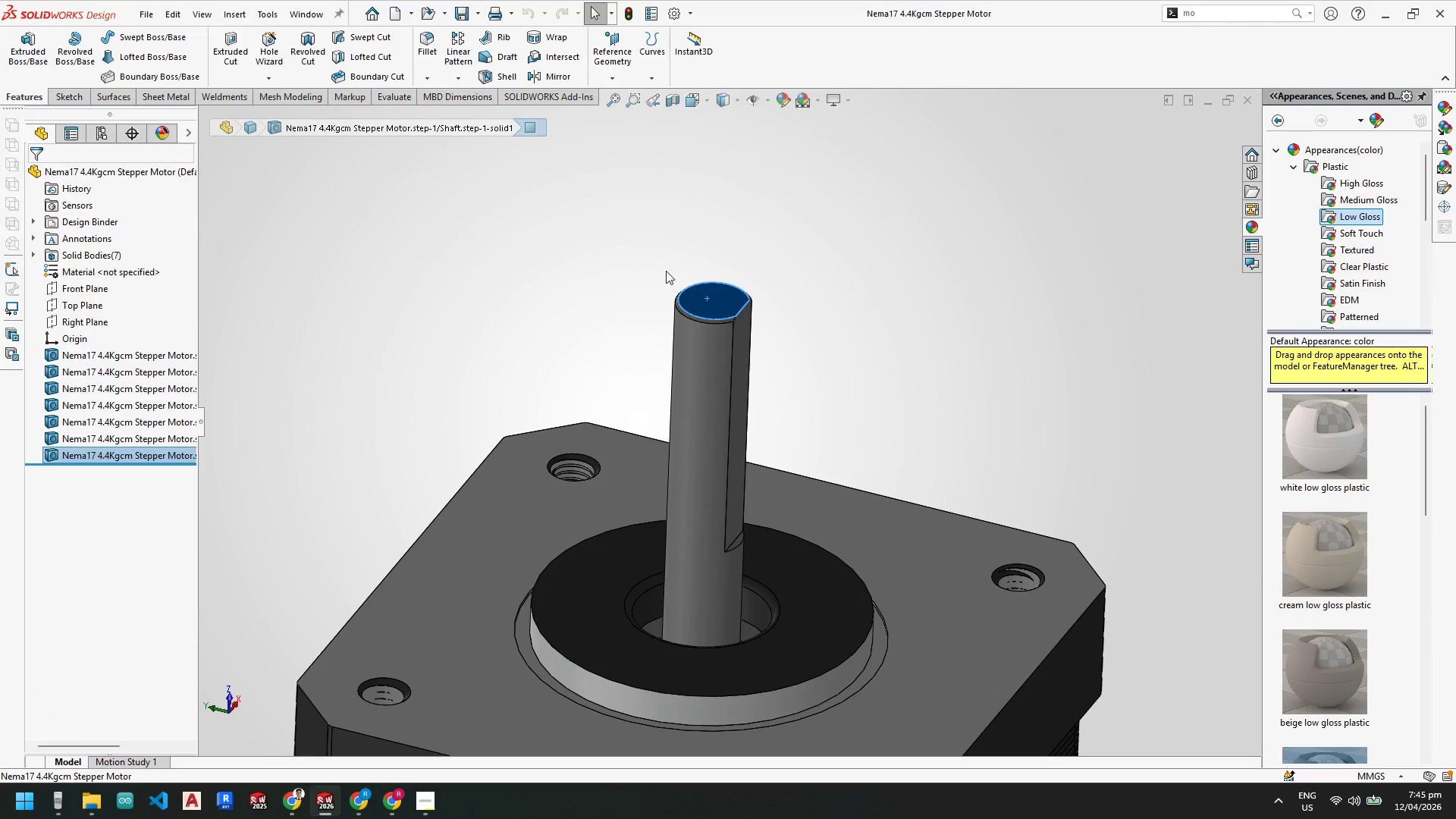 
right_click([717, 300])
 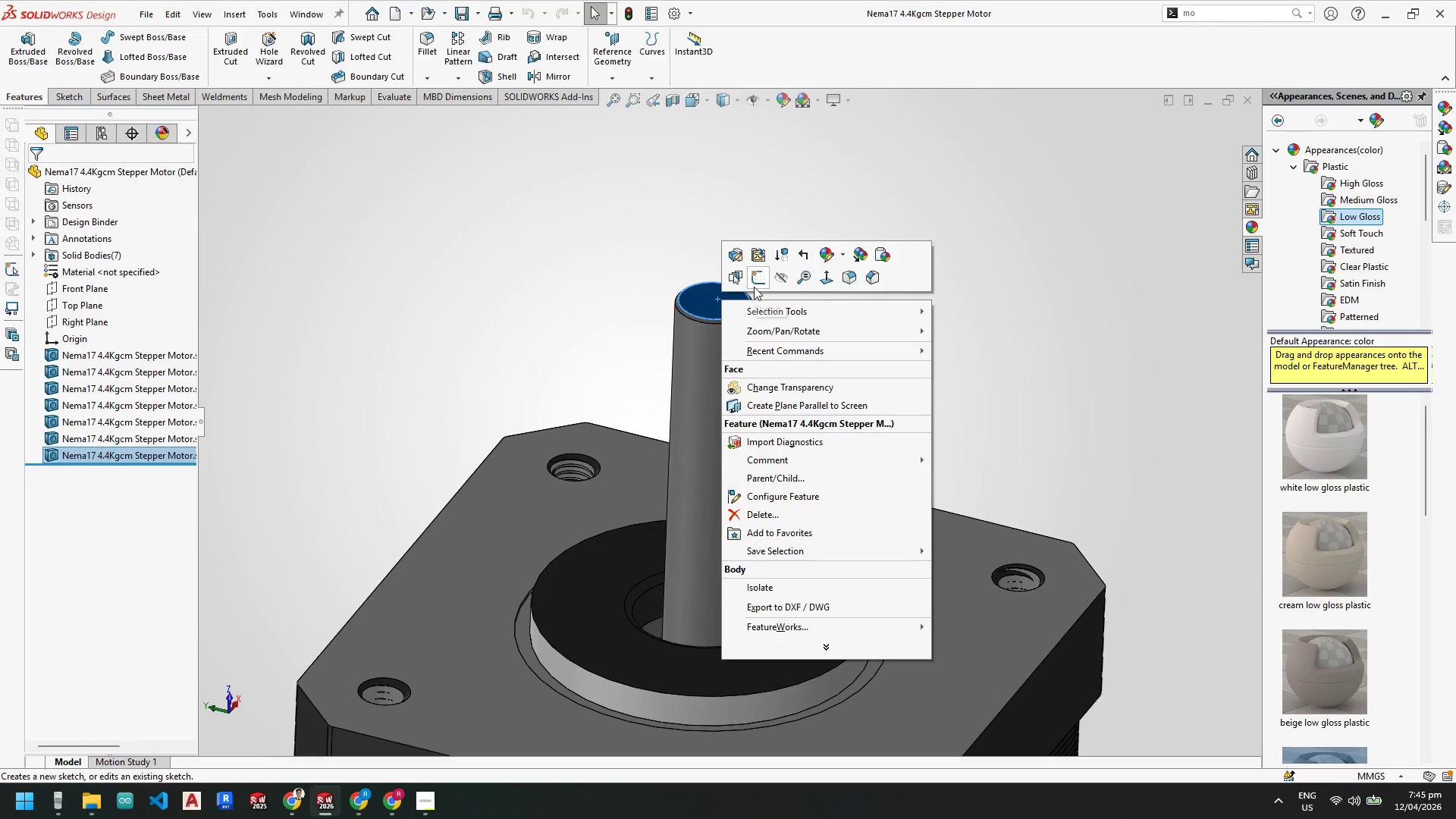 
left_click([758, 281])
 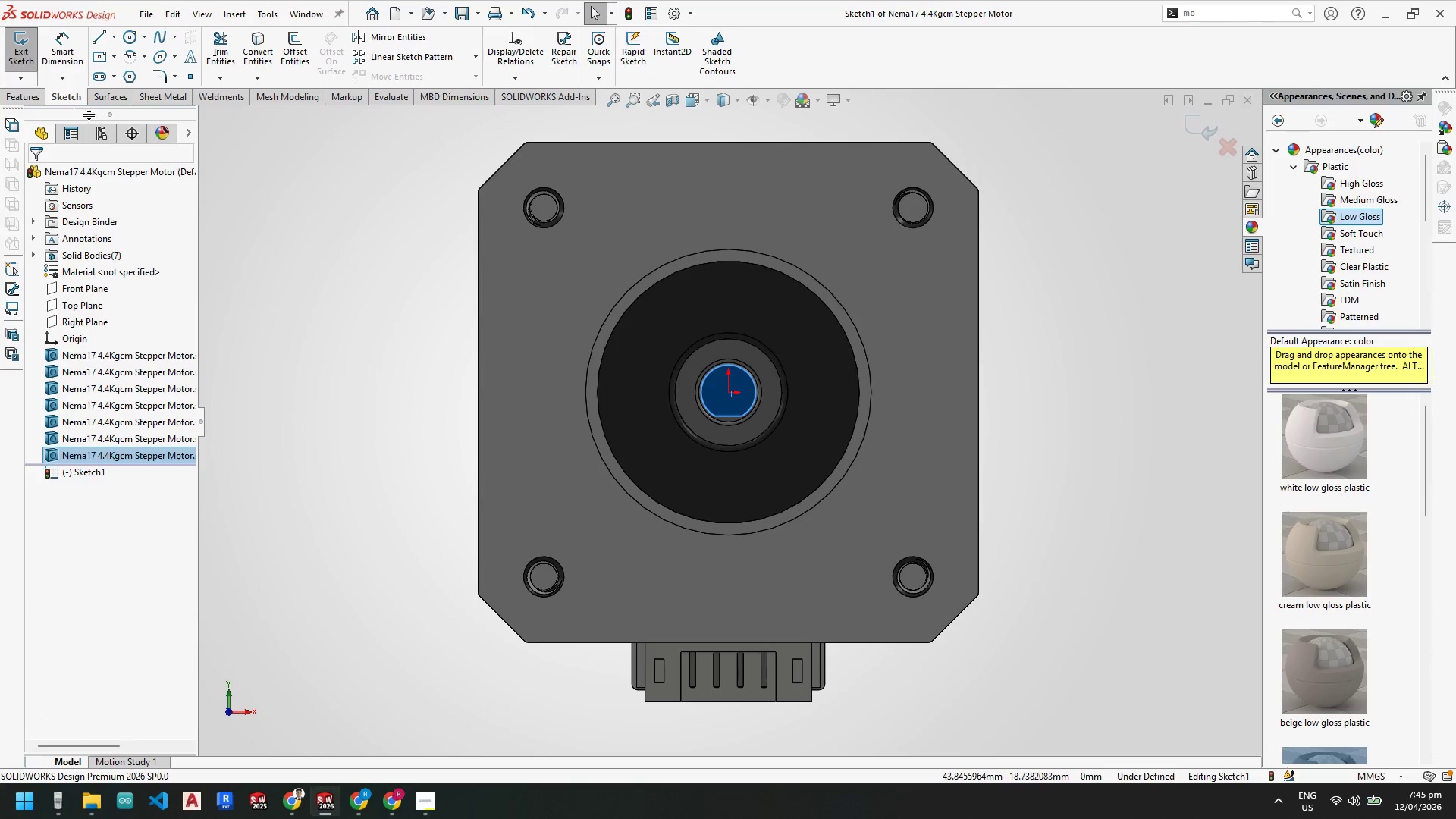 
scroll: coordinate [715, 372], scroll_direction: down, amount: 2.0
 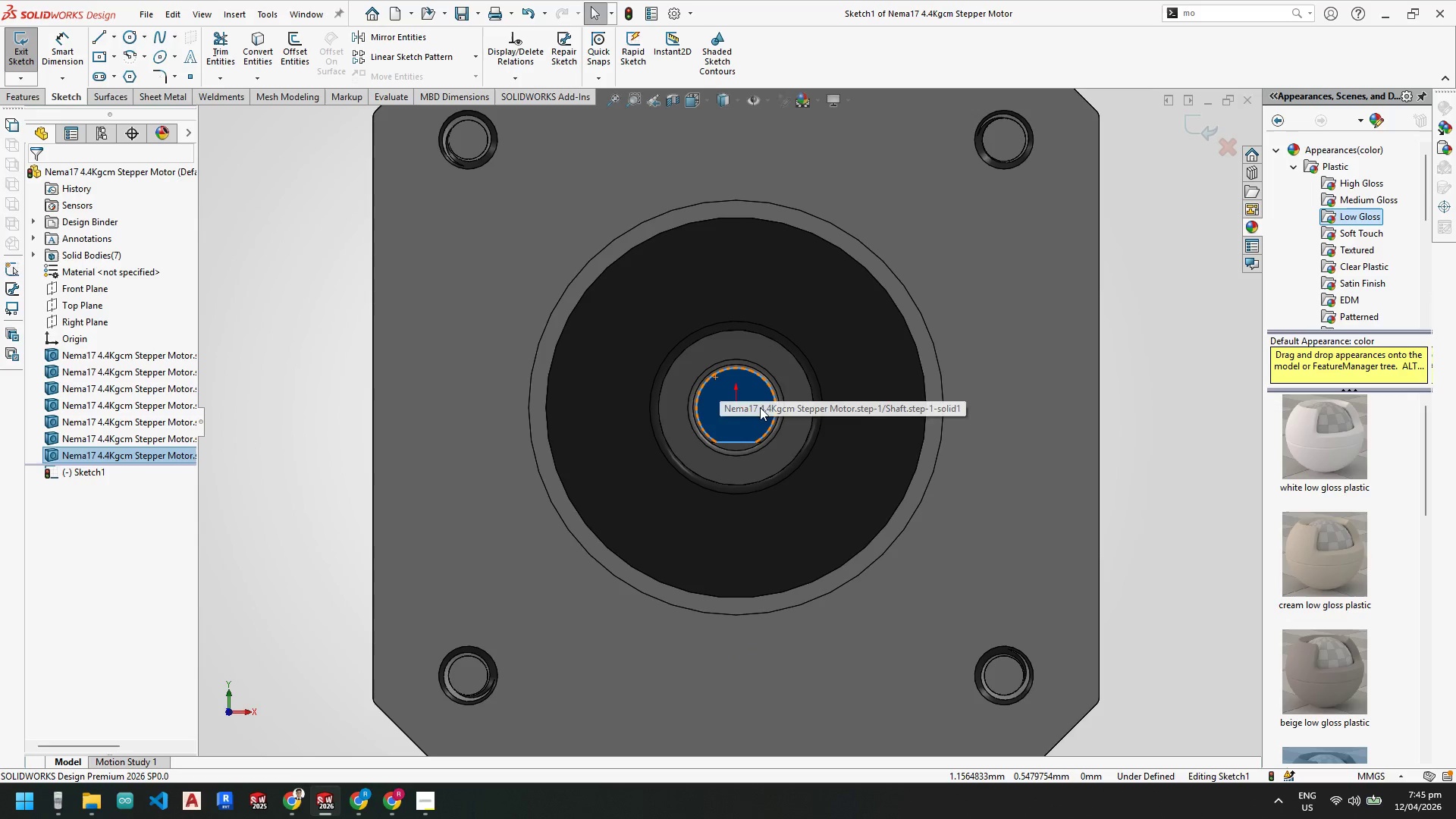 
scroll: coordinate [761, 410], scroll_direction: up, amount: 1.0
 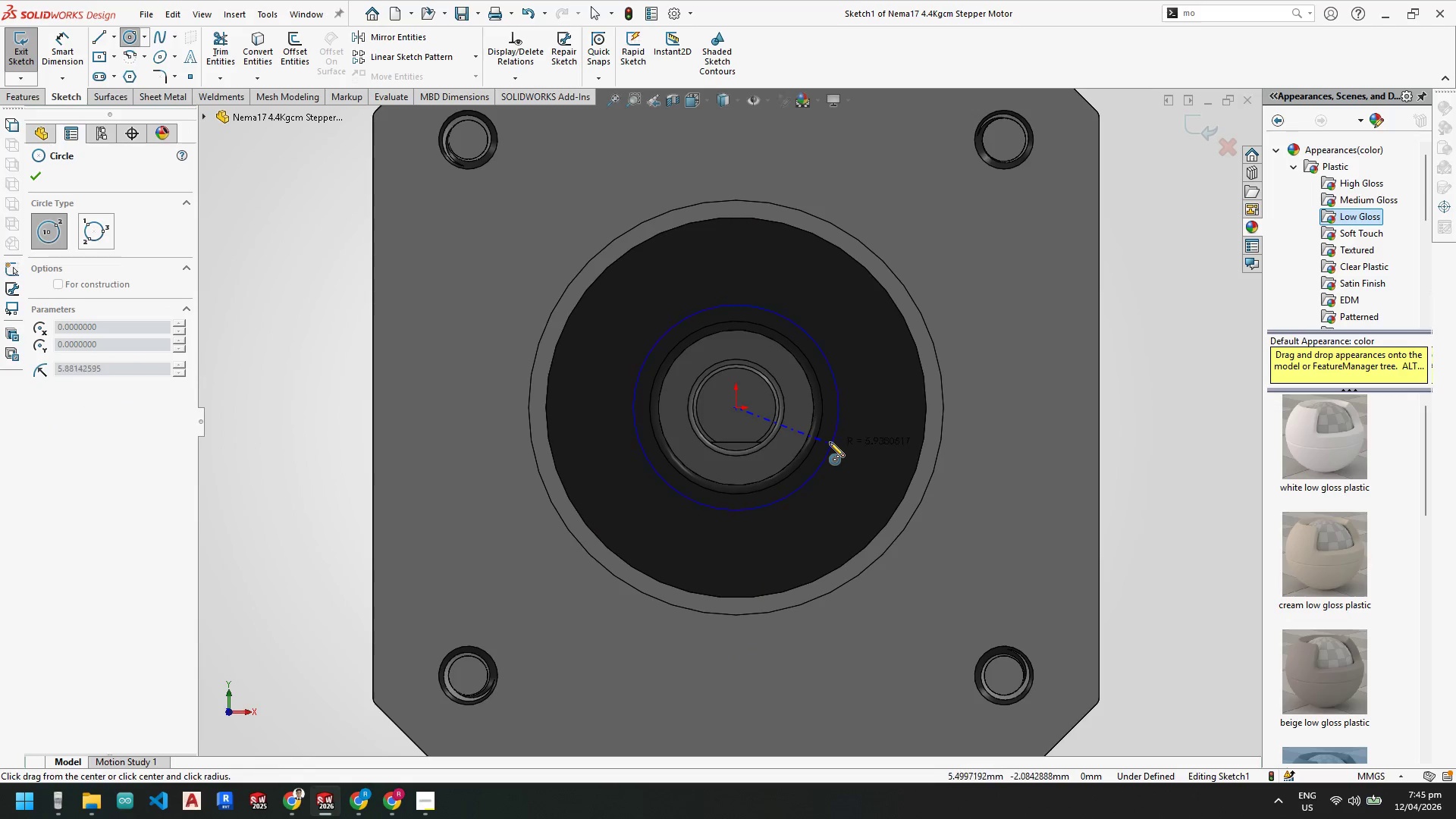 
key(Escape)
 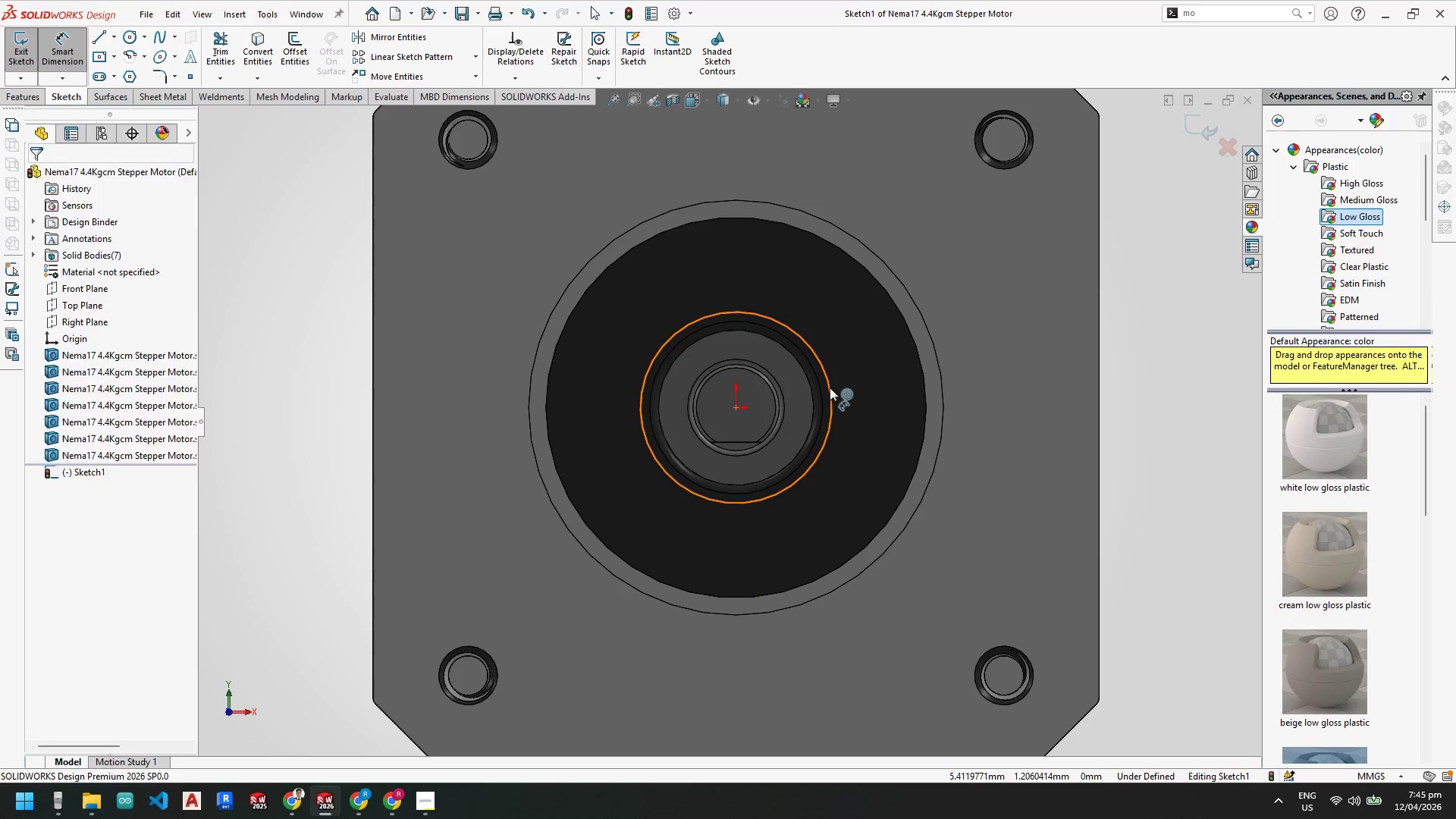 
double_click([883, 401])
 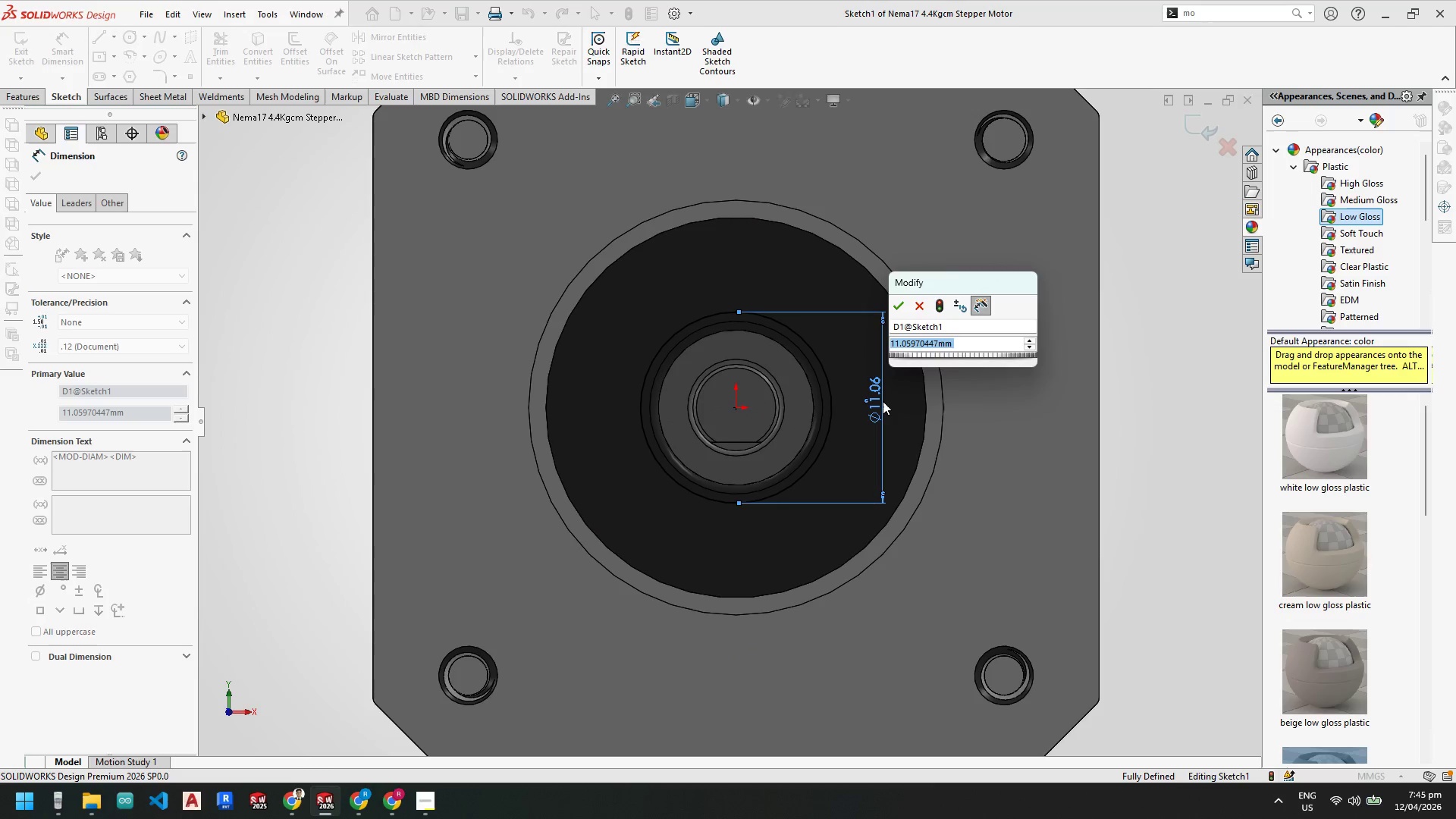 
key(Numpad1)
 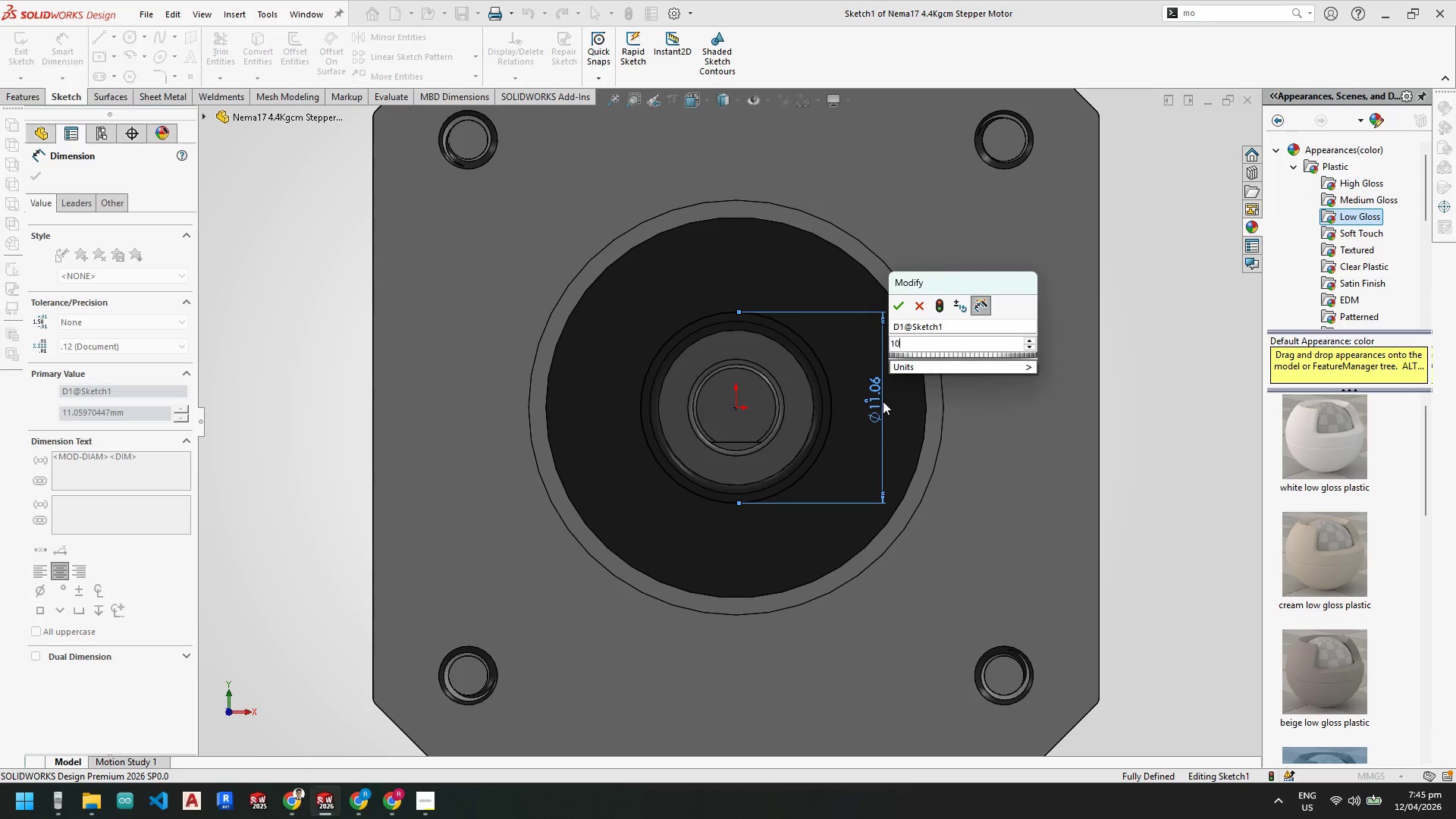 
key(Numpad0)
 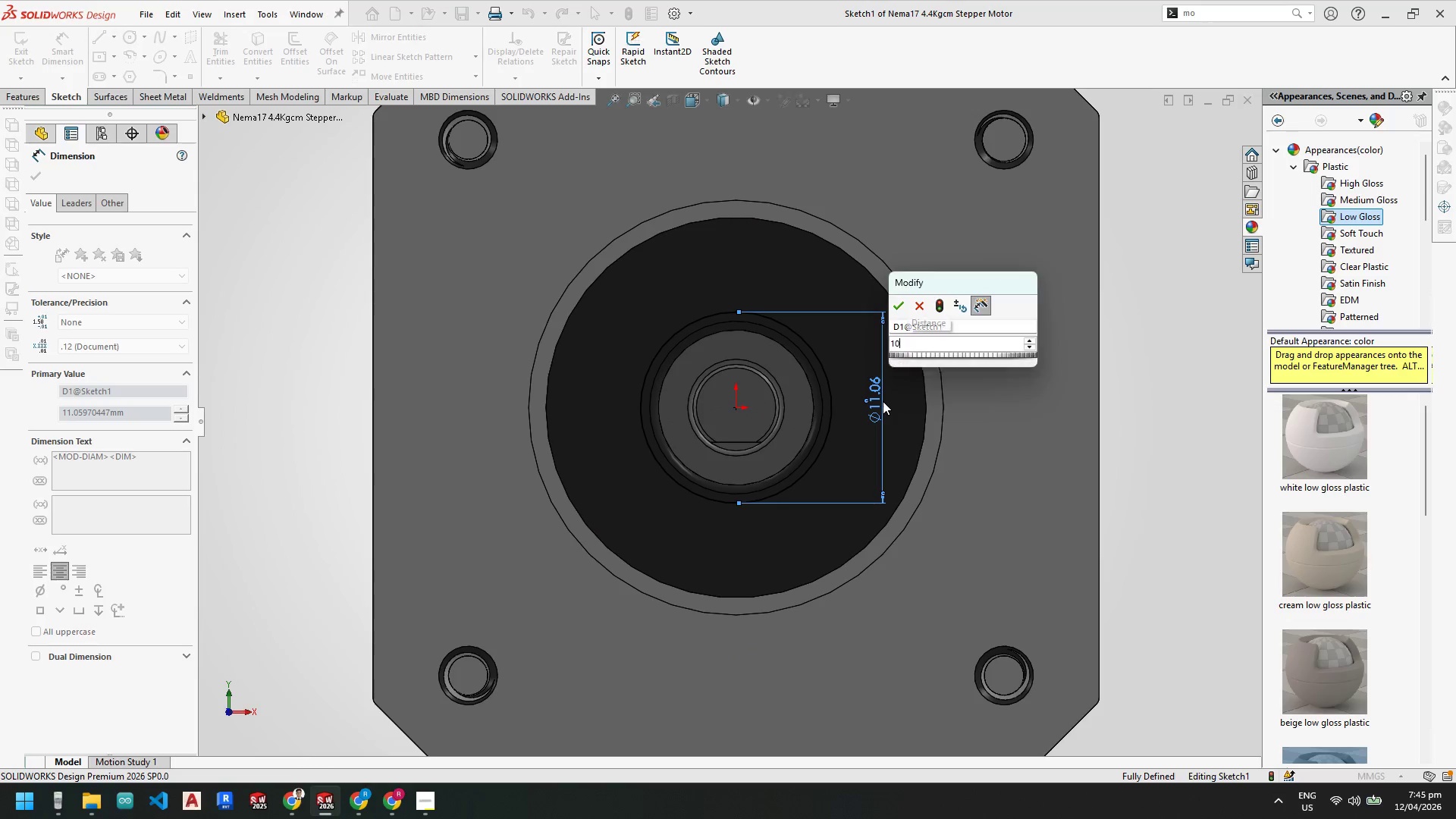 
key(NumpadEnter)
 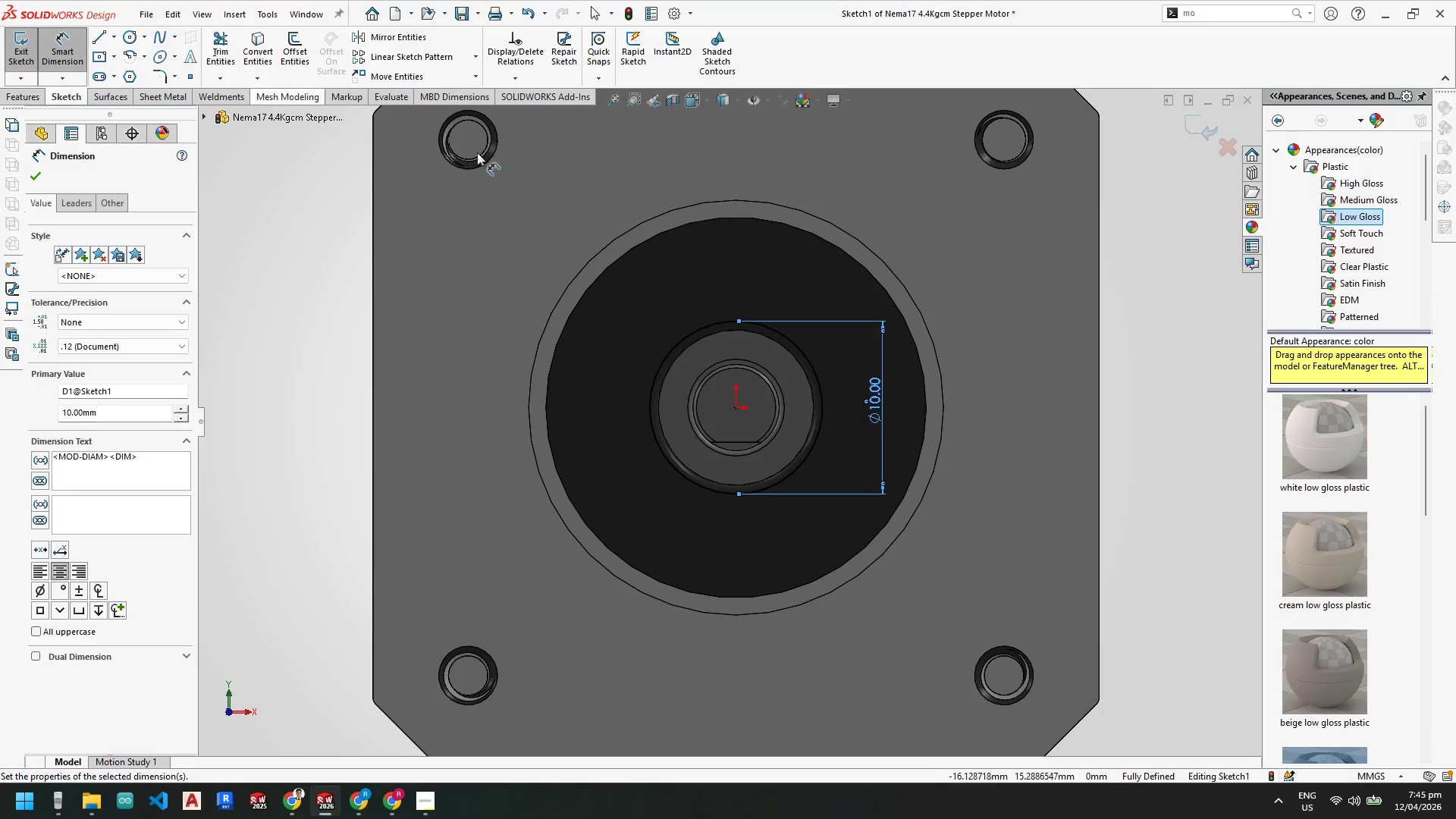 
key(Escape)
 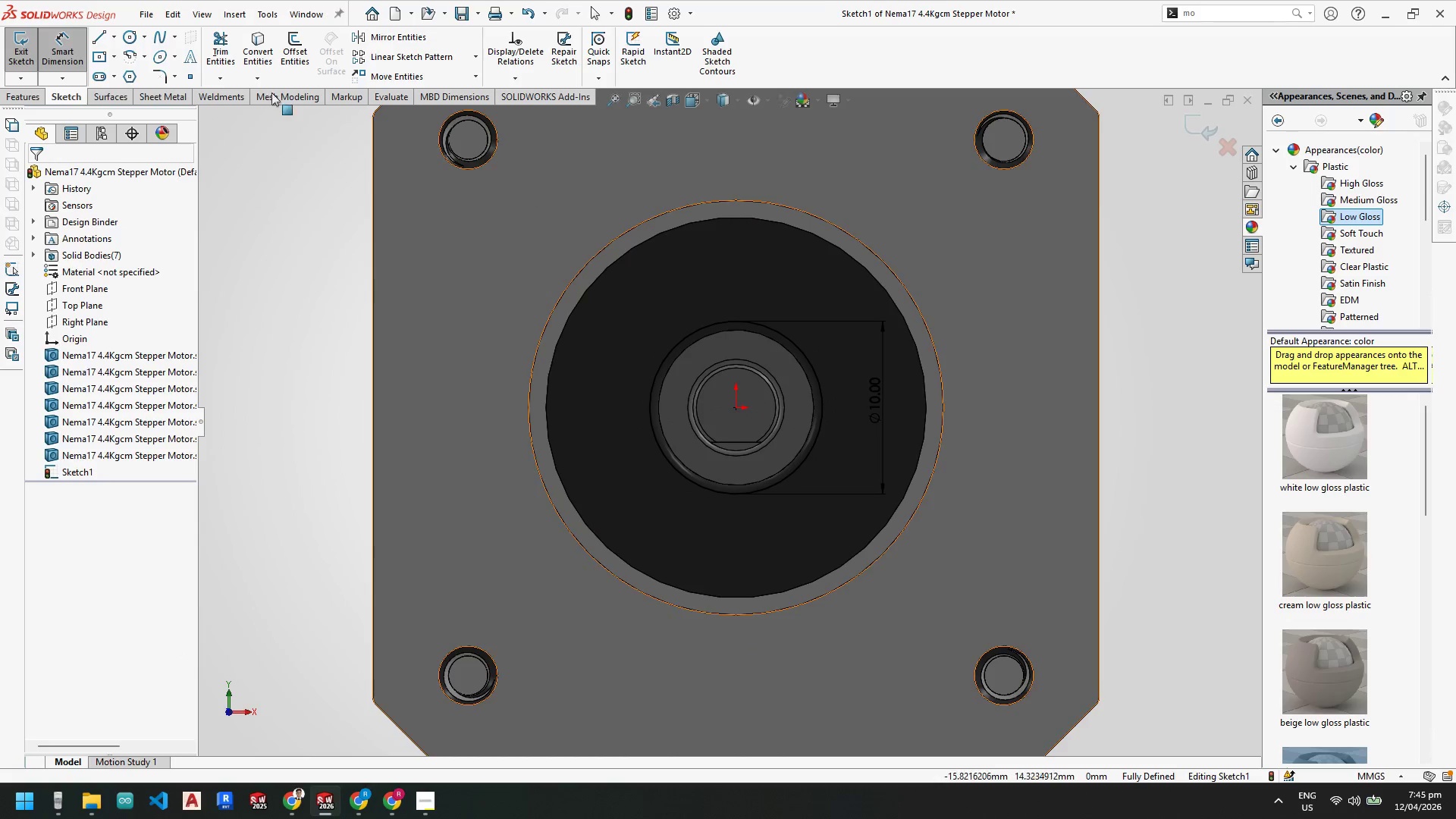 
key(Escape)
 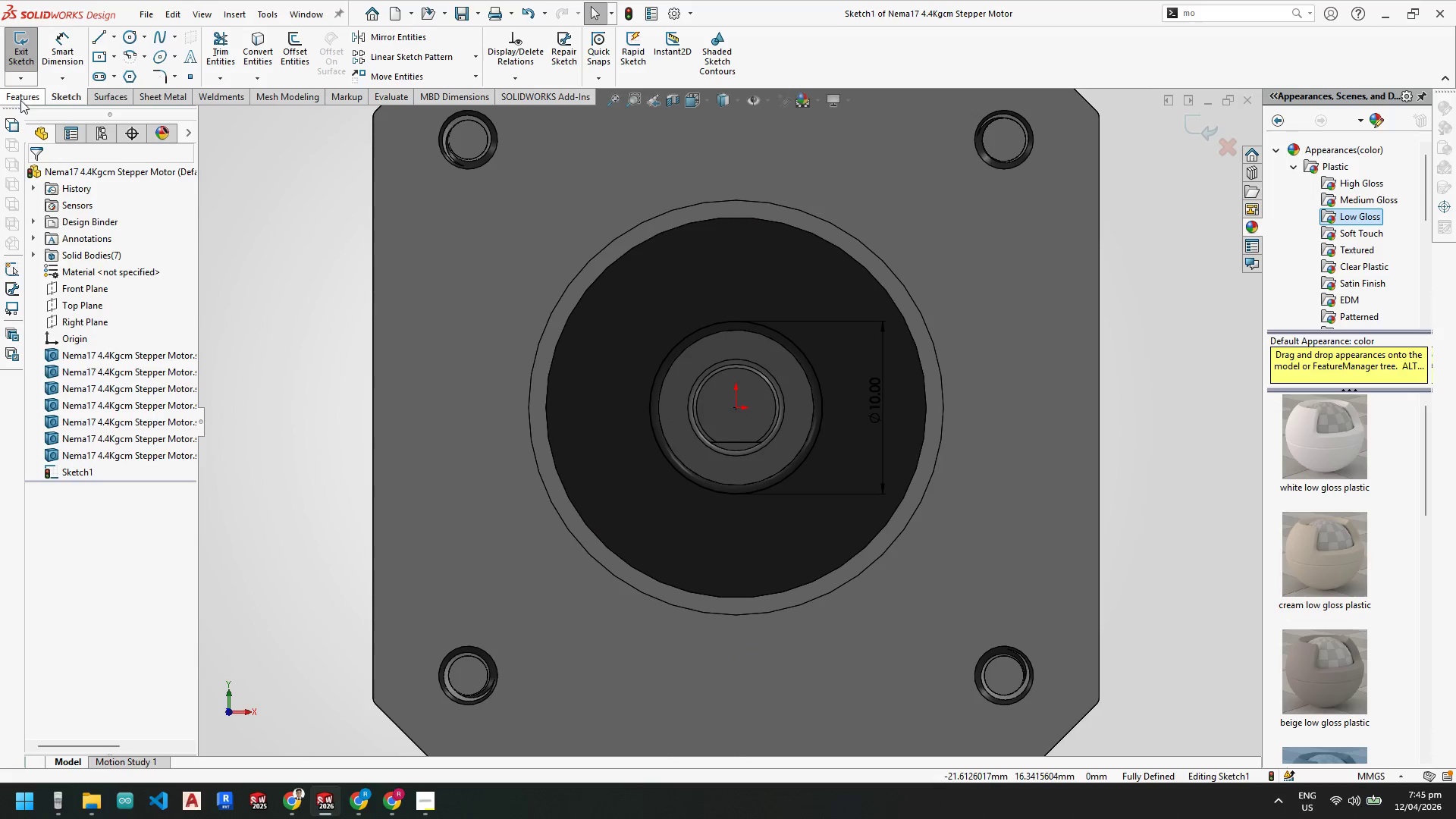 
left_click([20, 101])
 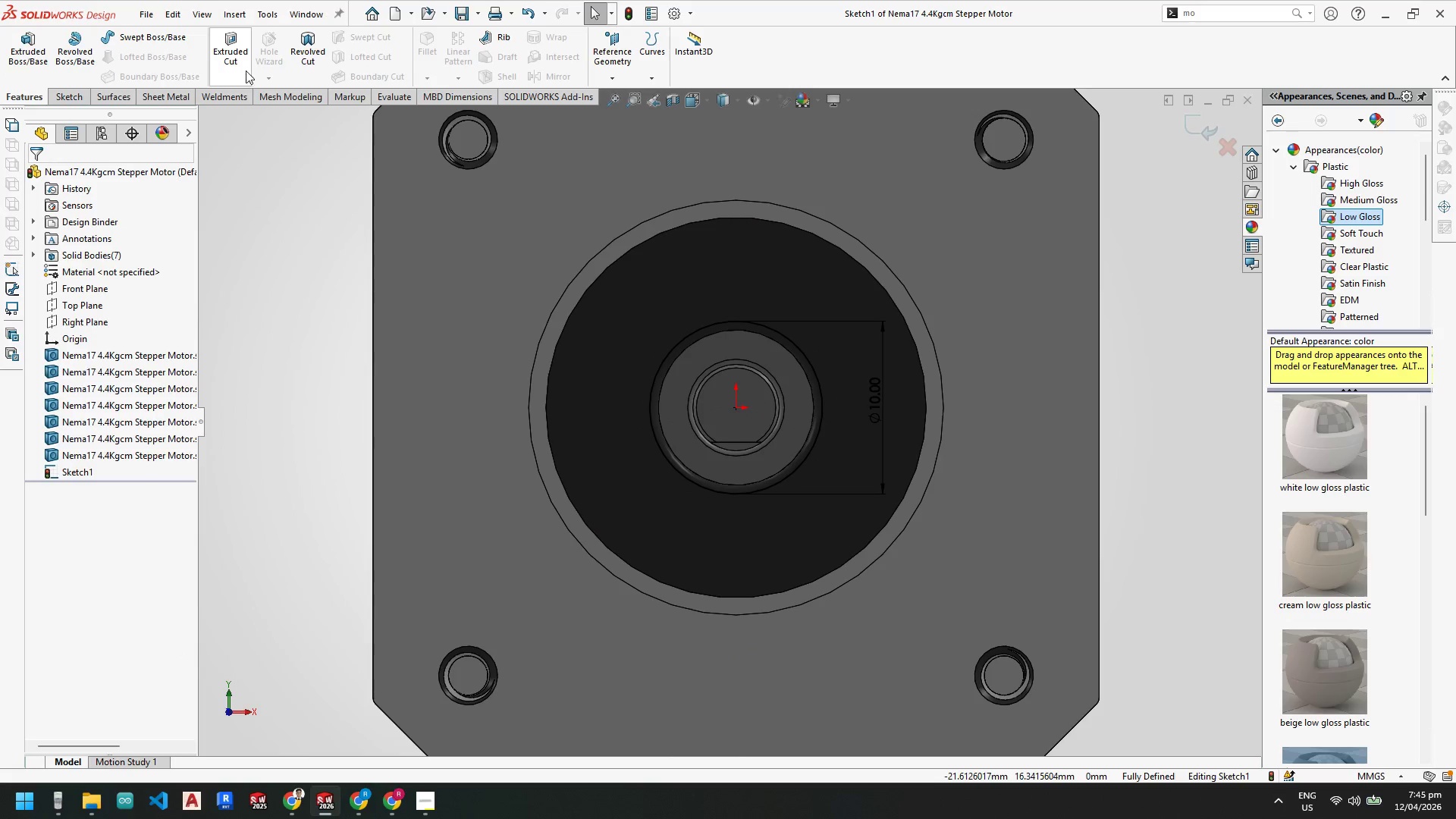 
left_click([237, 52])
 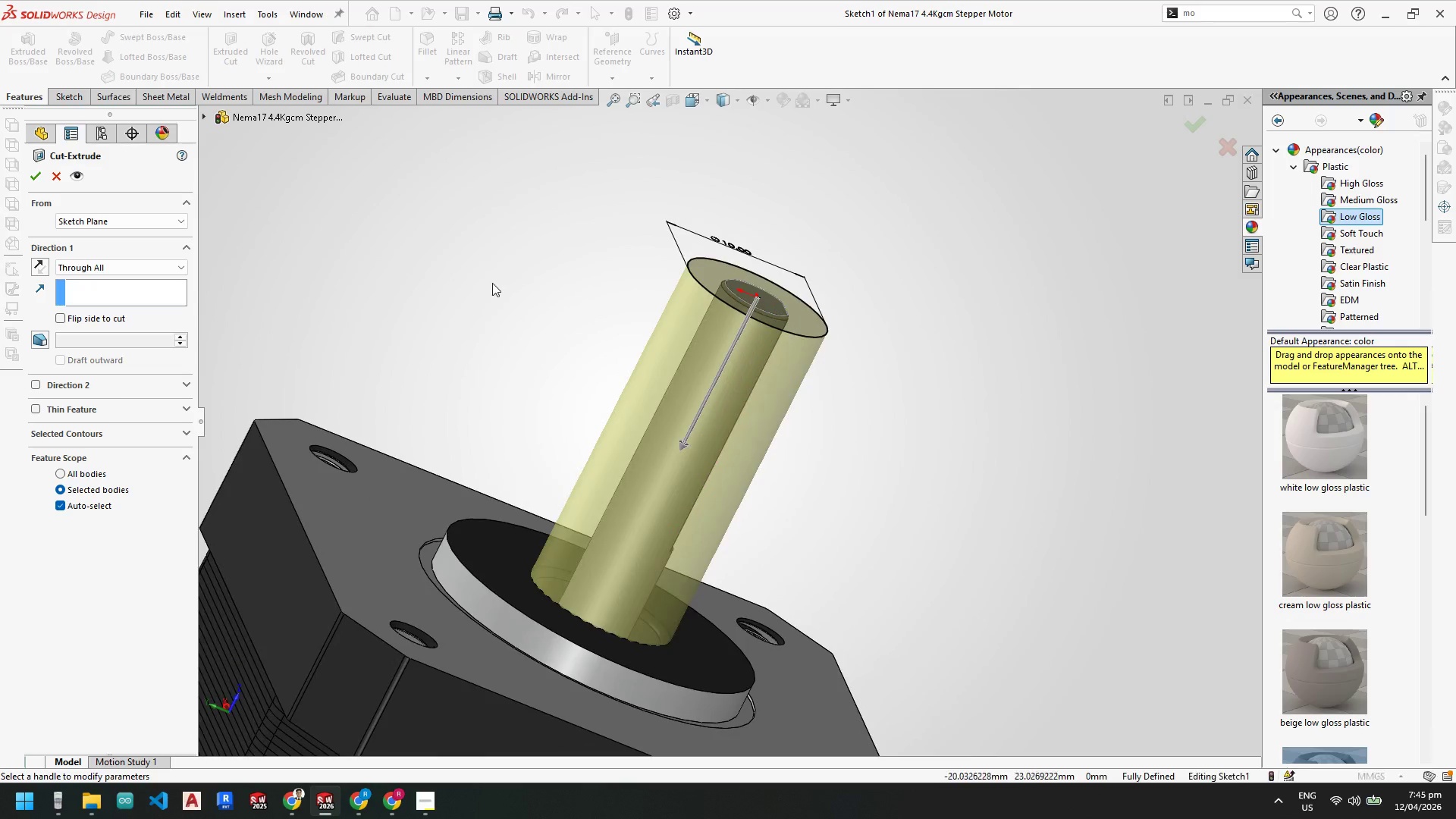 
left_click([96, 265])
 